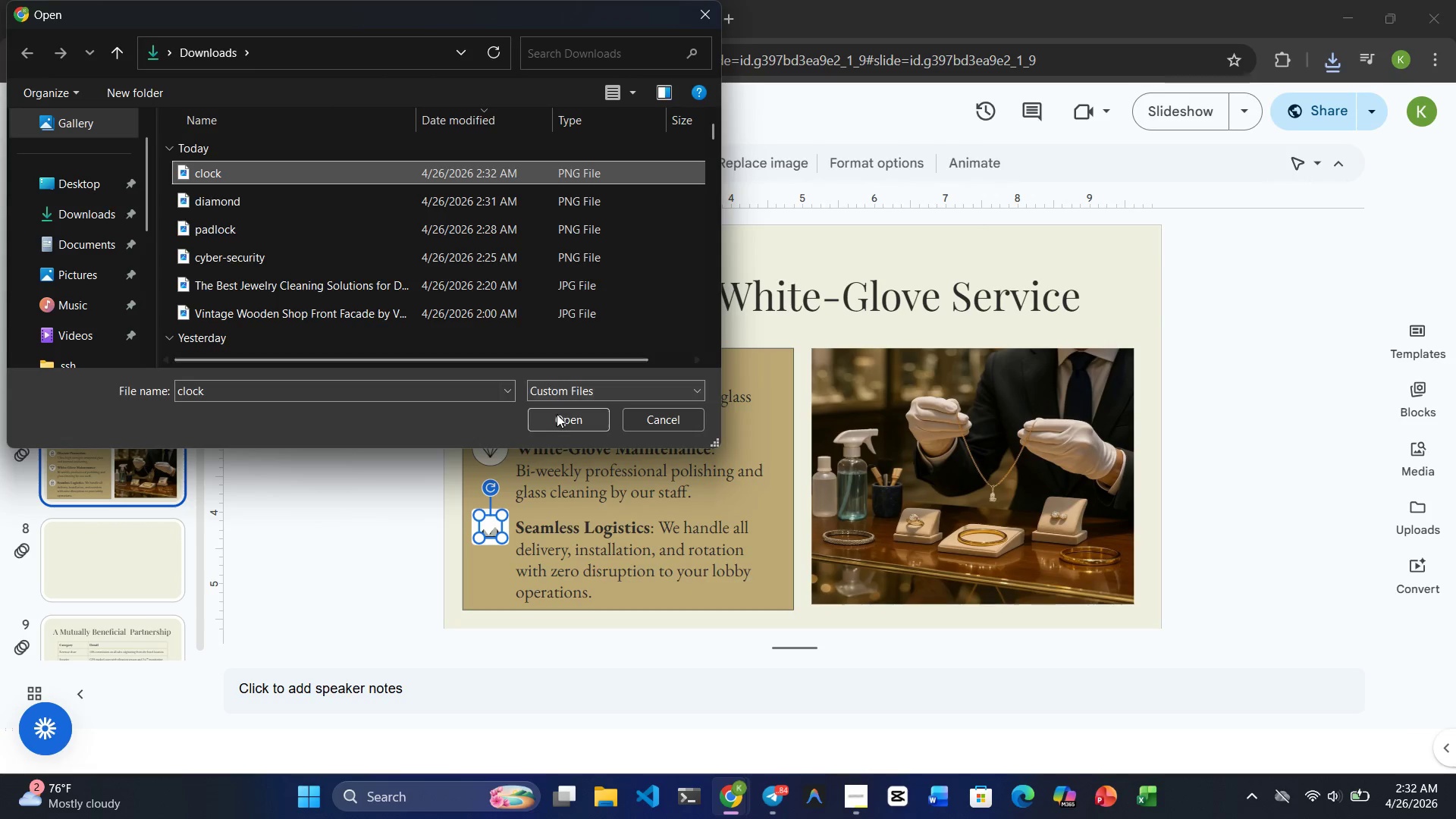 
left_click([557, 417])
 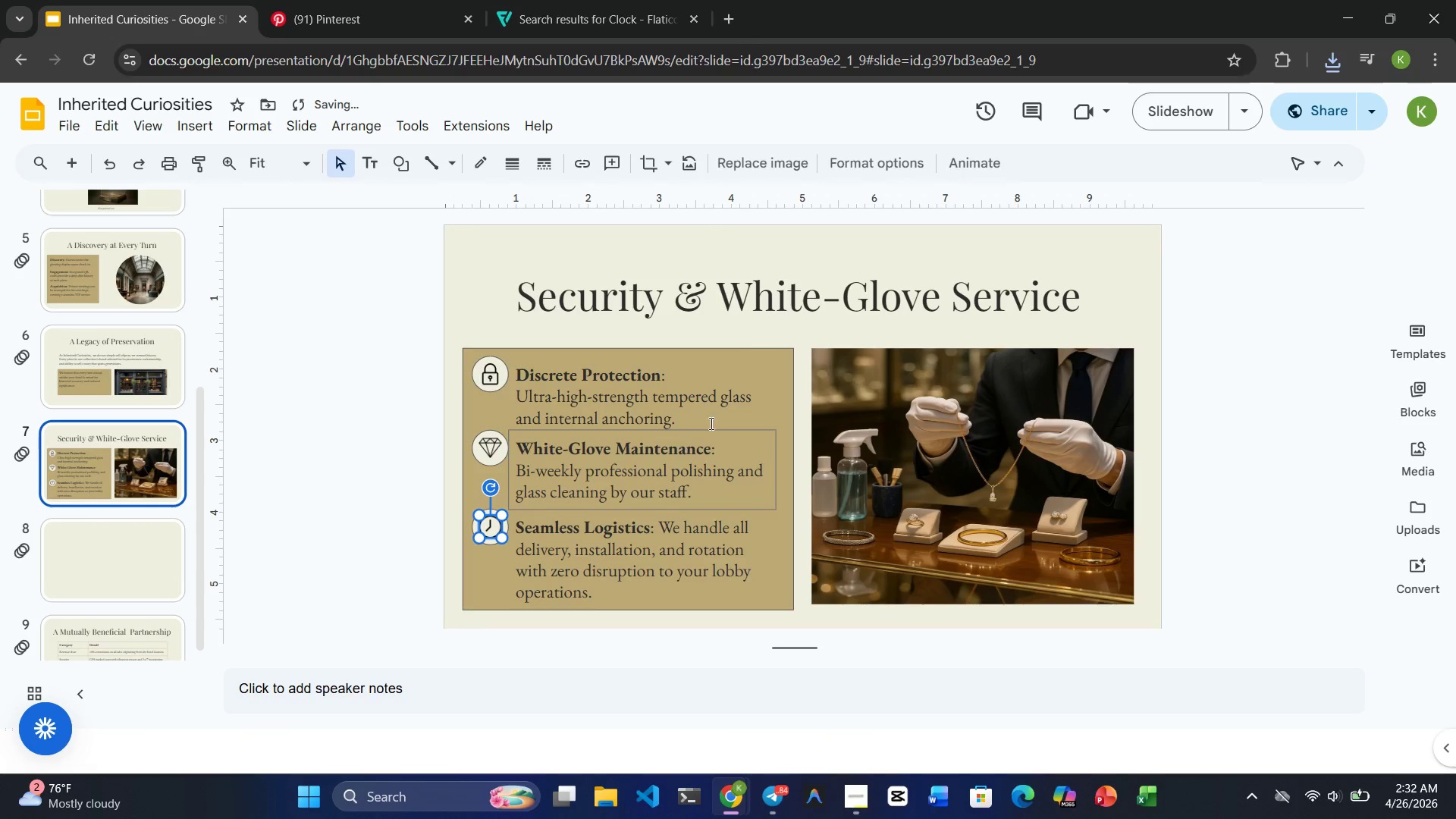 
left_click([722, 406])
 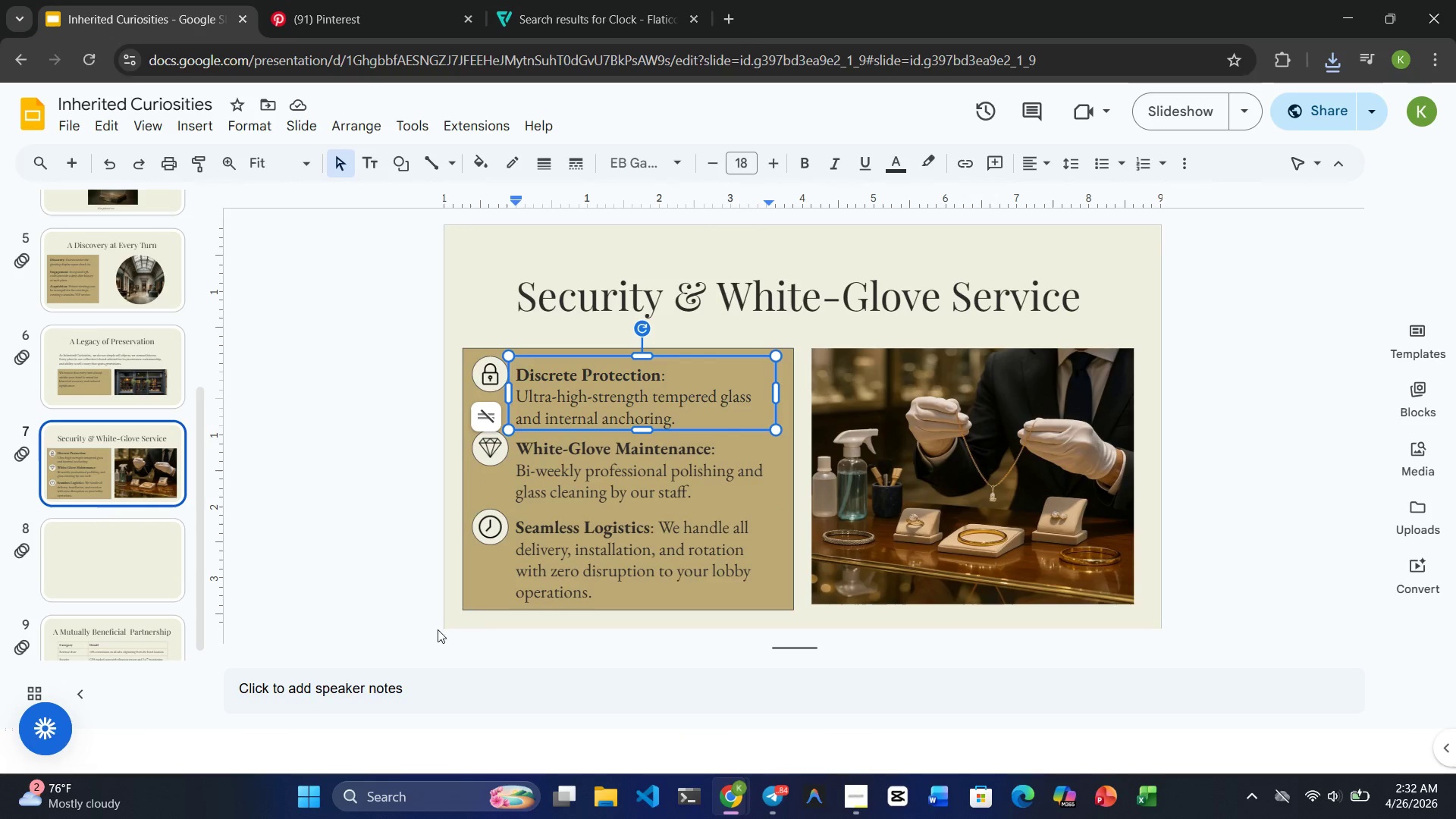 
wait(7.66)
 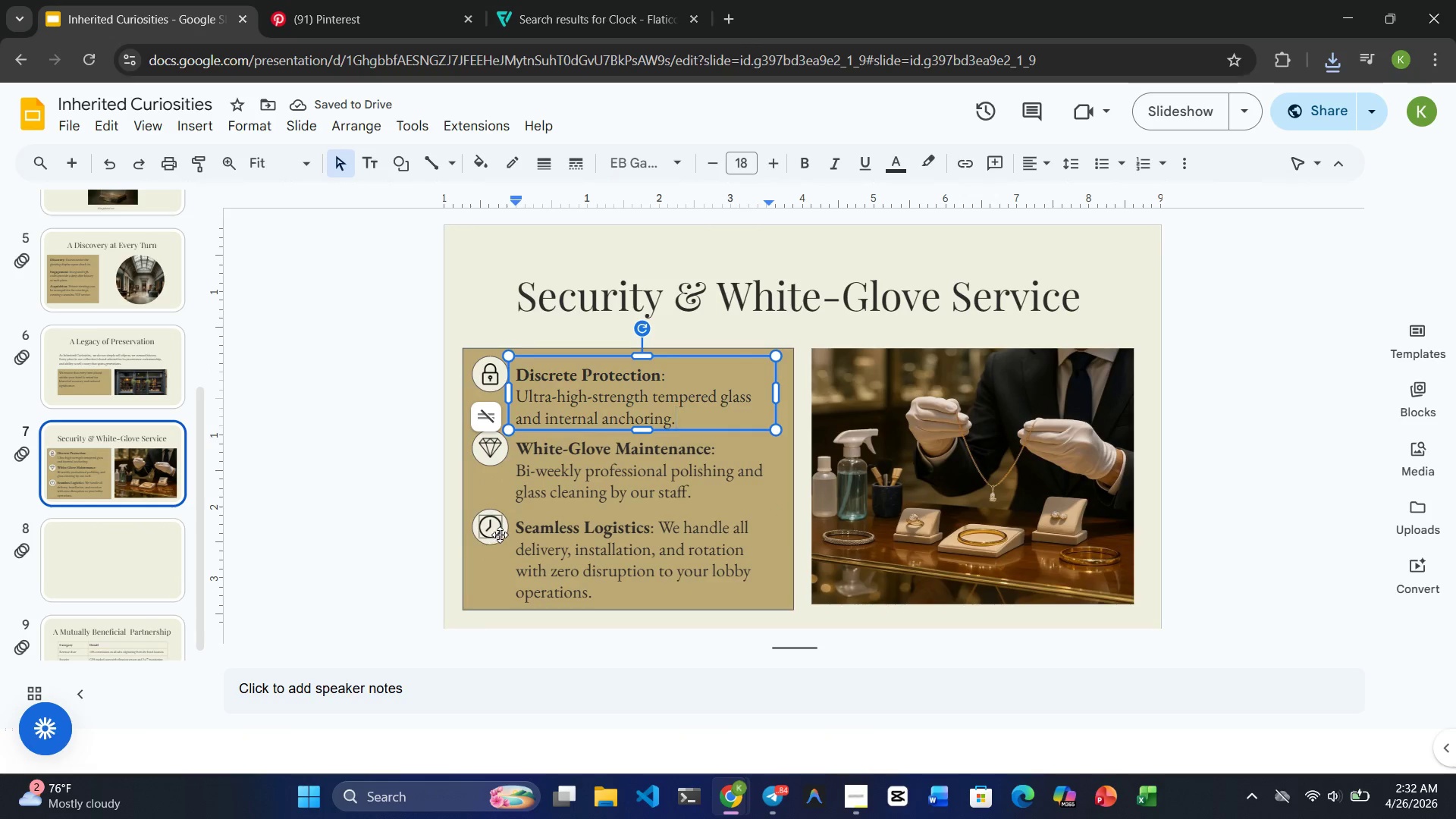 
left_click([495, 523])
 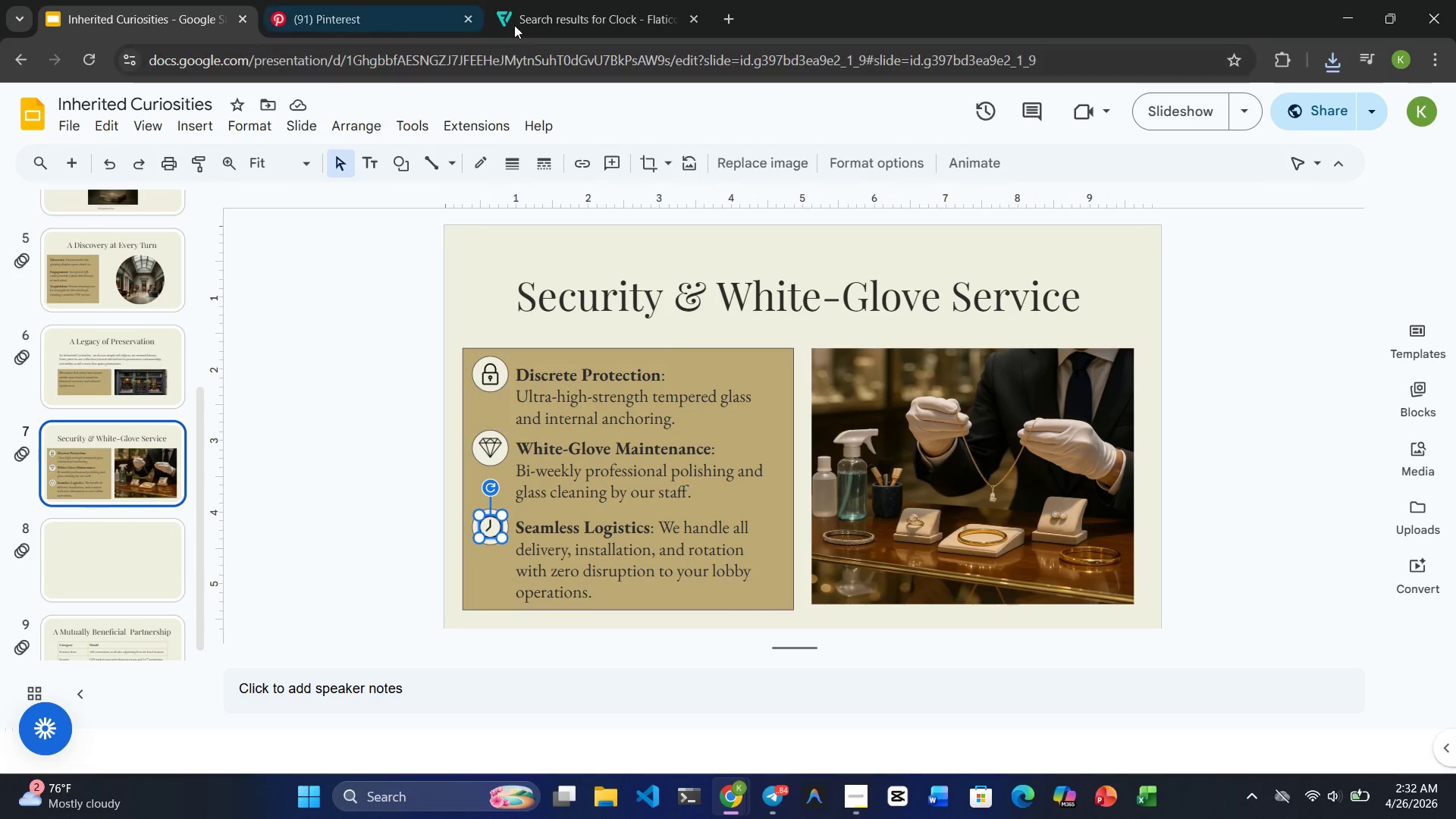 
left_click([554, 22])
 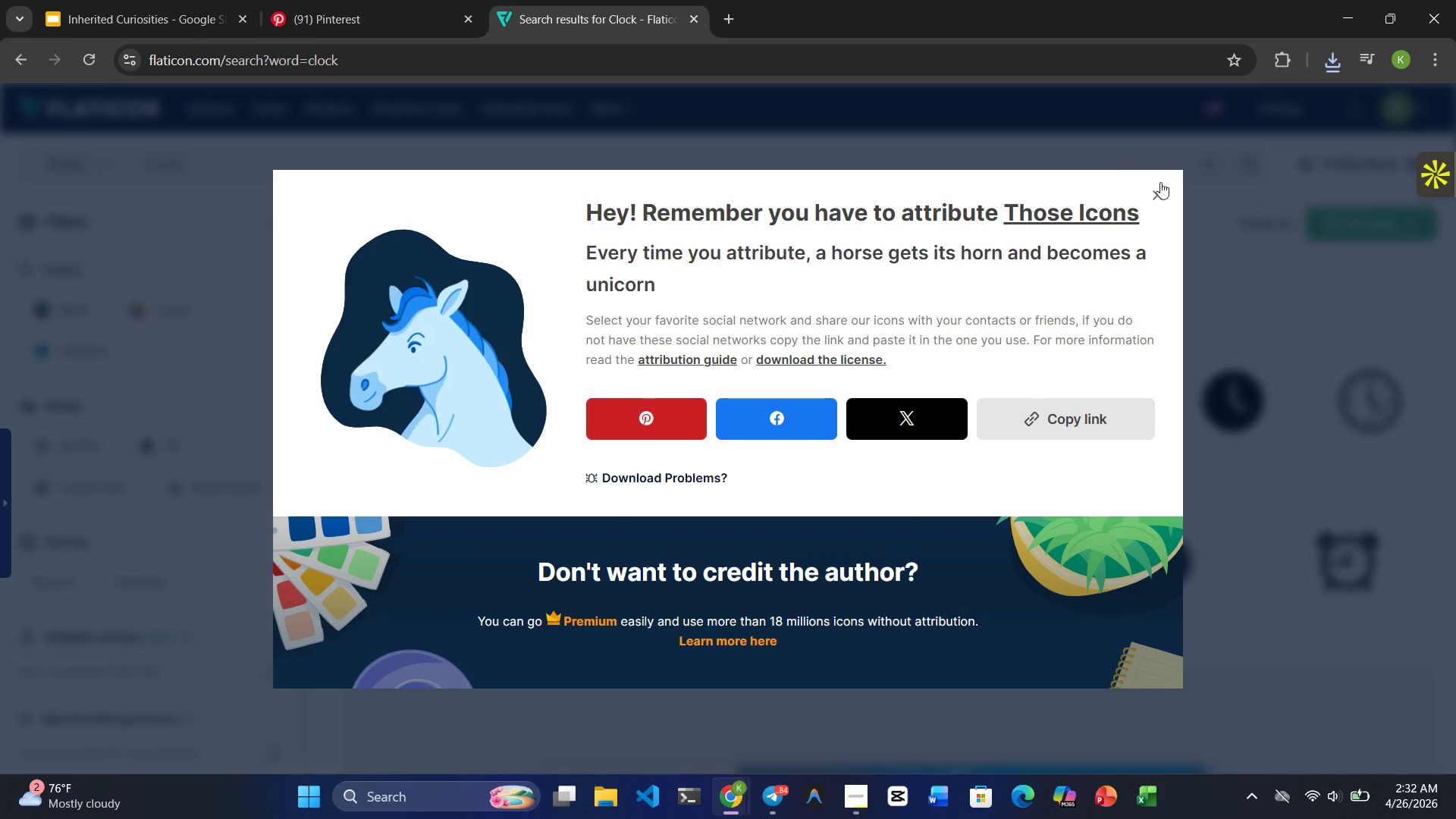 
left_click([1147, 185])
 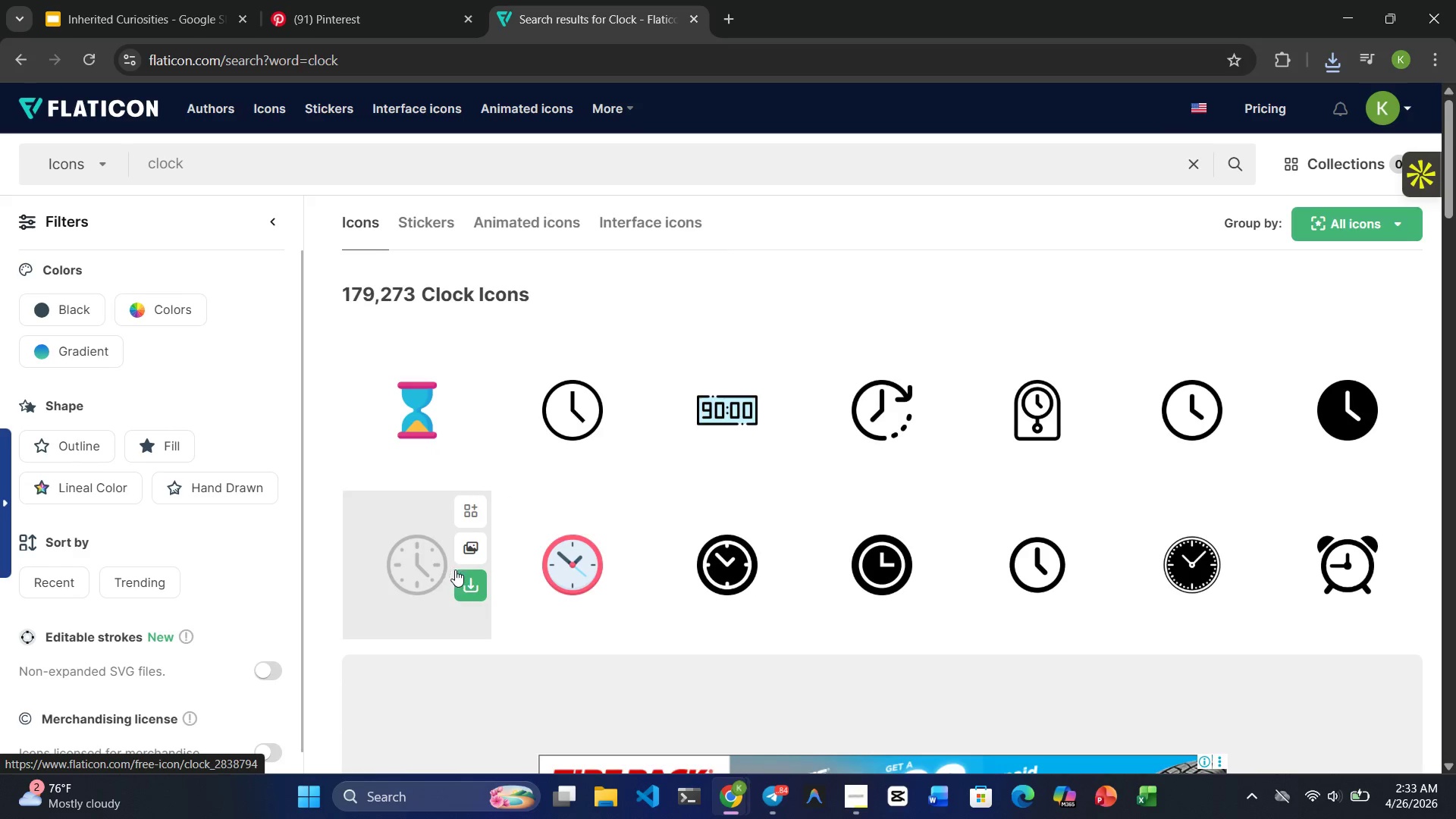 
left_click([460, 582])
 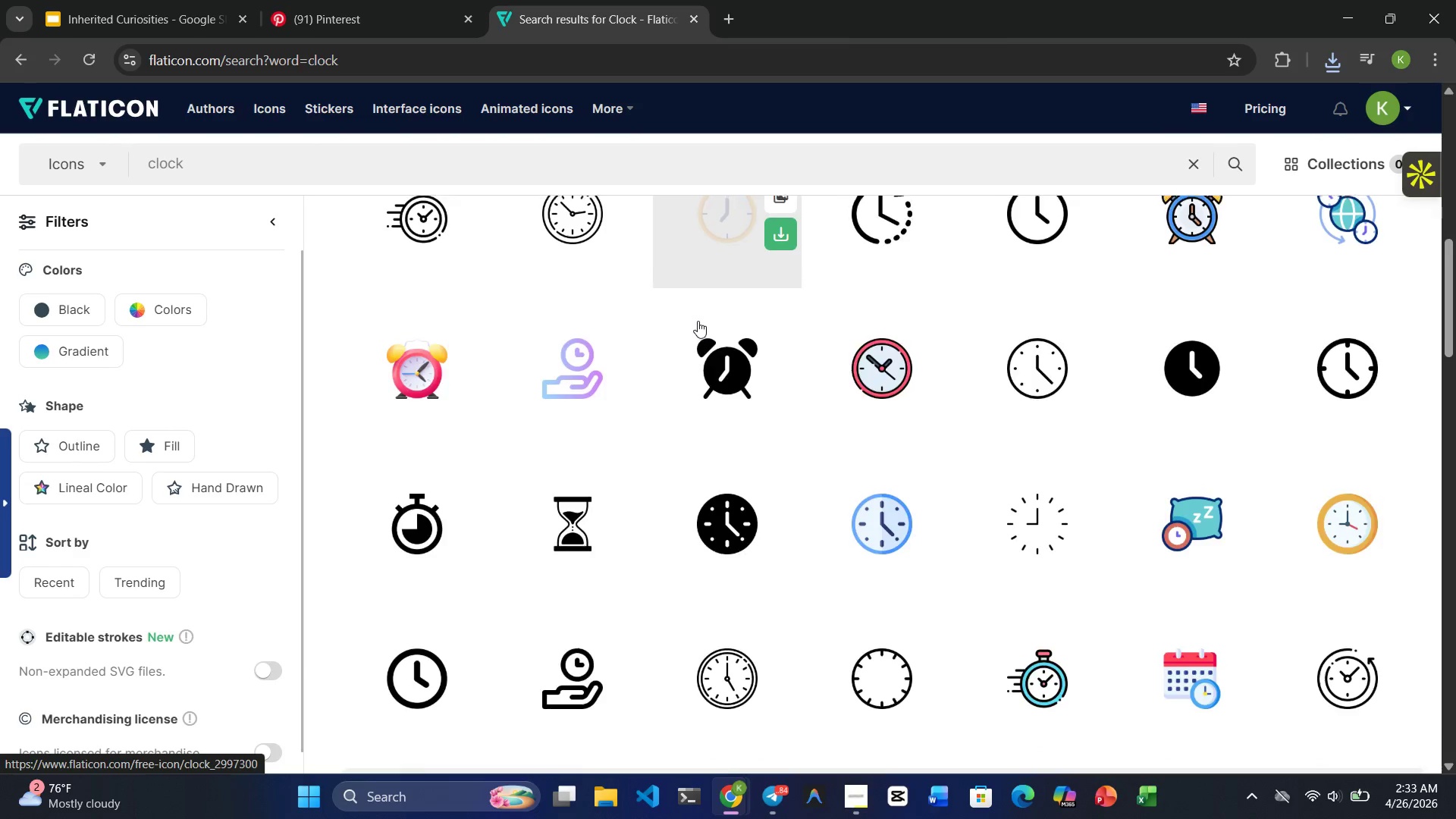 
wait(14.78)
 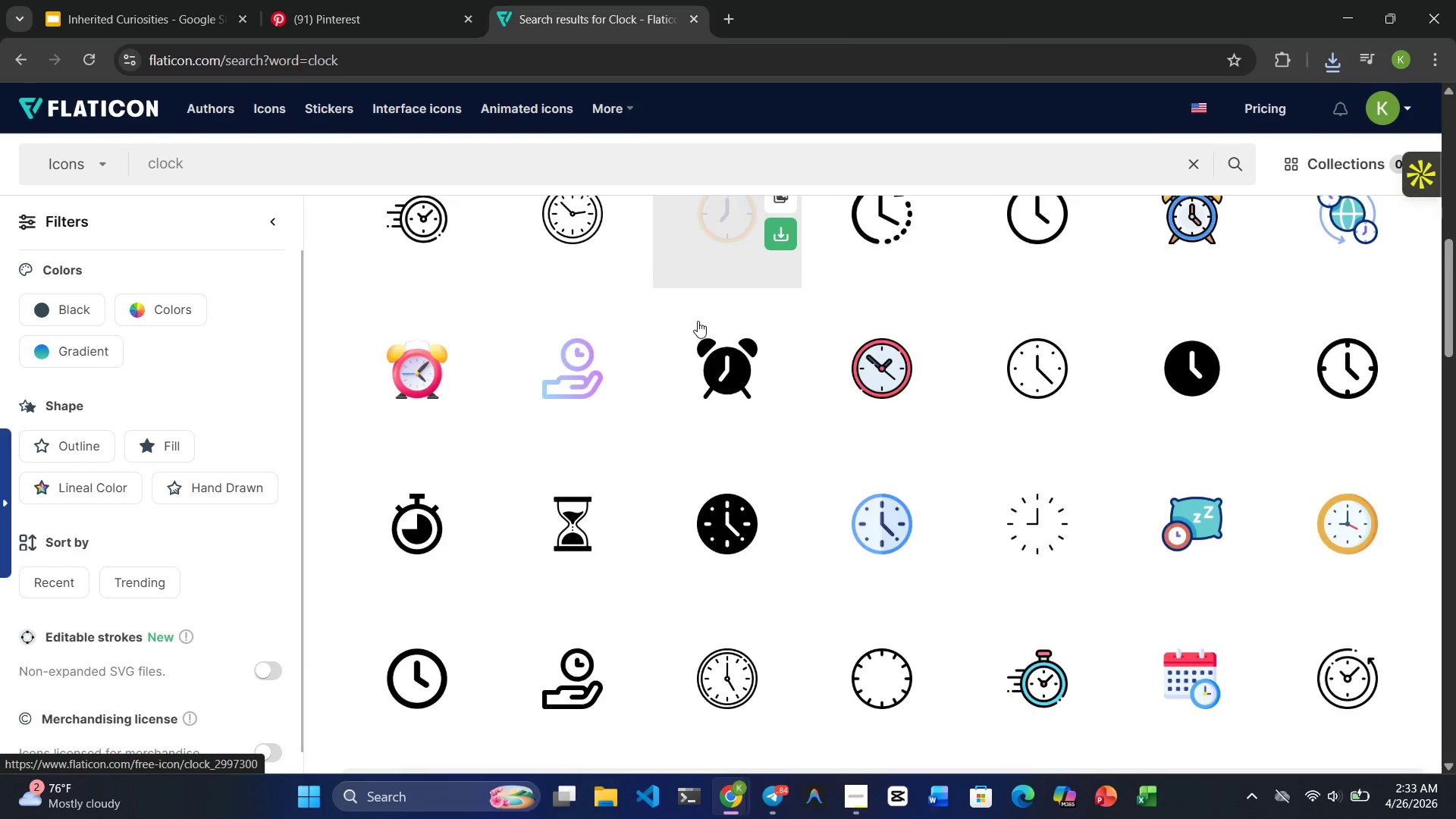 
left_click([420, 605])
 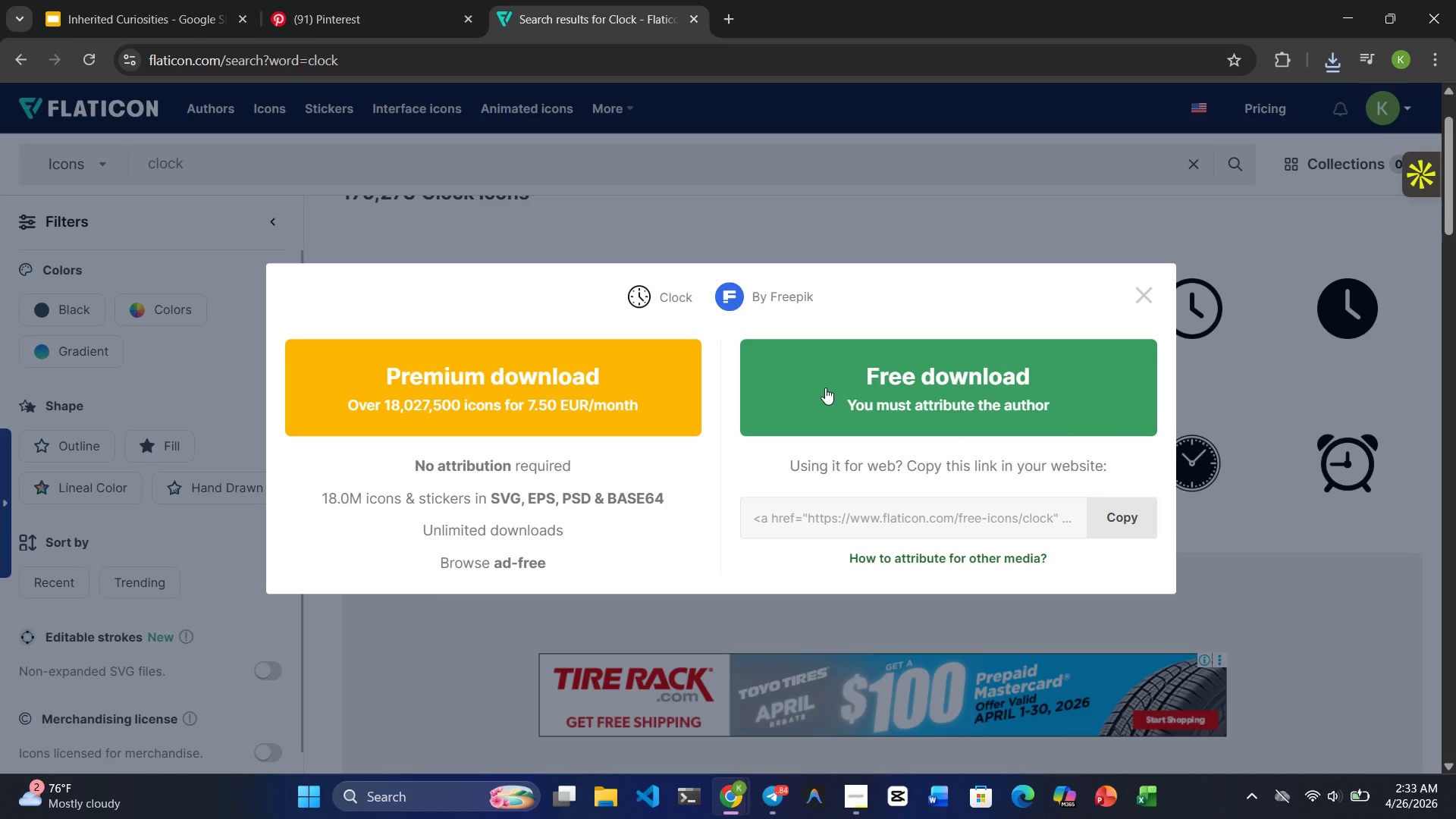 
left_click([825, 388])
 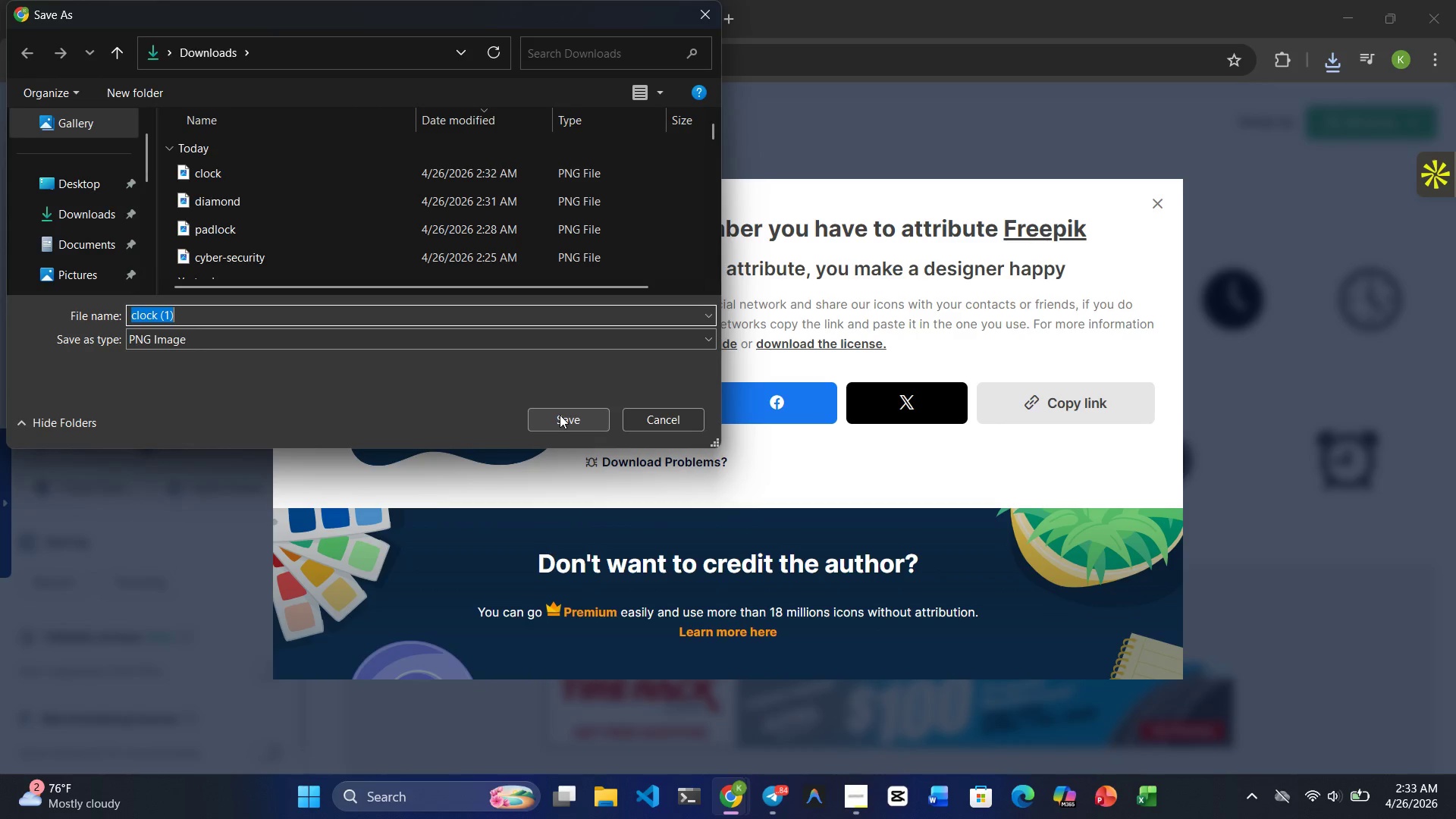 
wait(5.14)
 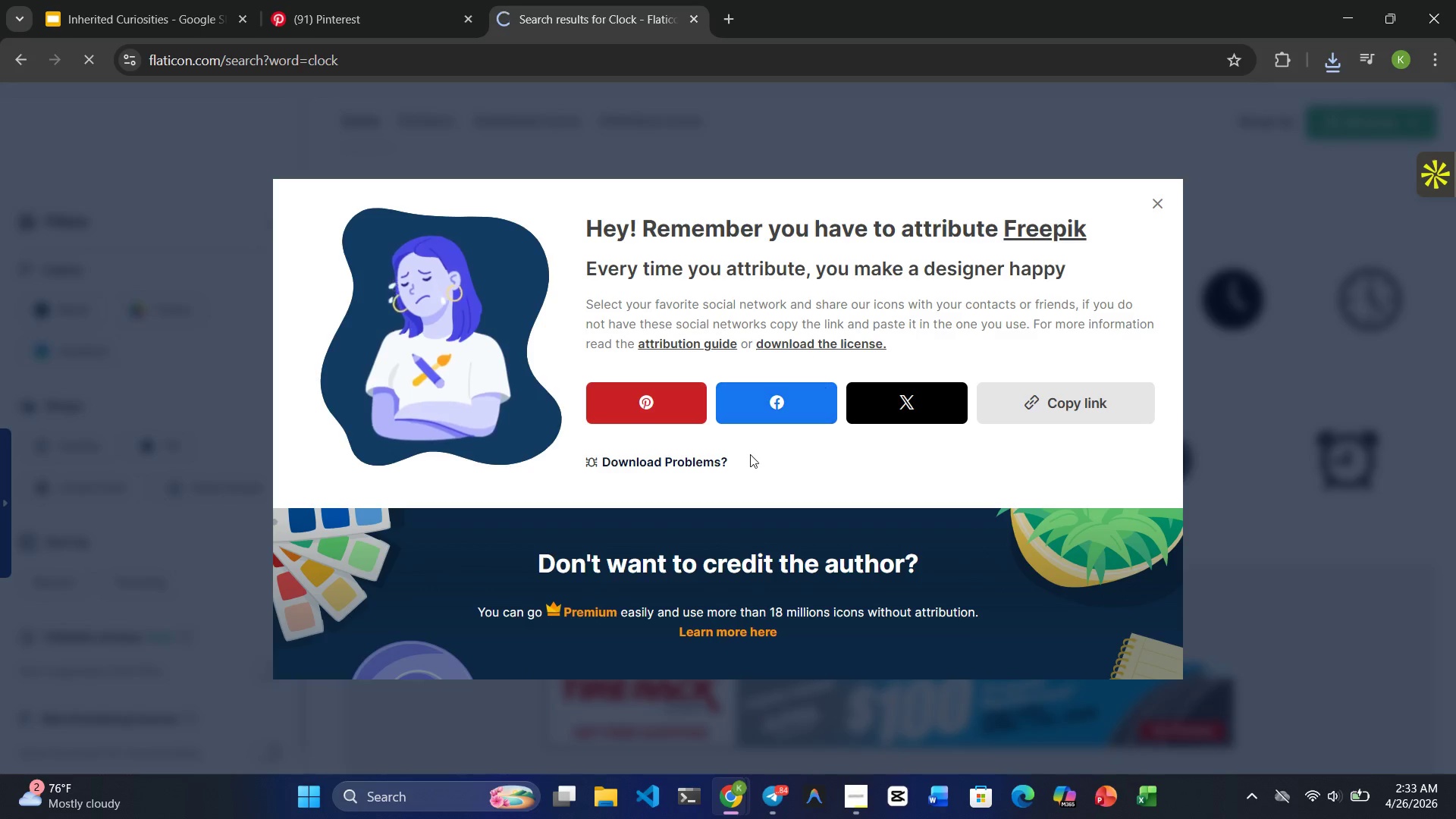 
left_click([560, 415])
 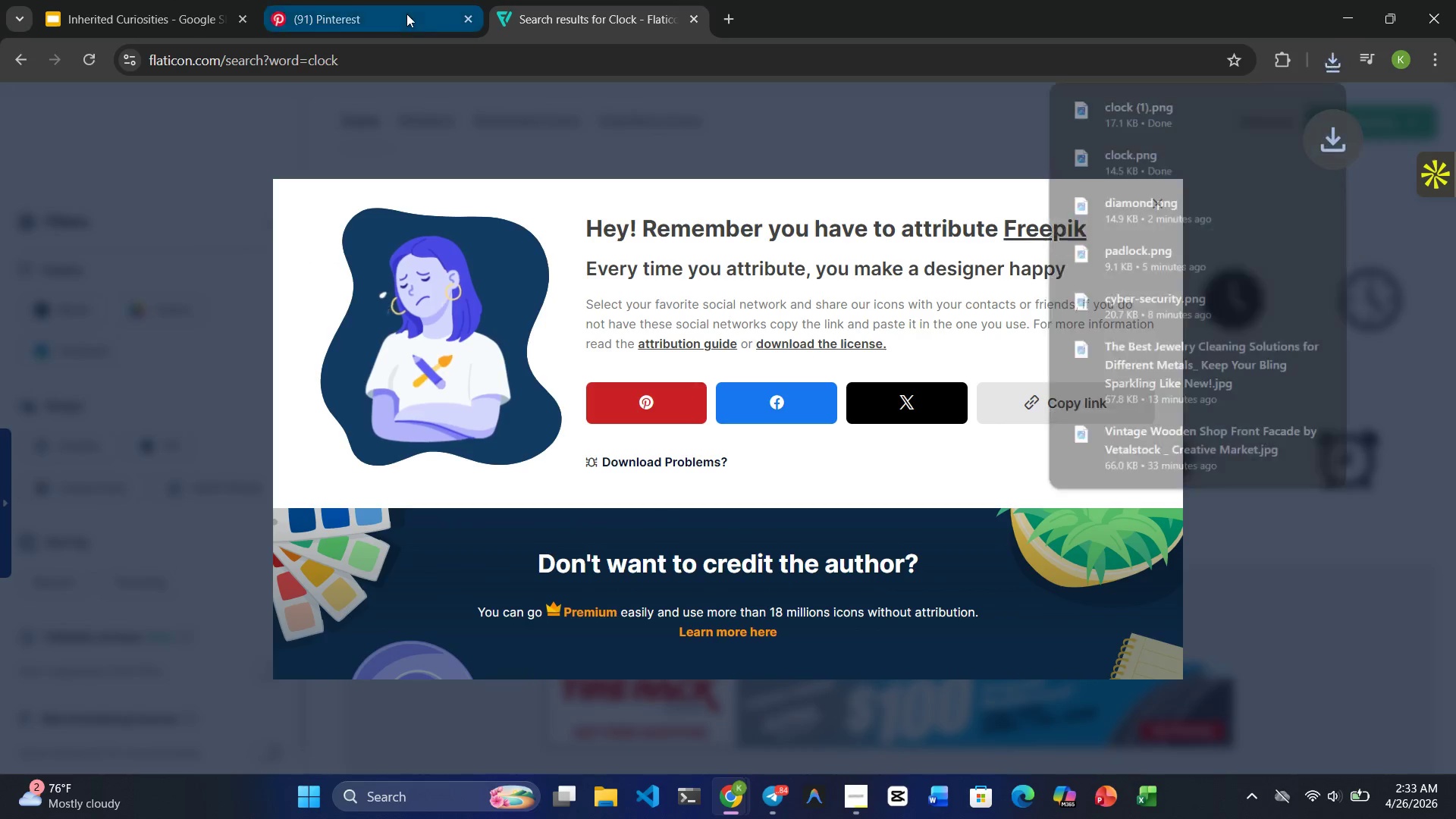 
left_click([371, 15])
 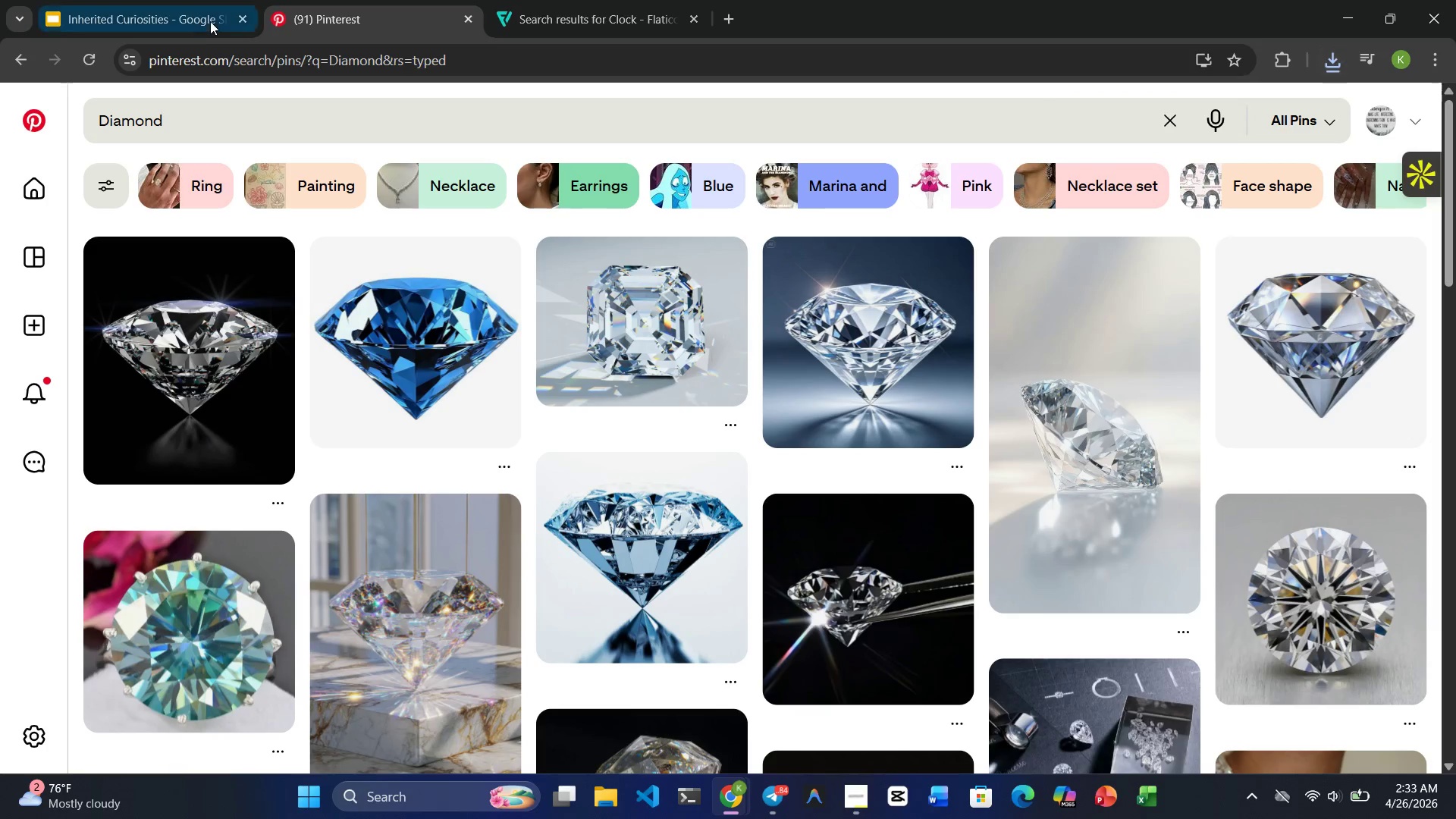 
left_click([210, 19])
 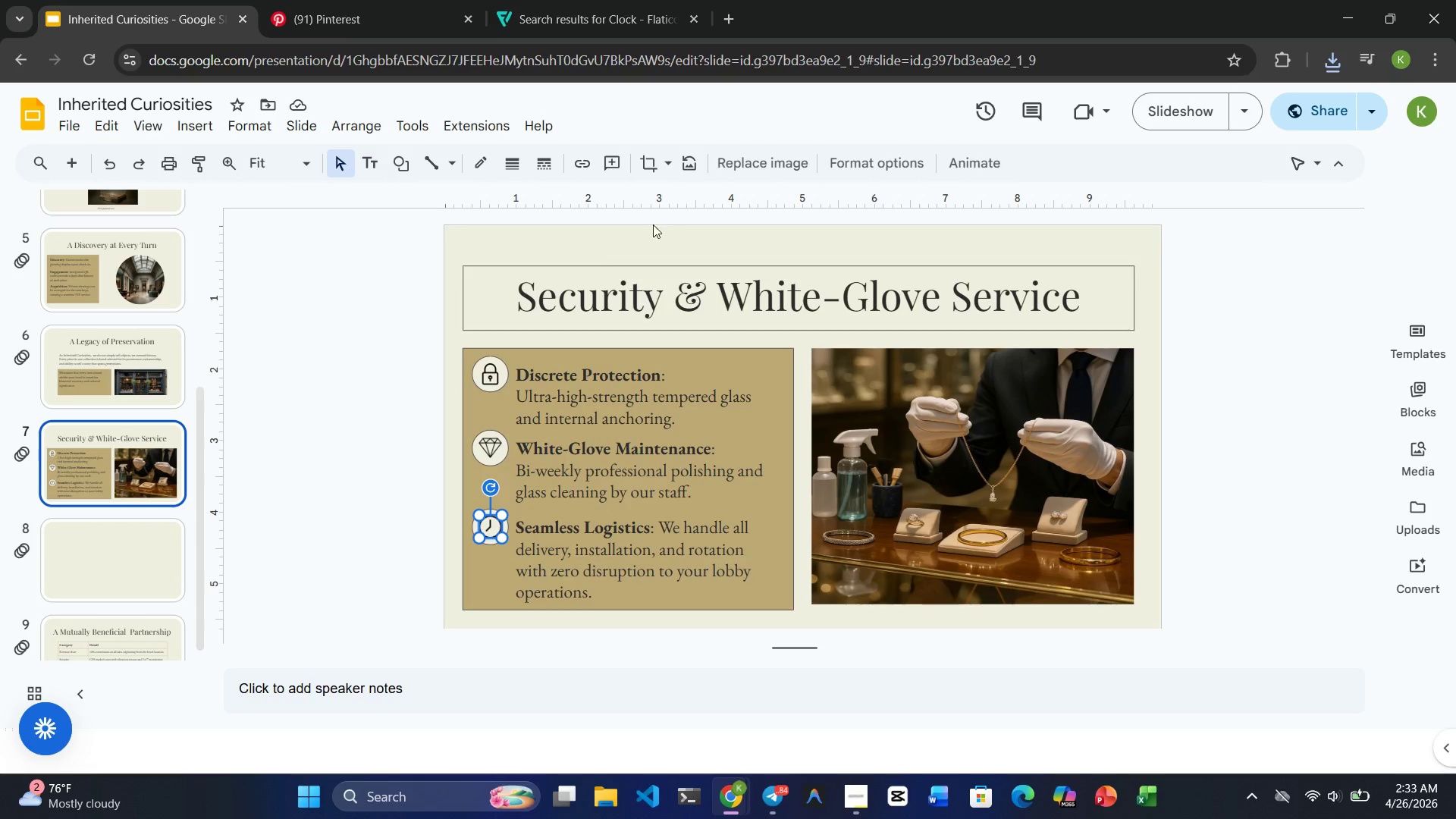 
left_click([766, 171])
 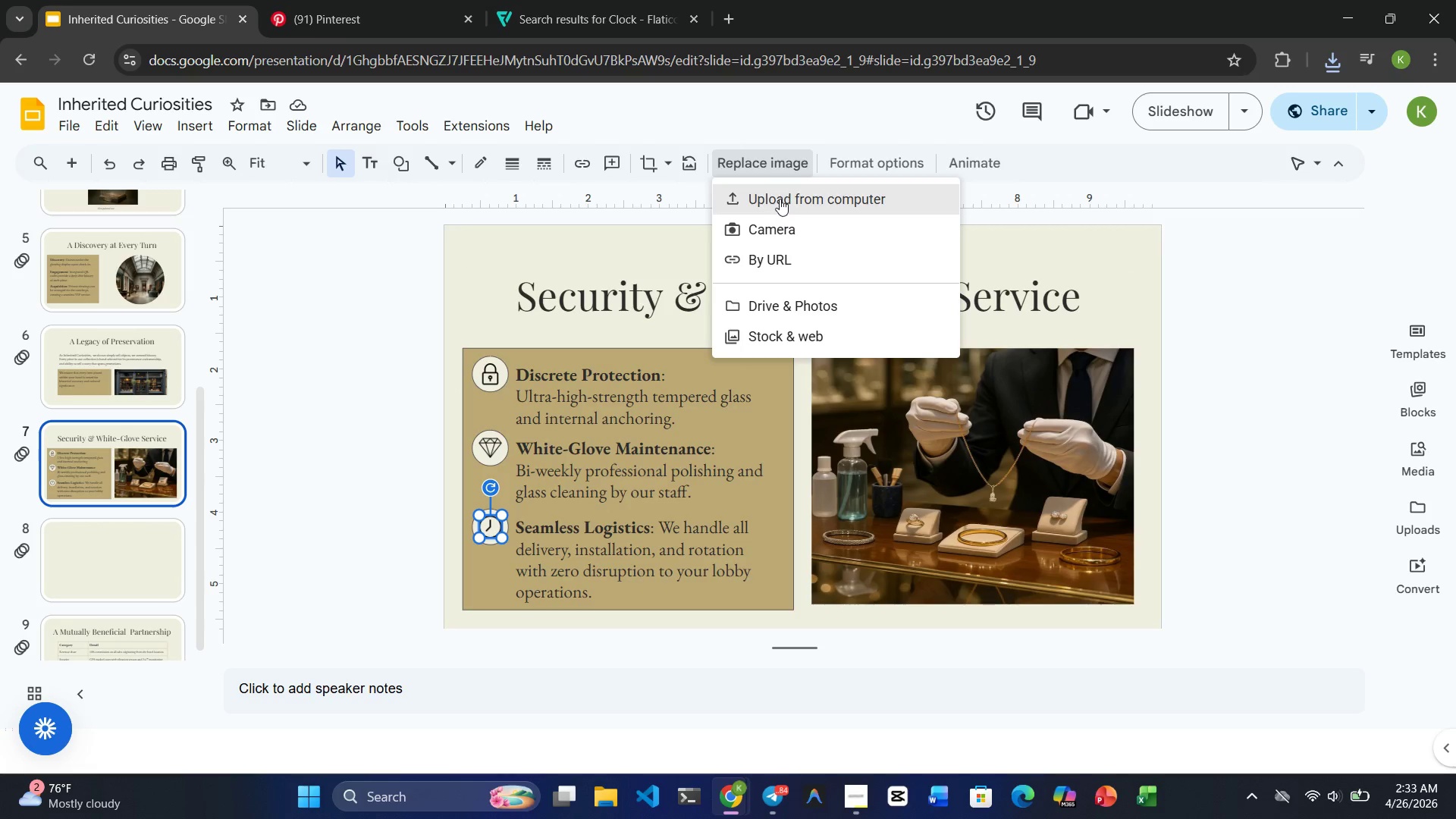 
left_click([780, 199])
 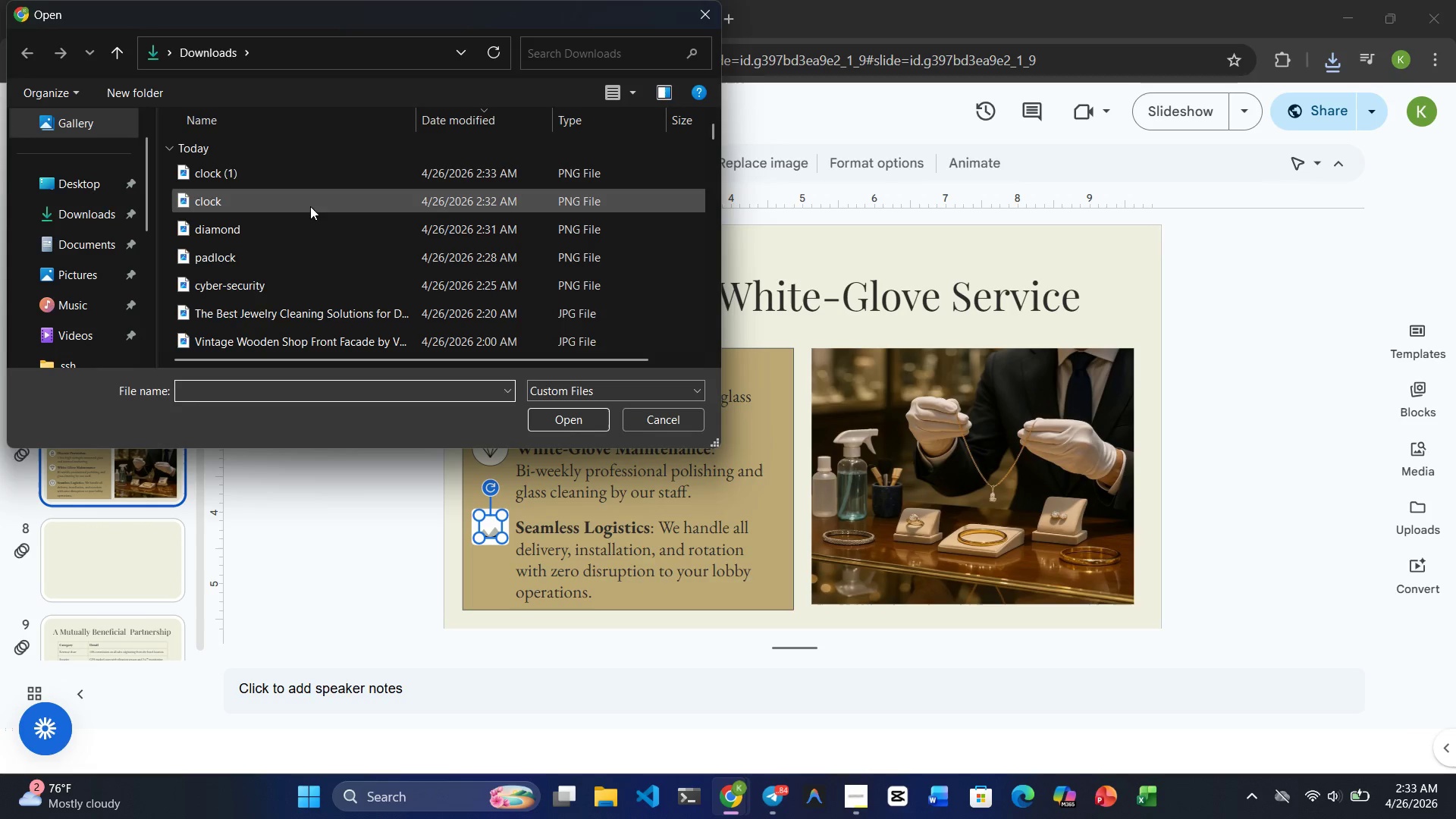 
left_click([279, 181])
 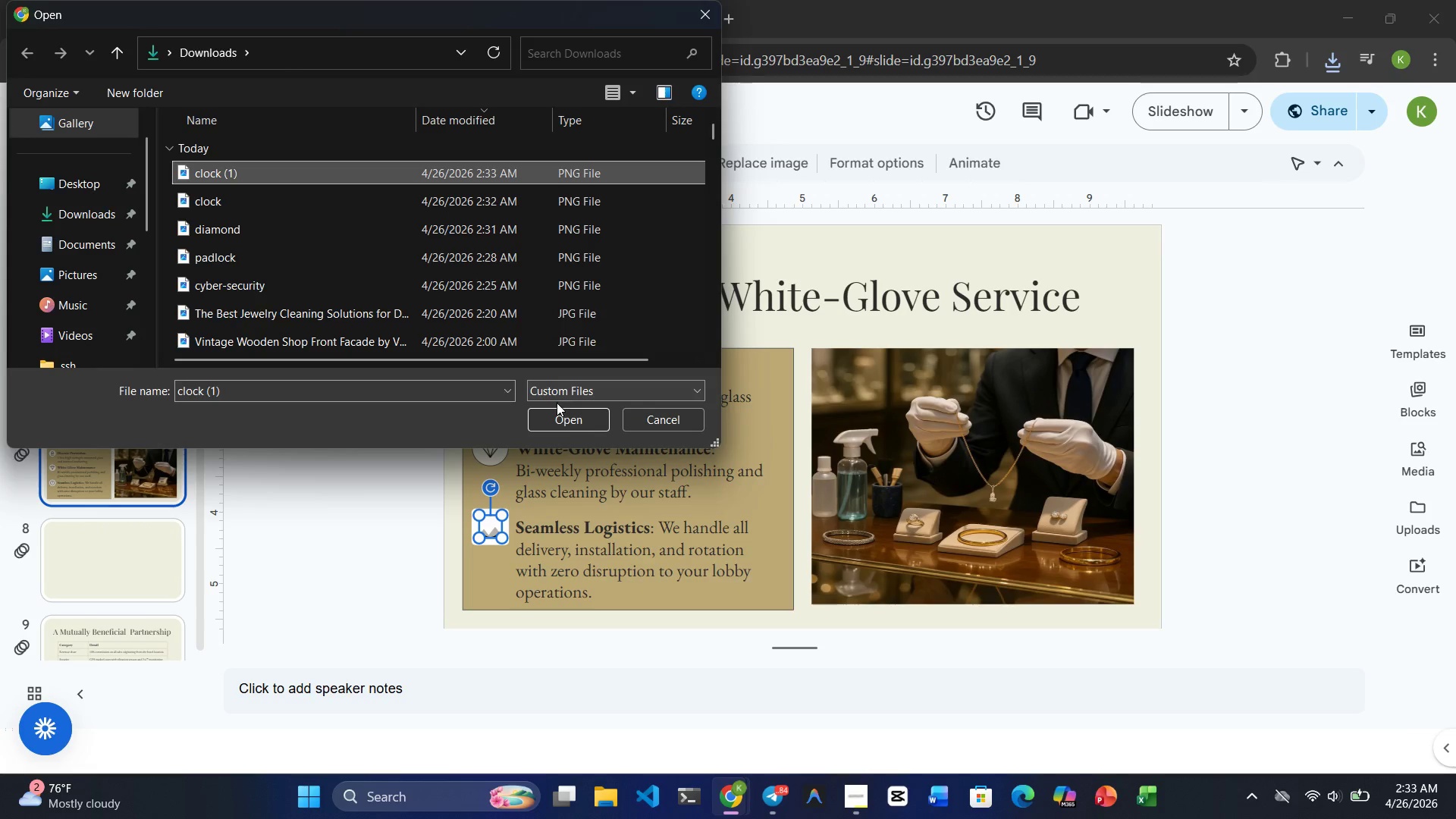 
left_click([559, 413])
 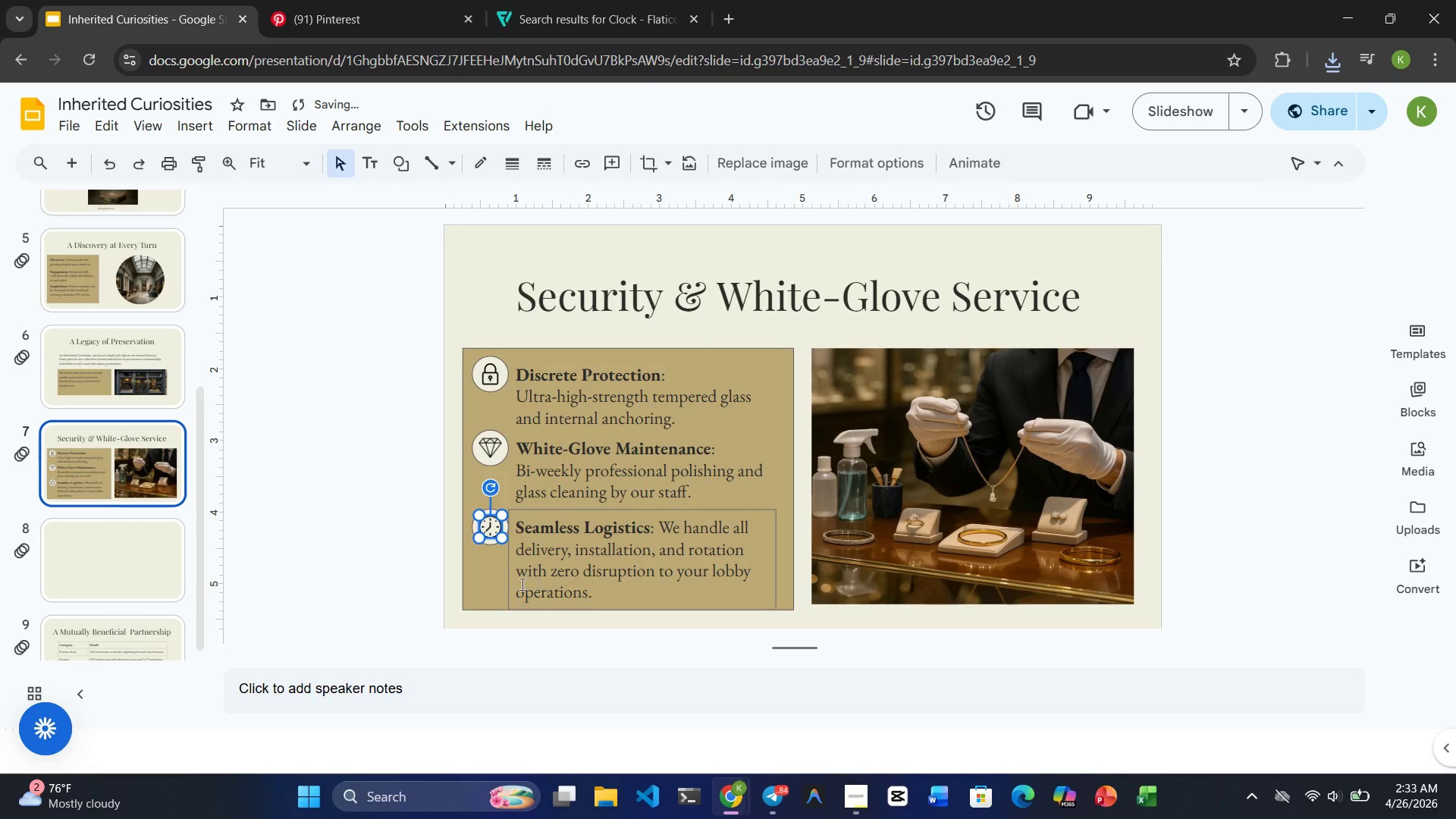 
left_click([488, 587])
 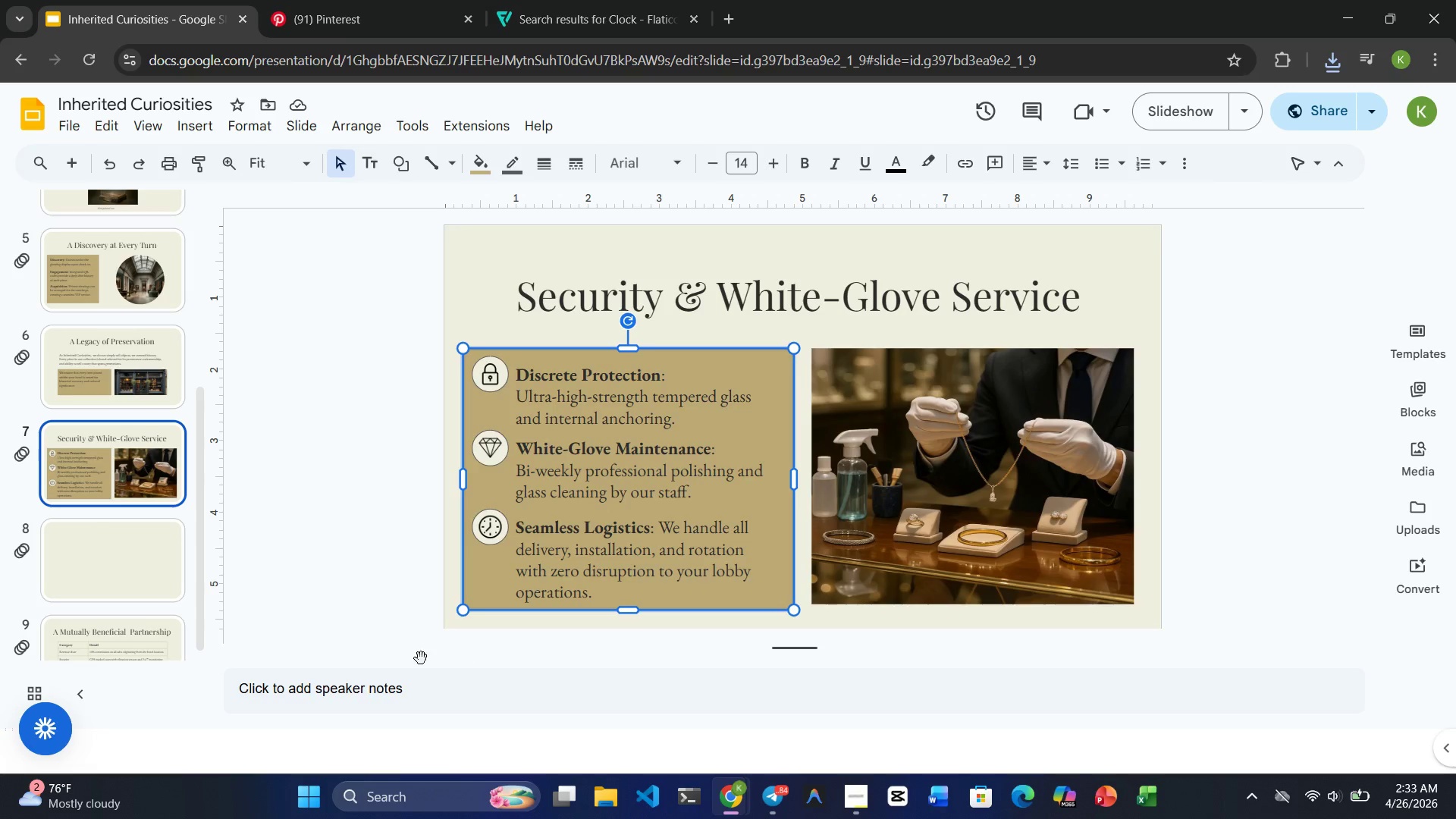 
wait(7.72)
 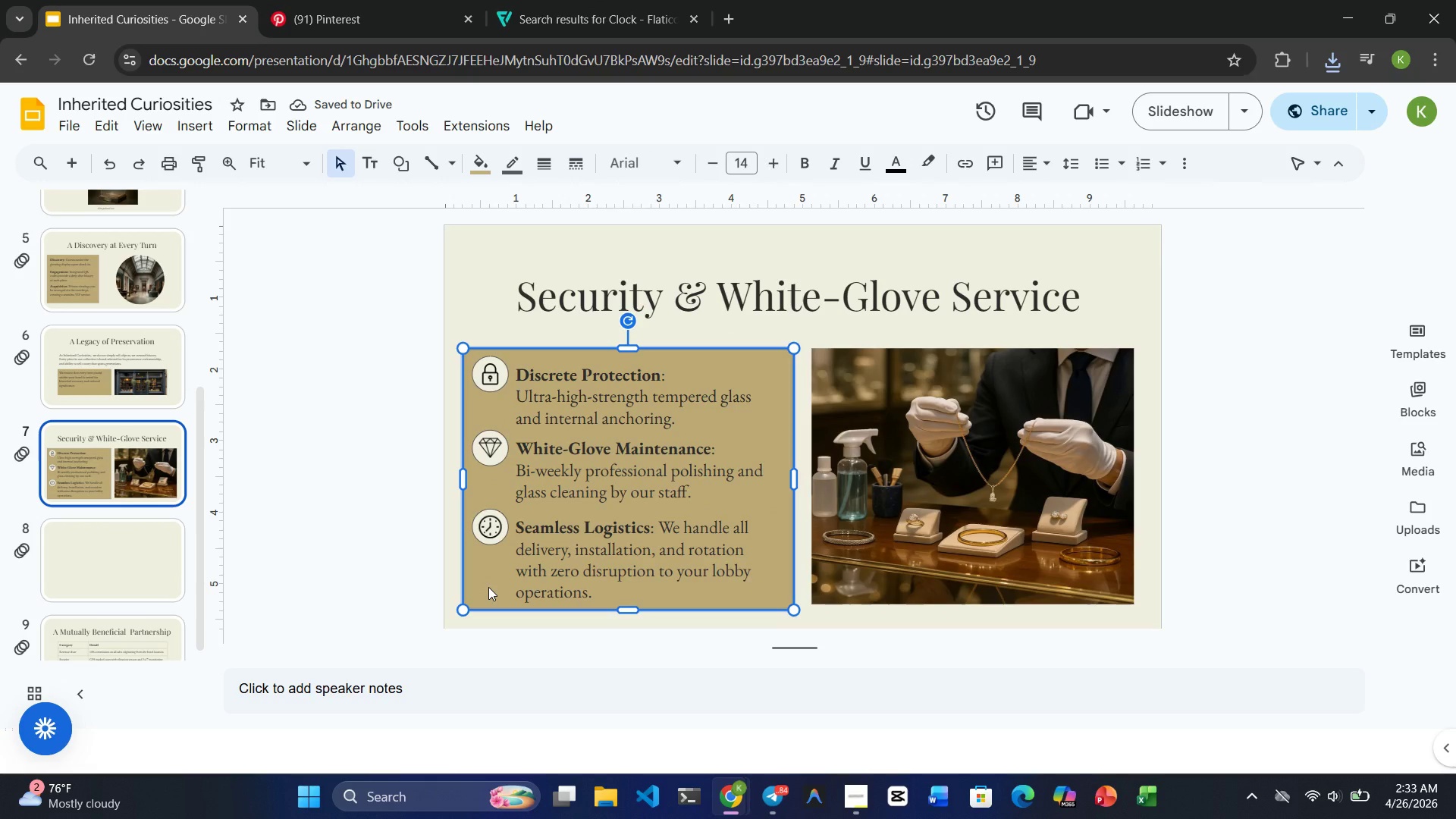 
left_click([303, 524])
 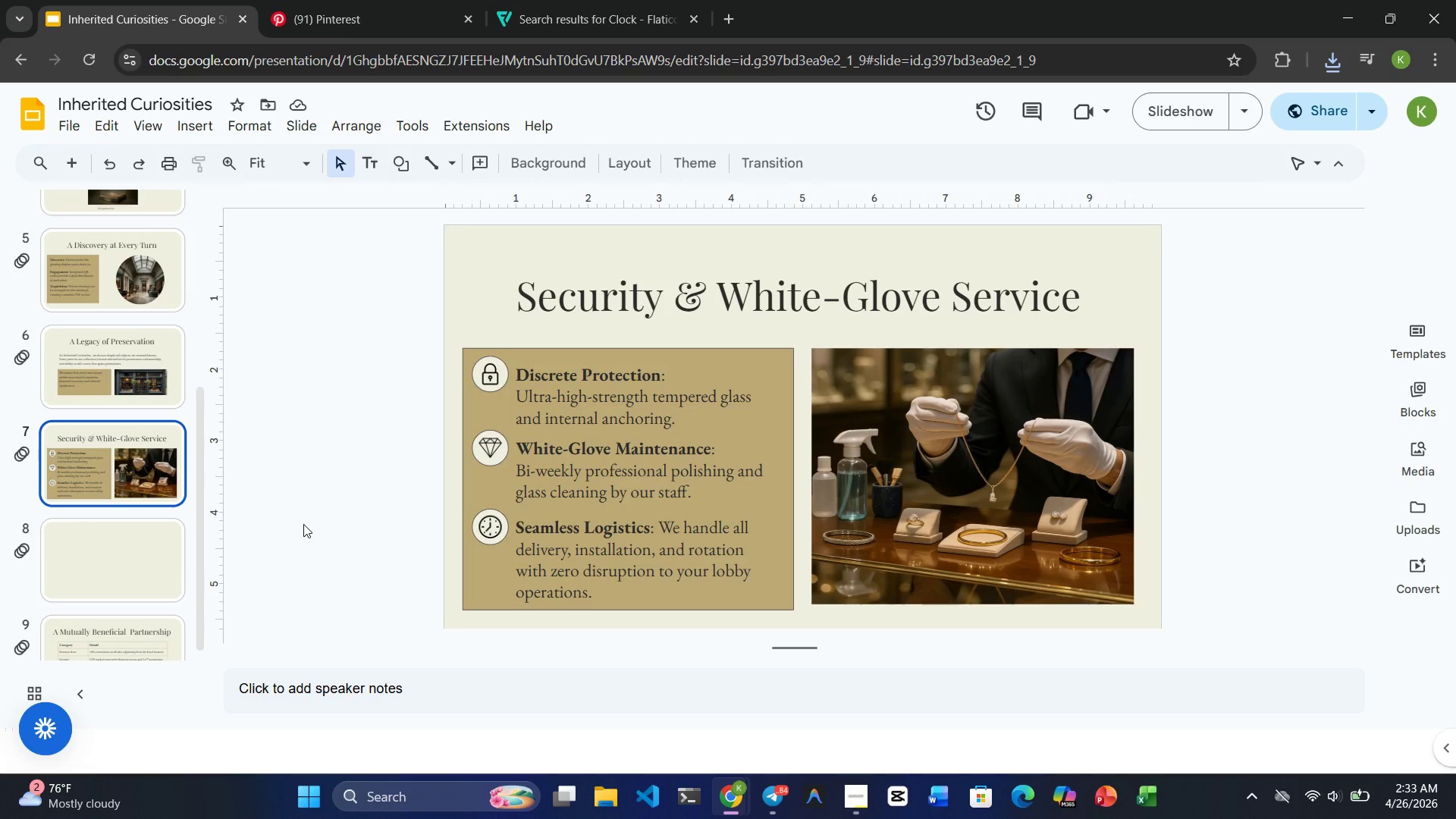 
wait(16.67)
 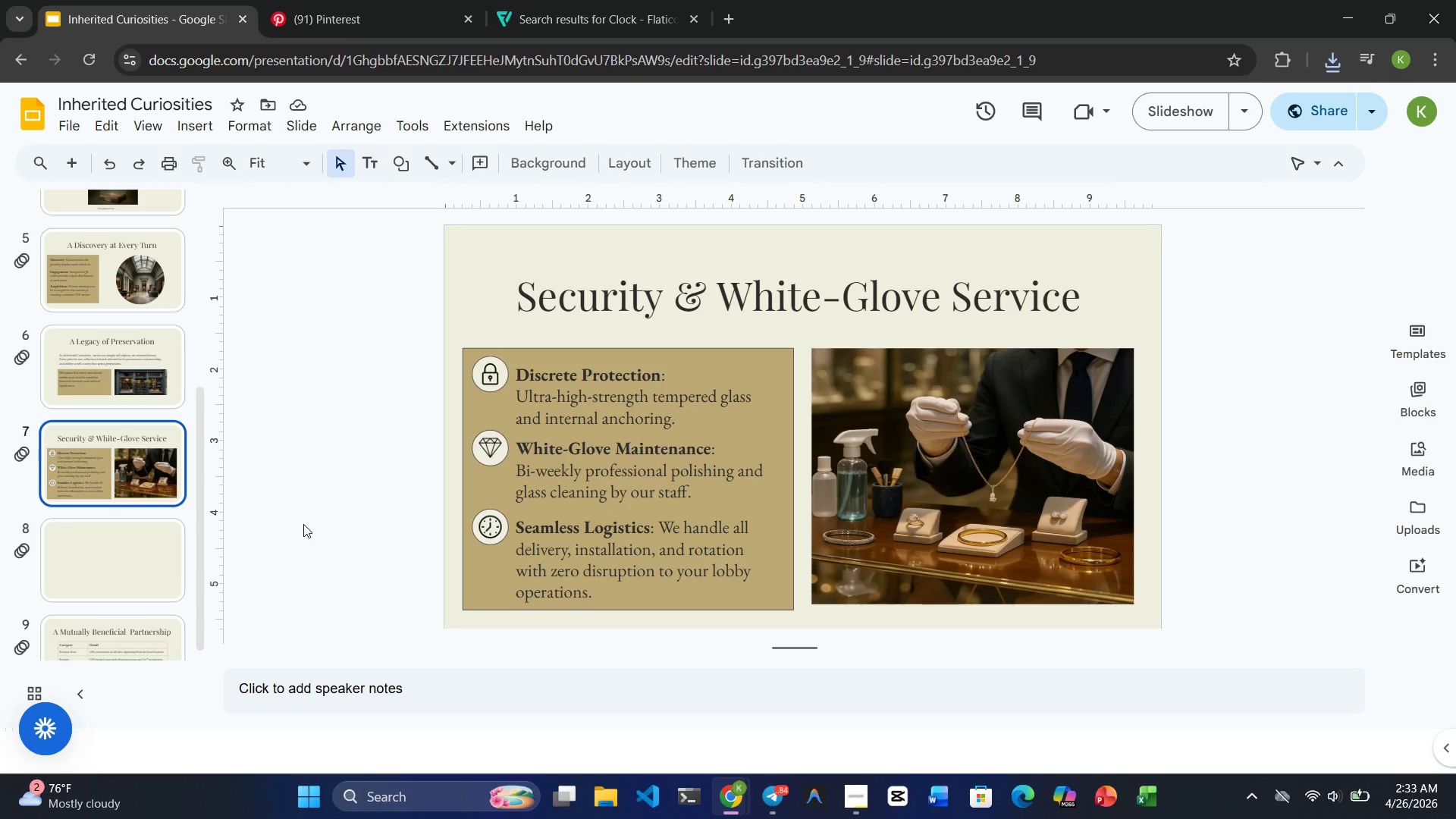 
left_click([875, 592])
 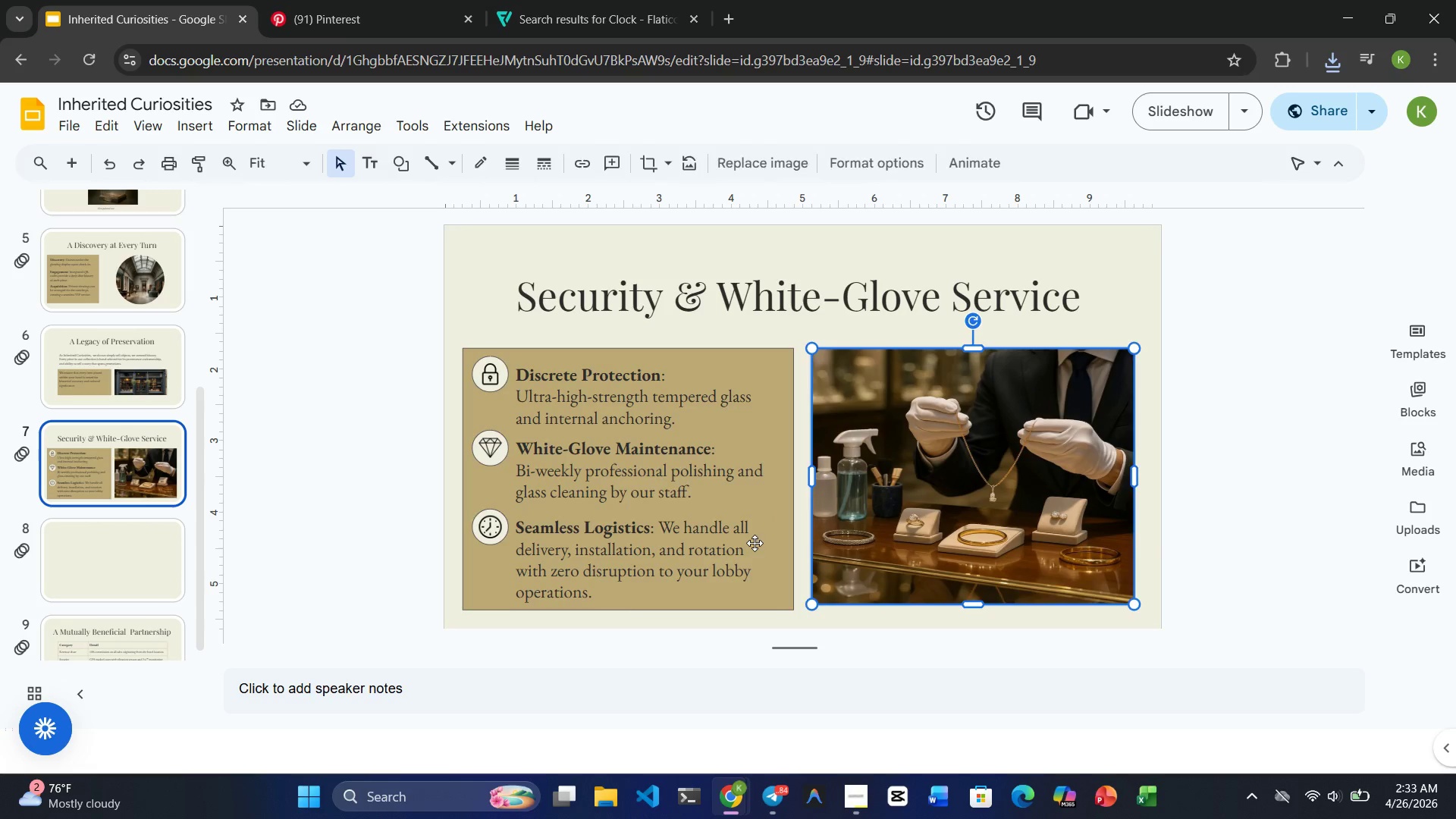 
left_click([755, 543])
 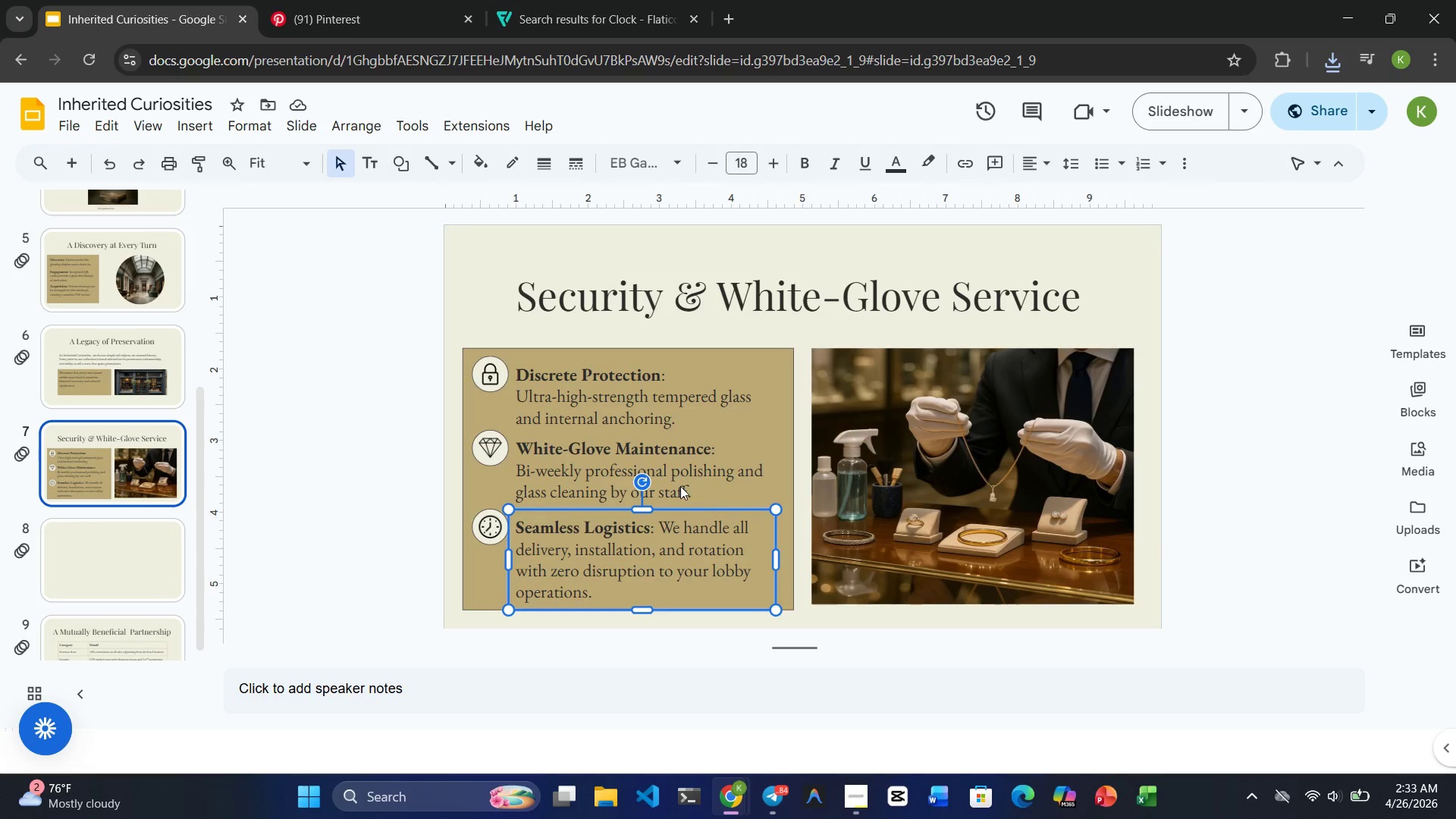 
left_click([680, 486])
 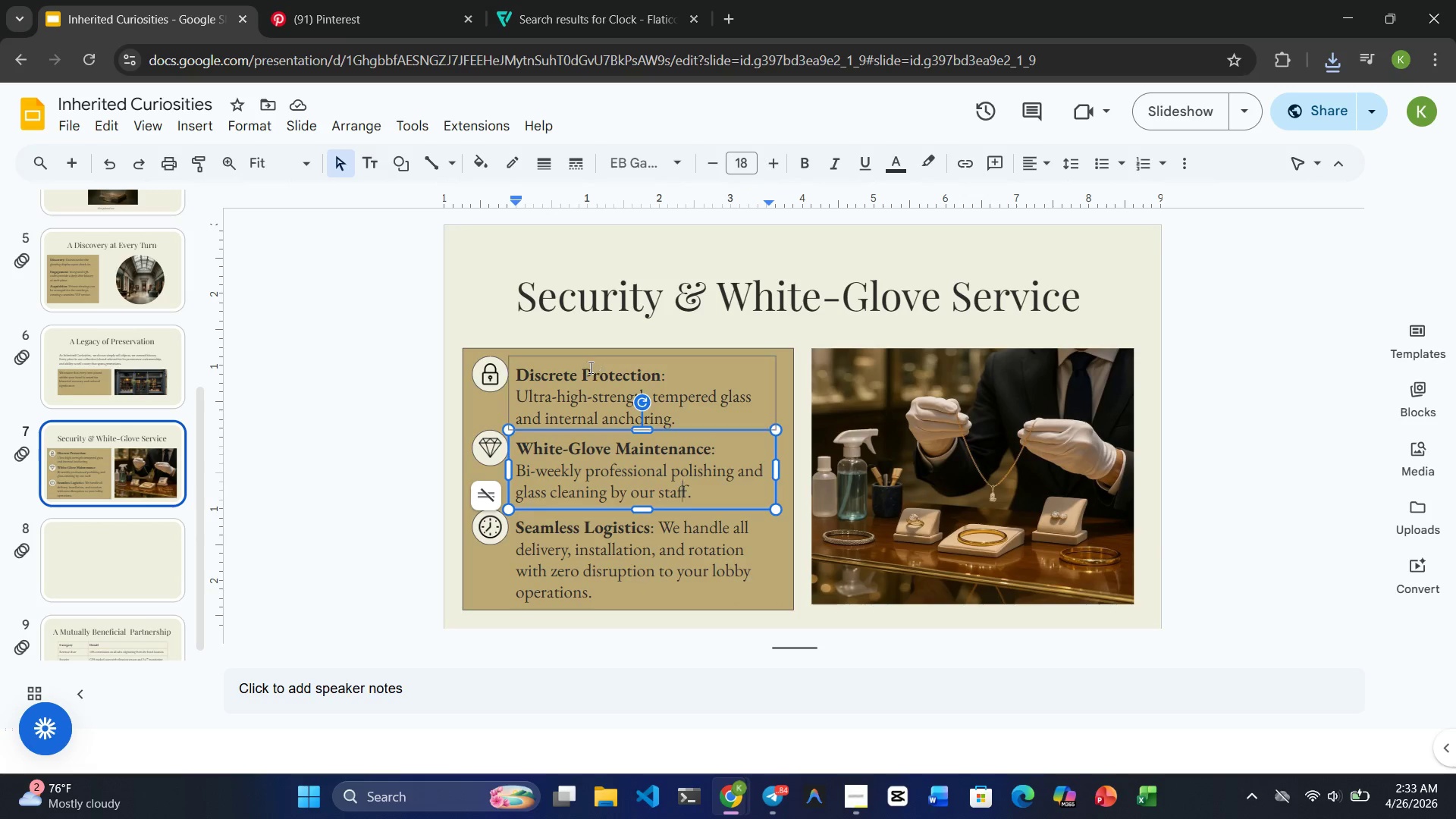 
left_click([588, 367])
 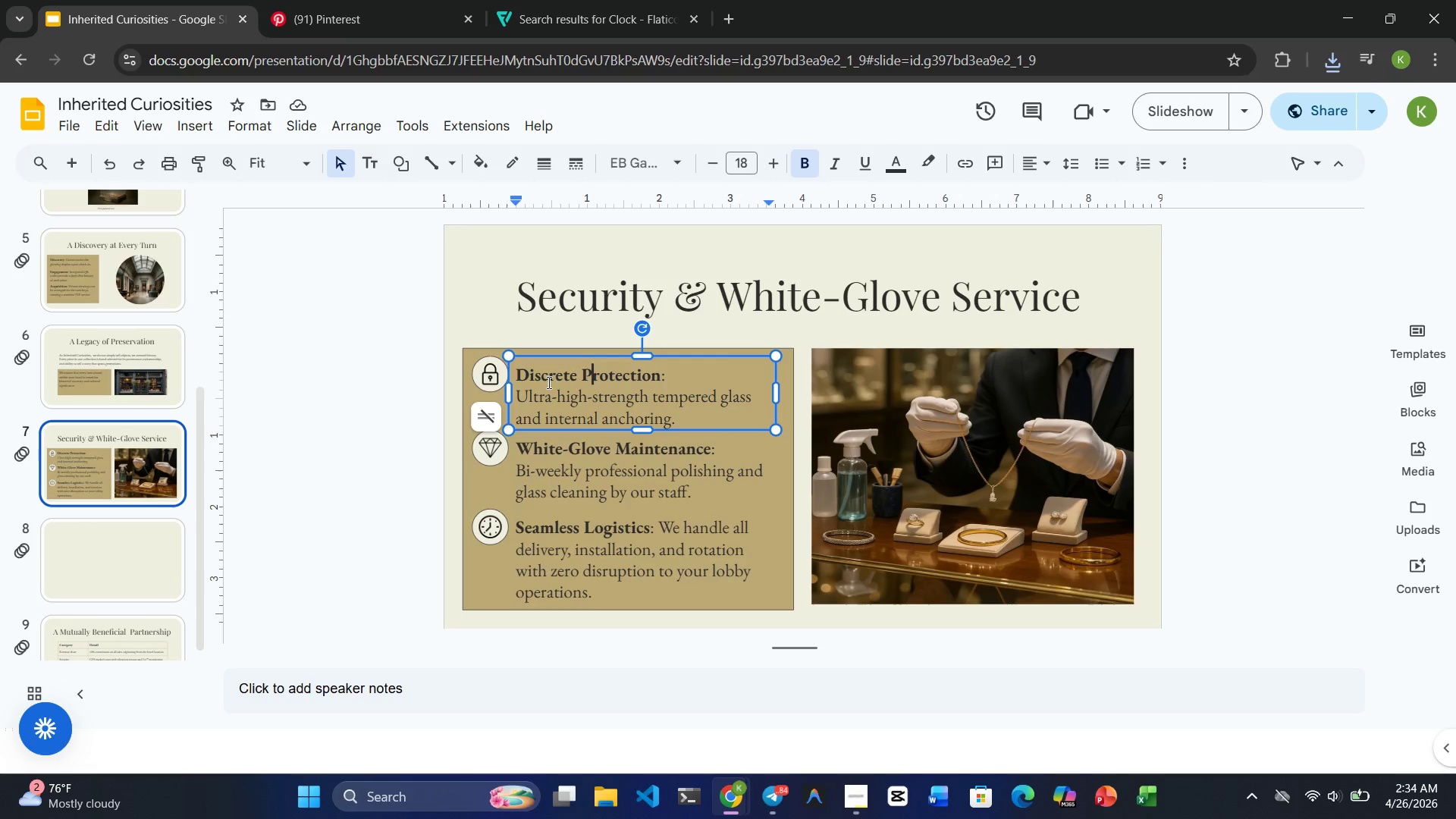 
left_click([80, 535])
 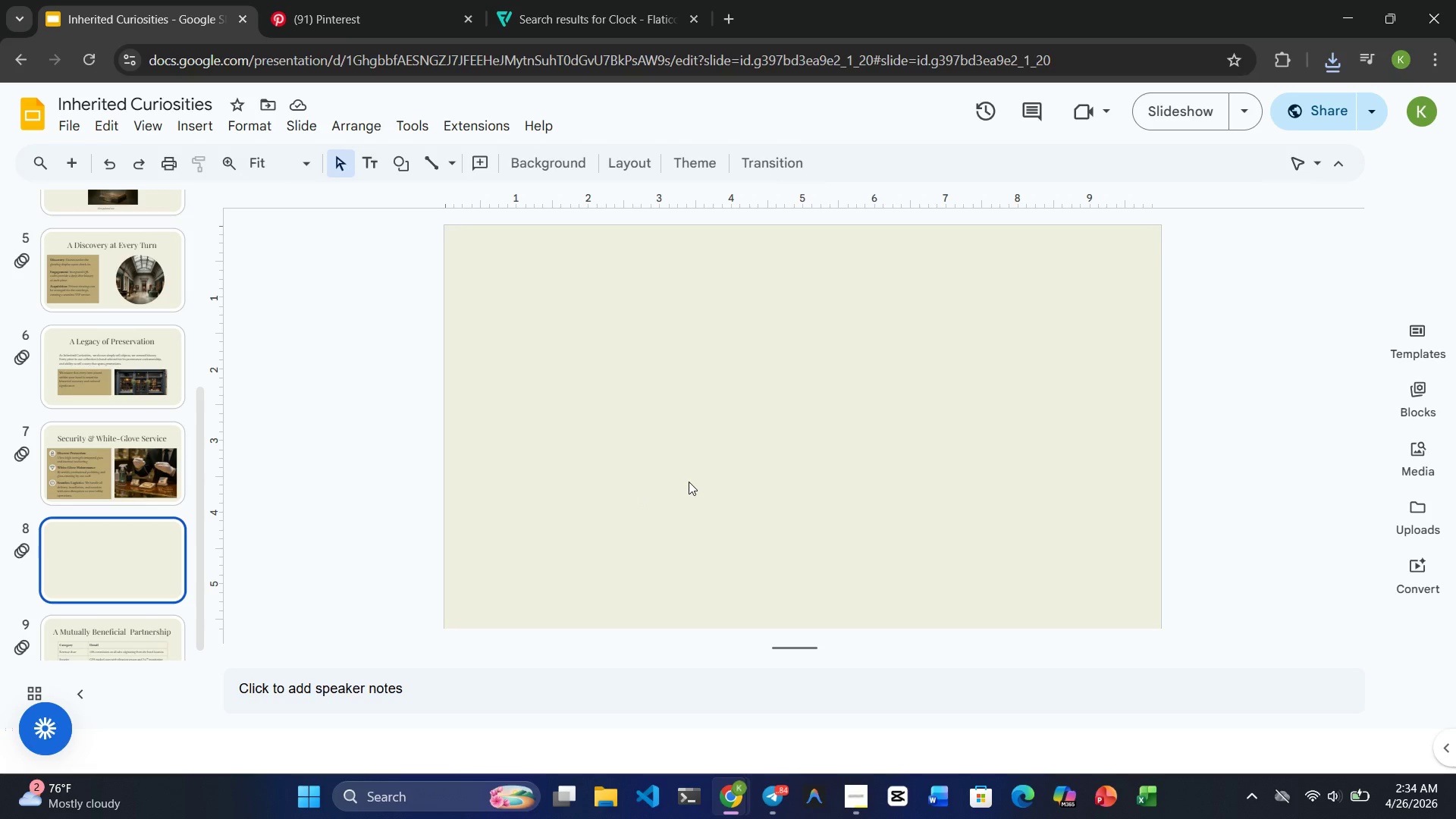 
wait(21.95)
 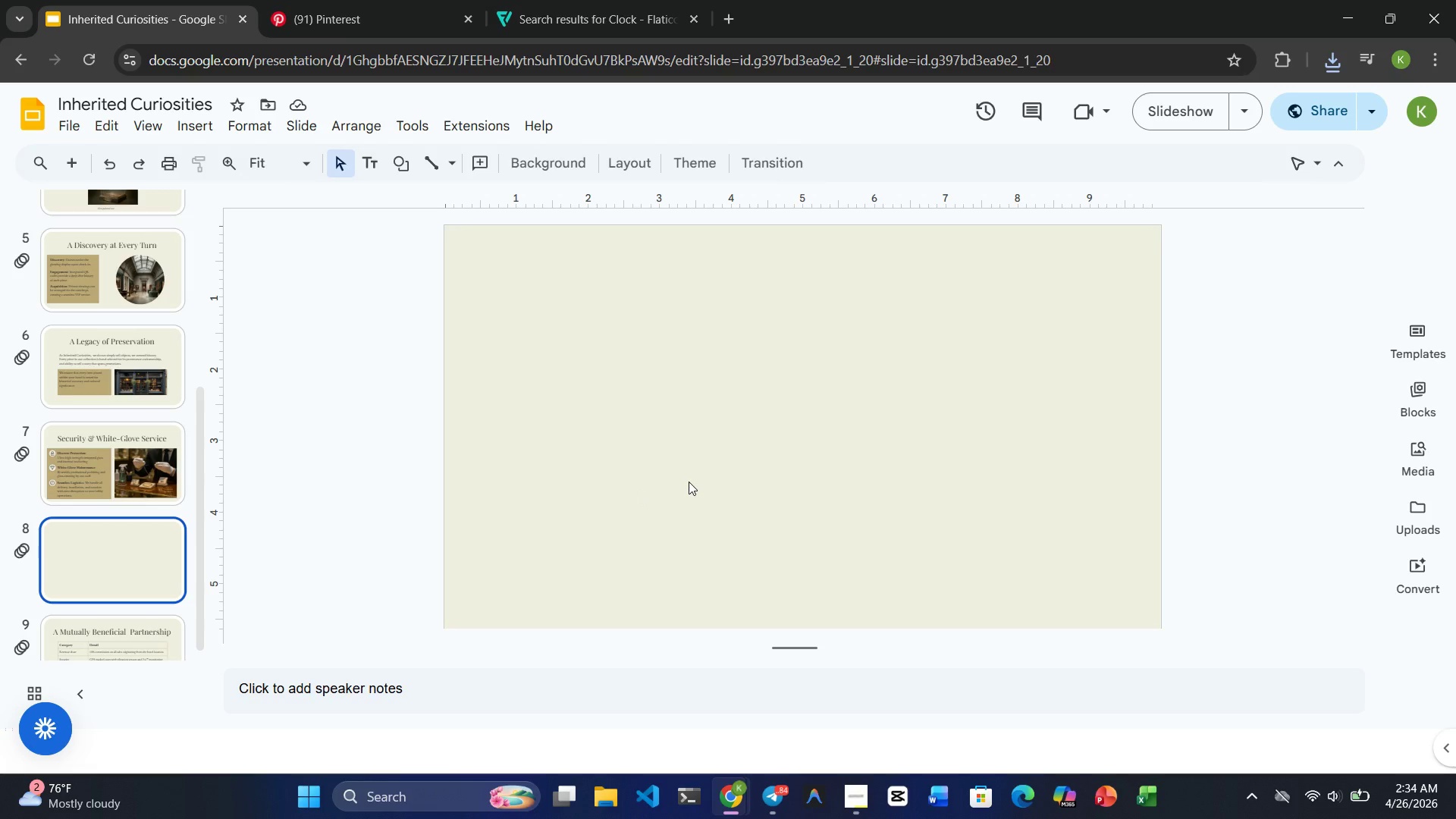 
left_click([105, 460])
 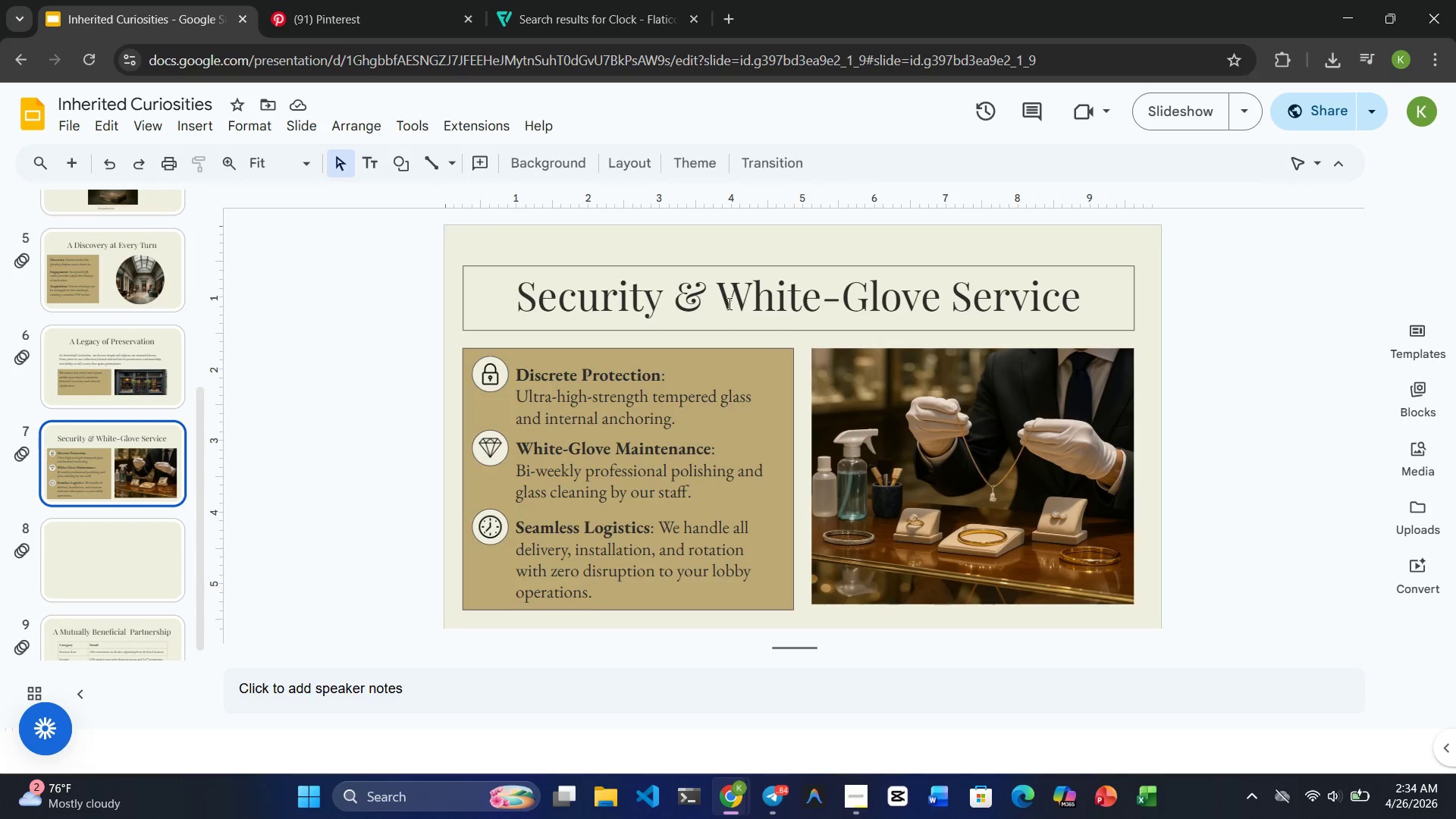 
left_click([728, 303])
 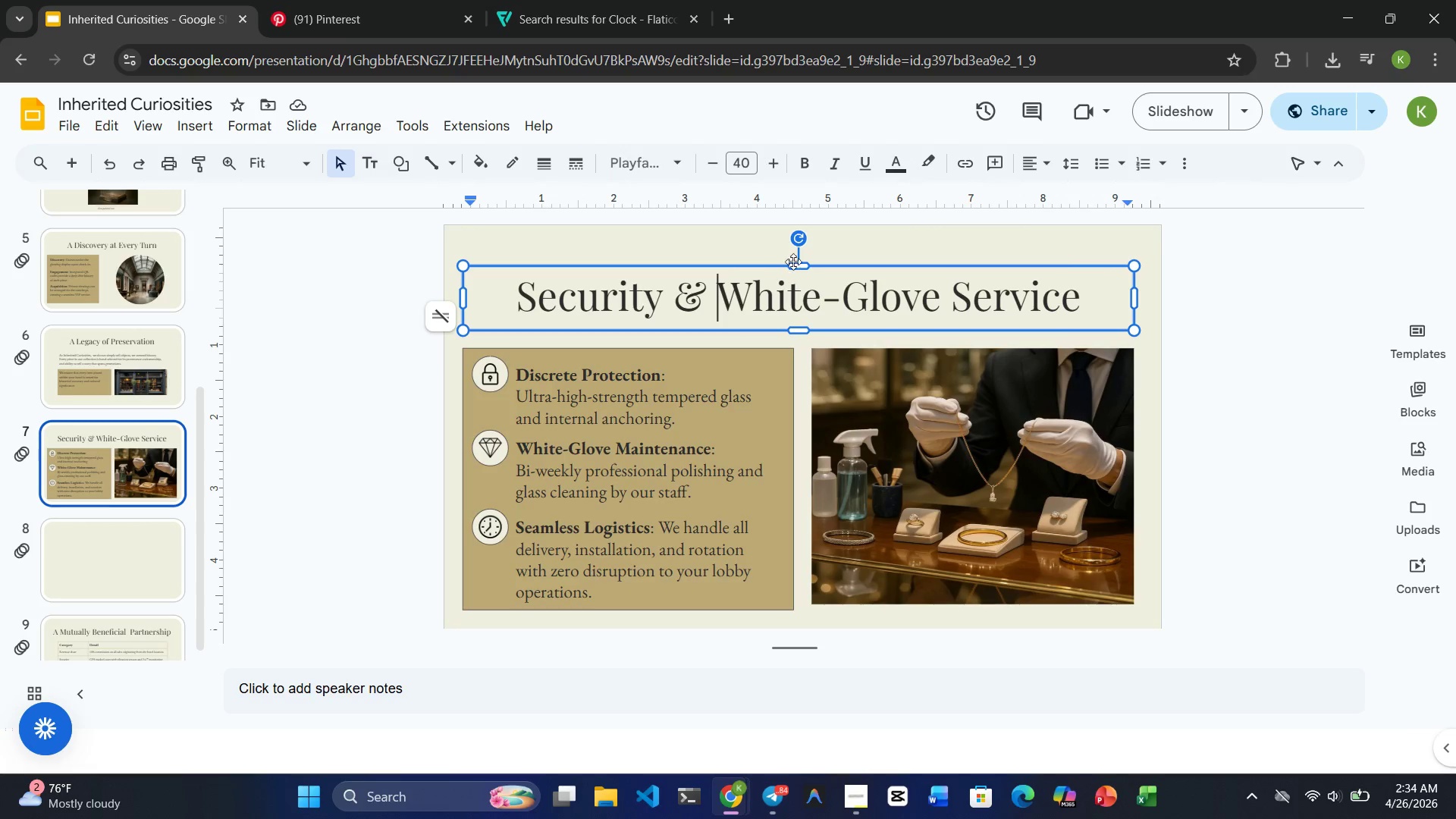 
left_click([795, 264])
 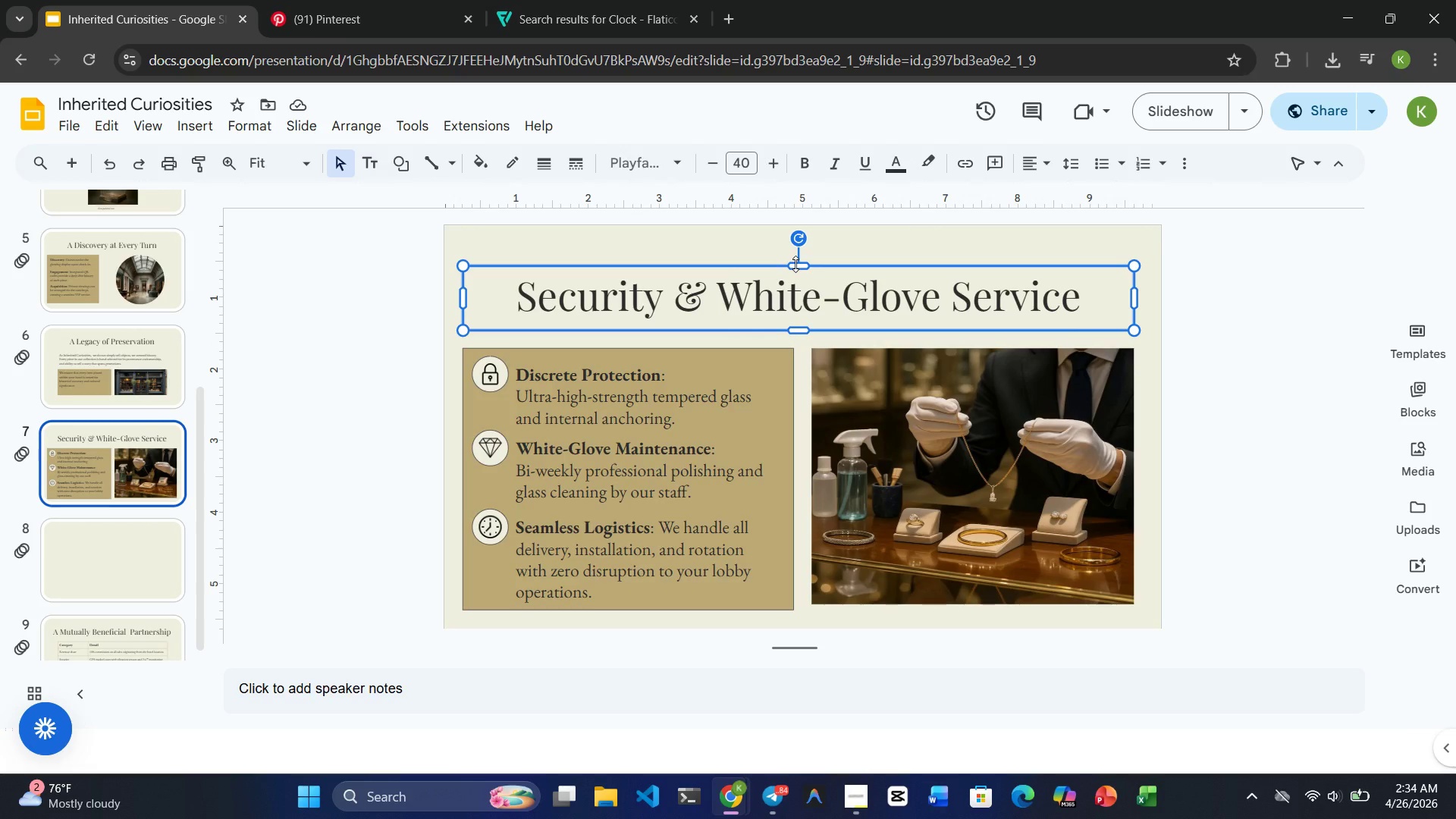 
key(Control+ControlRight)
 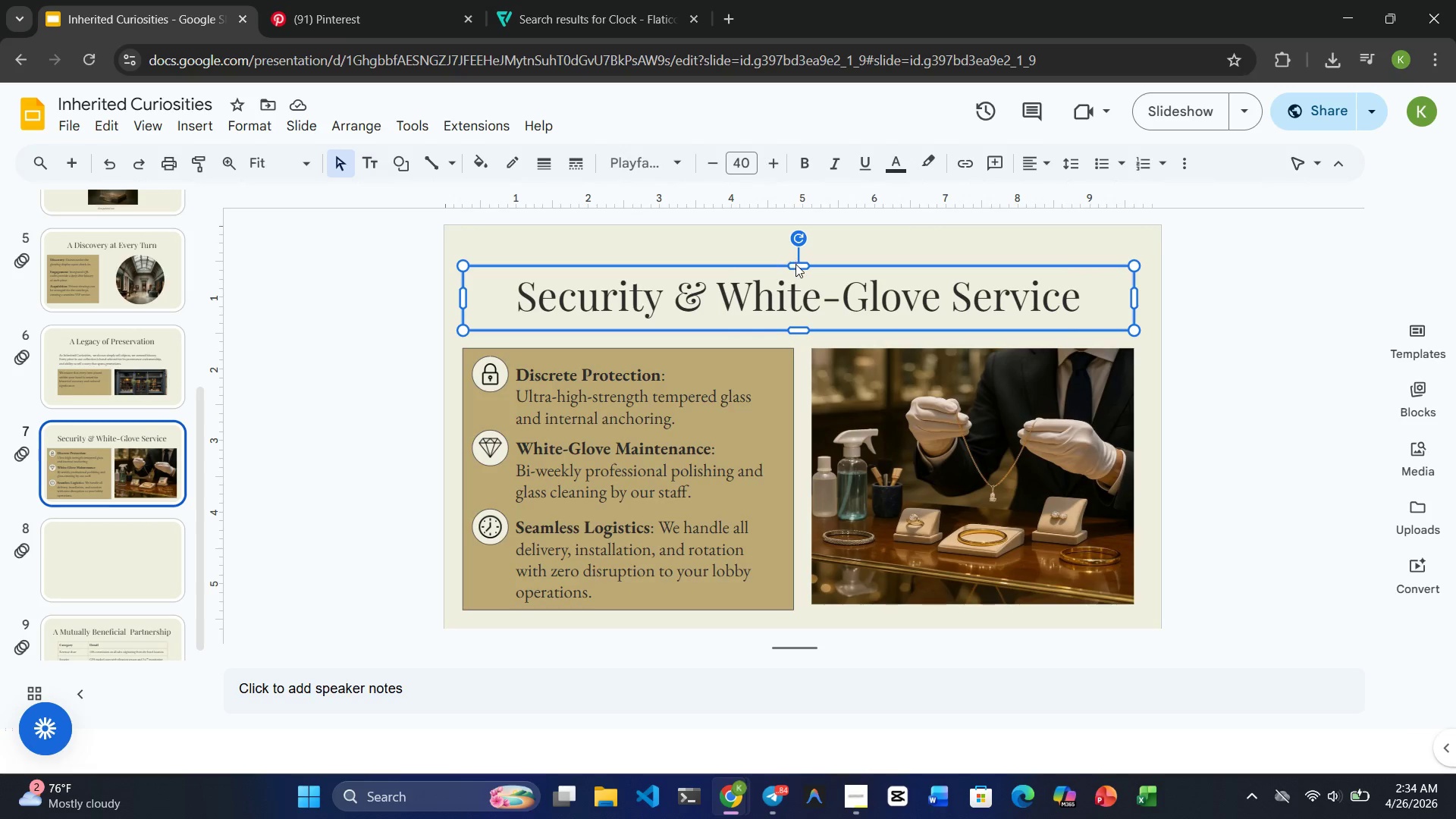 
key(Control+C)
 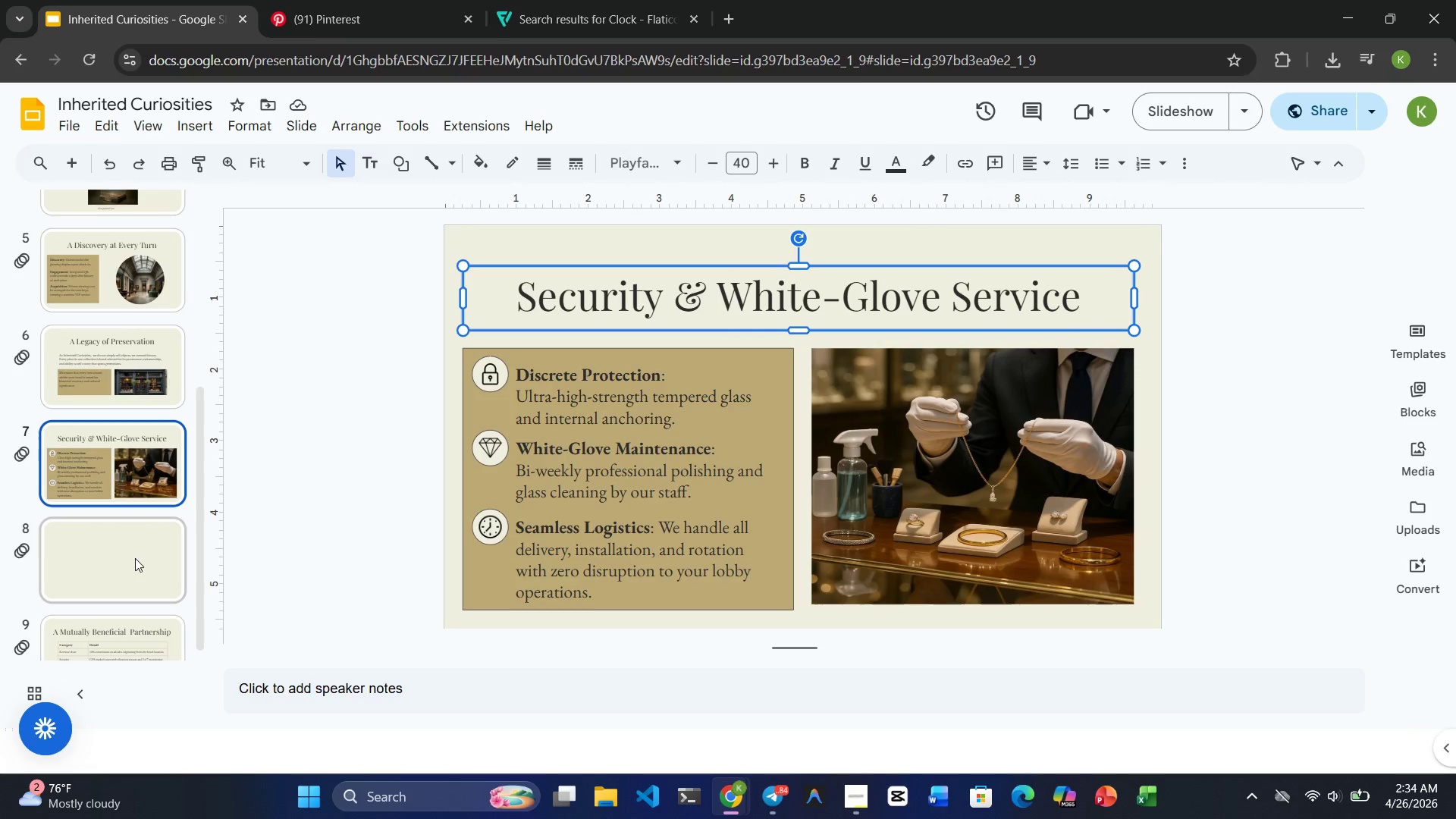 
left_click([131, 560])
 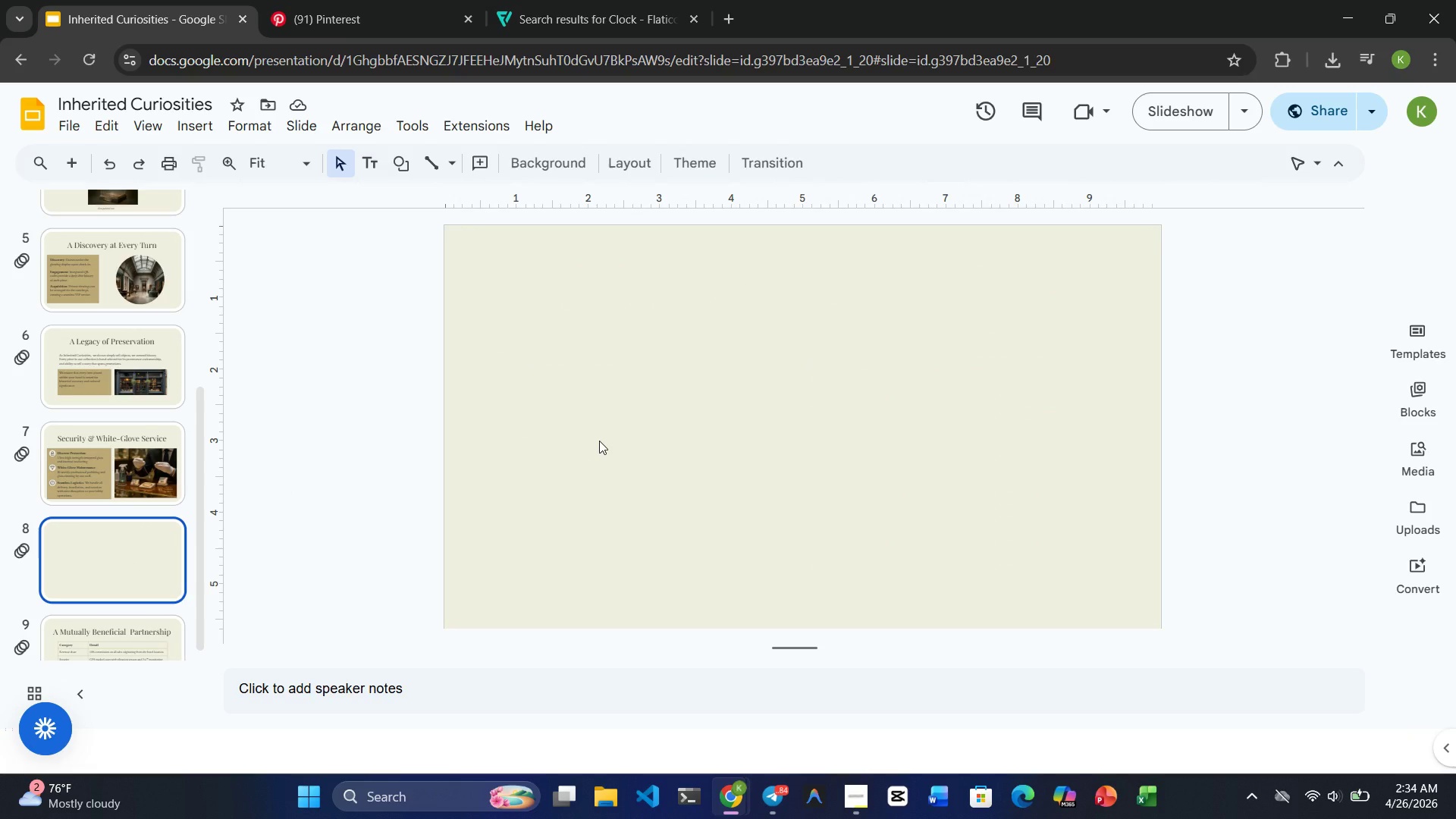 
key(Control+V)
 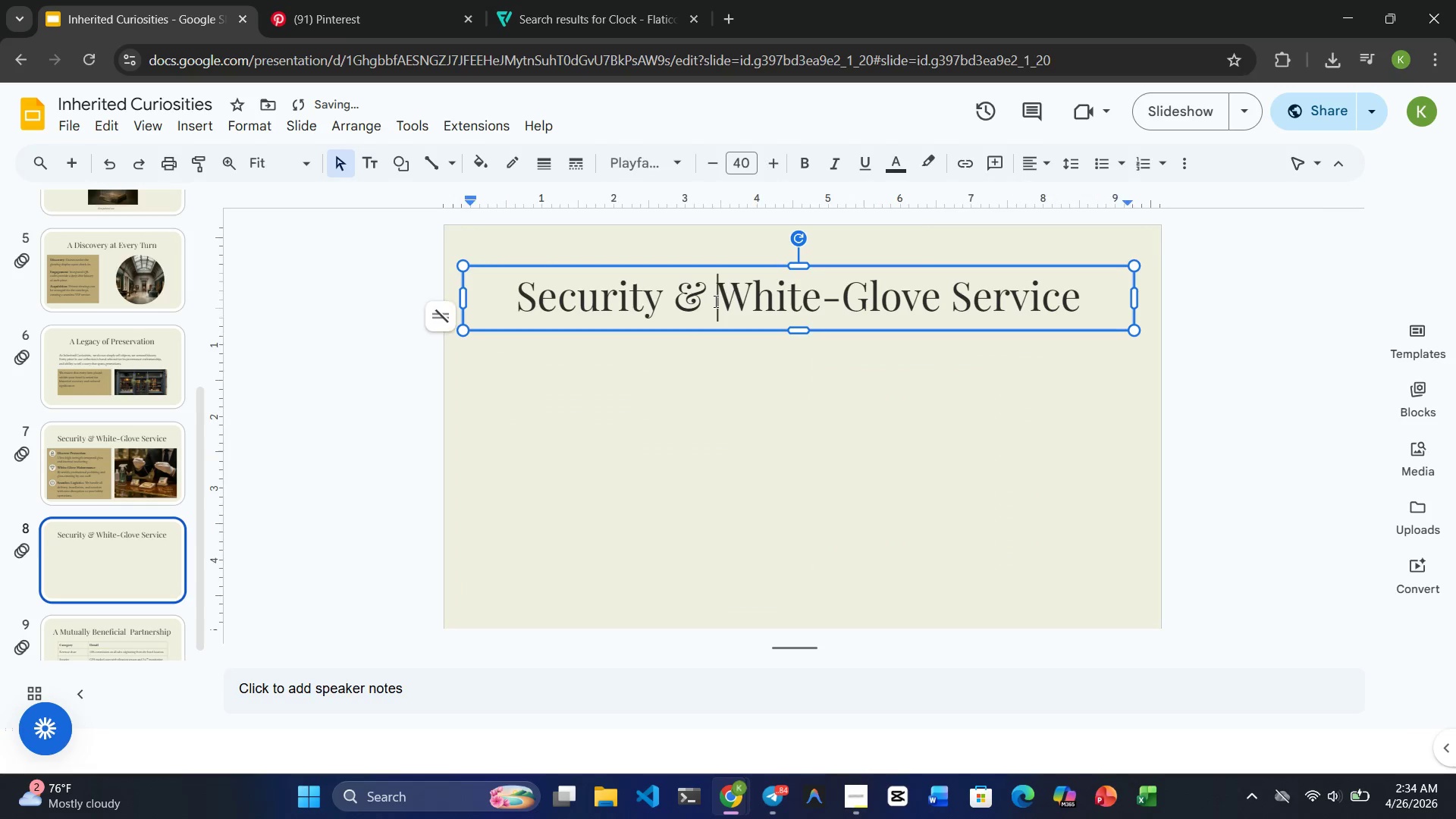 
double_click([714, 301])
 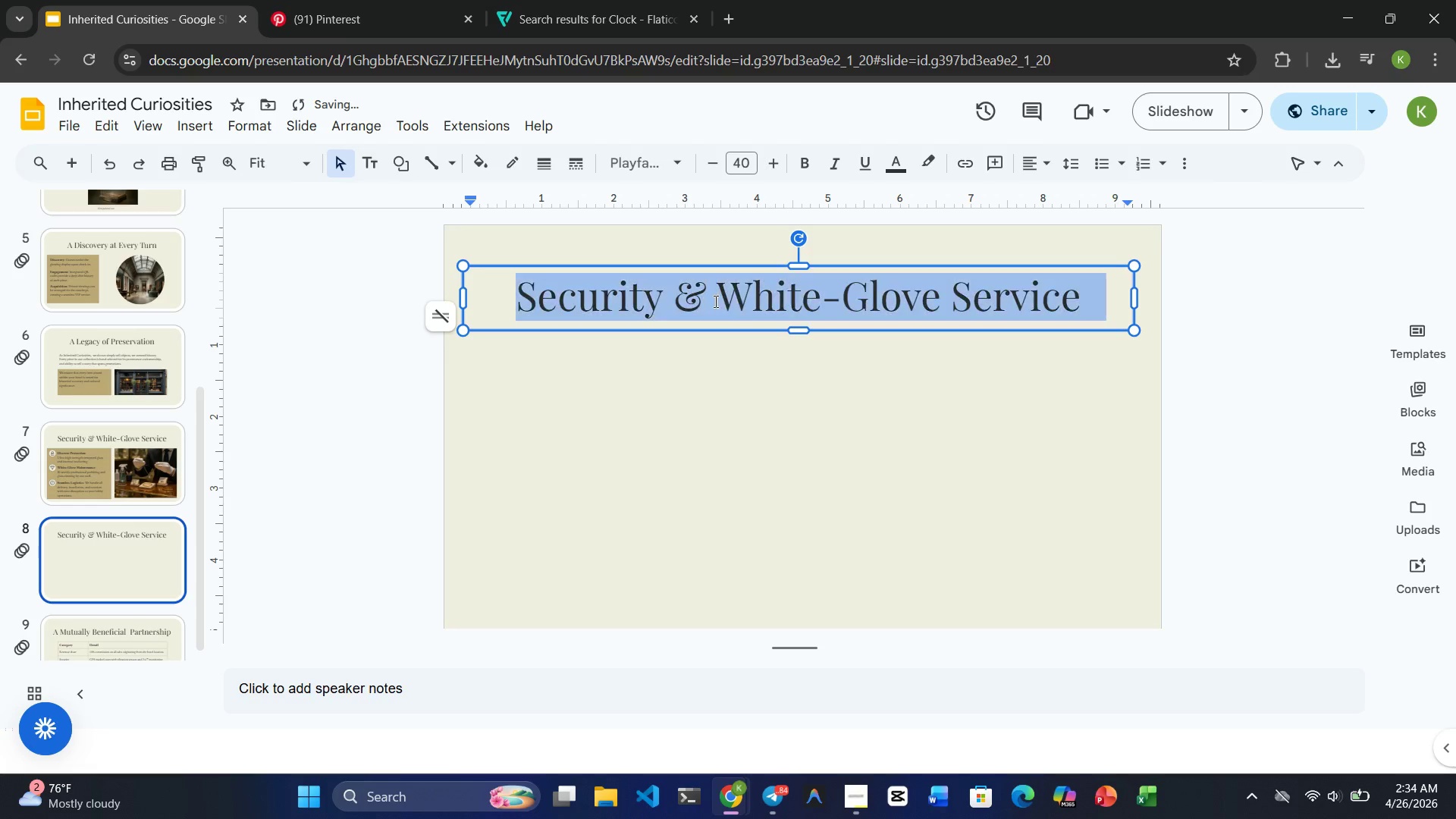 
triple_click([714, 301])
 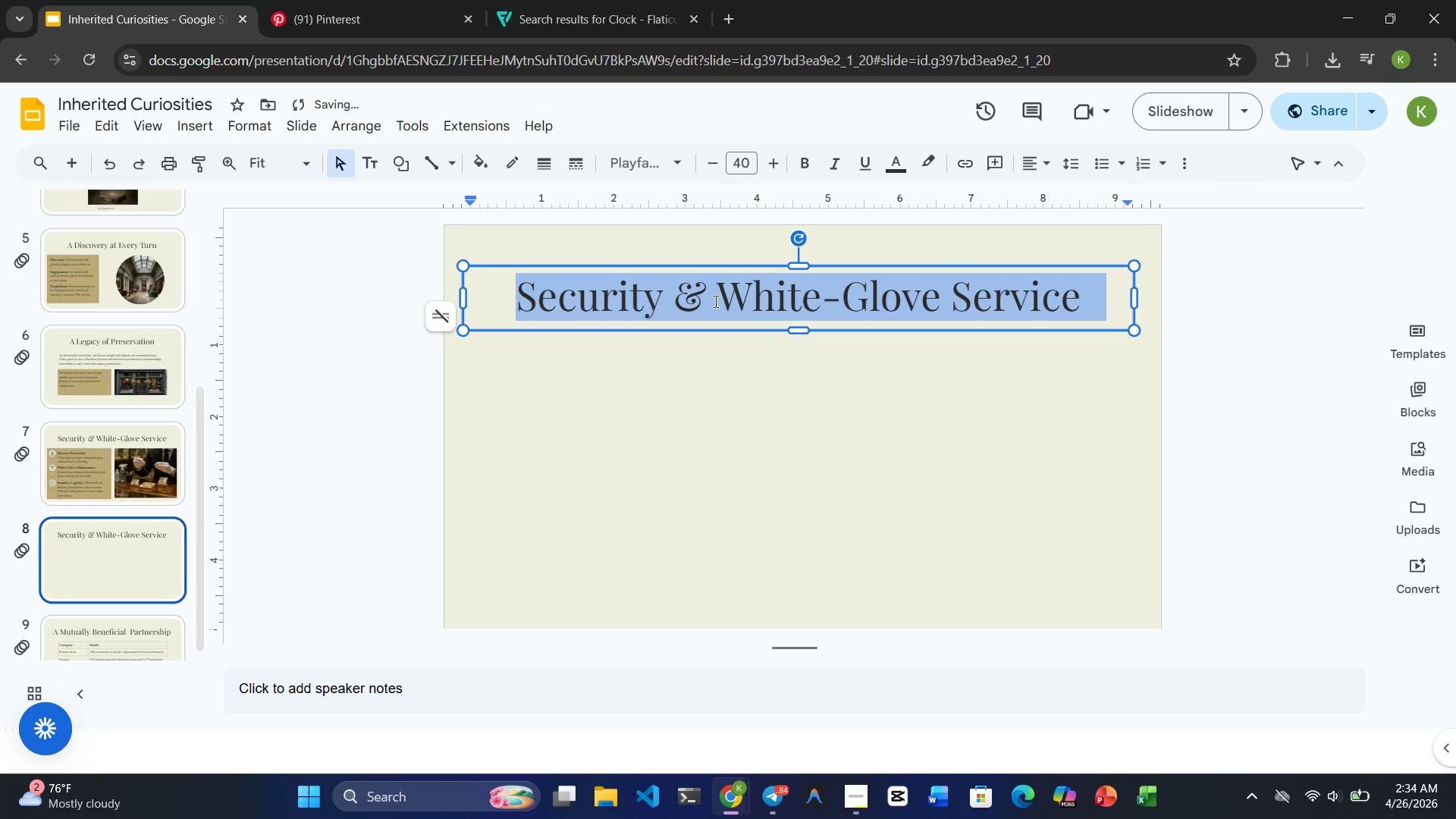 
type(The )
 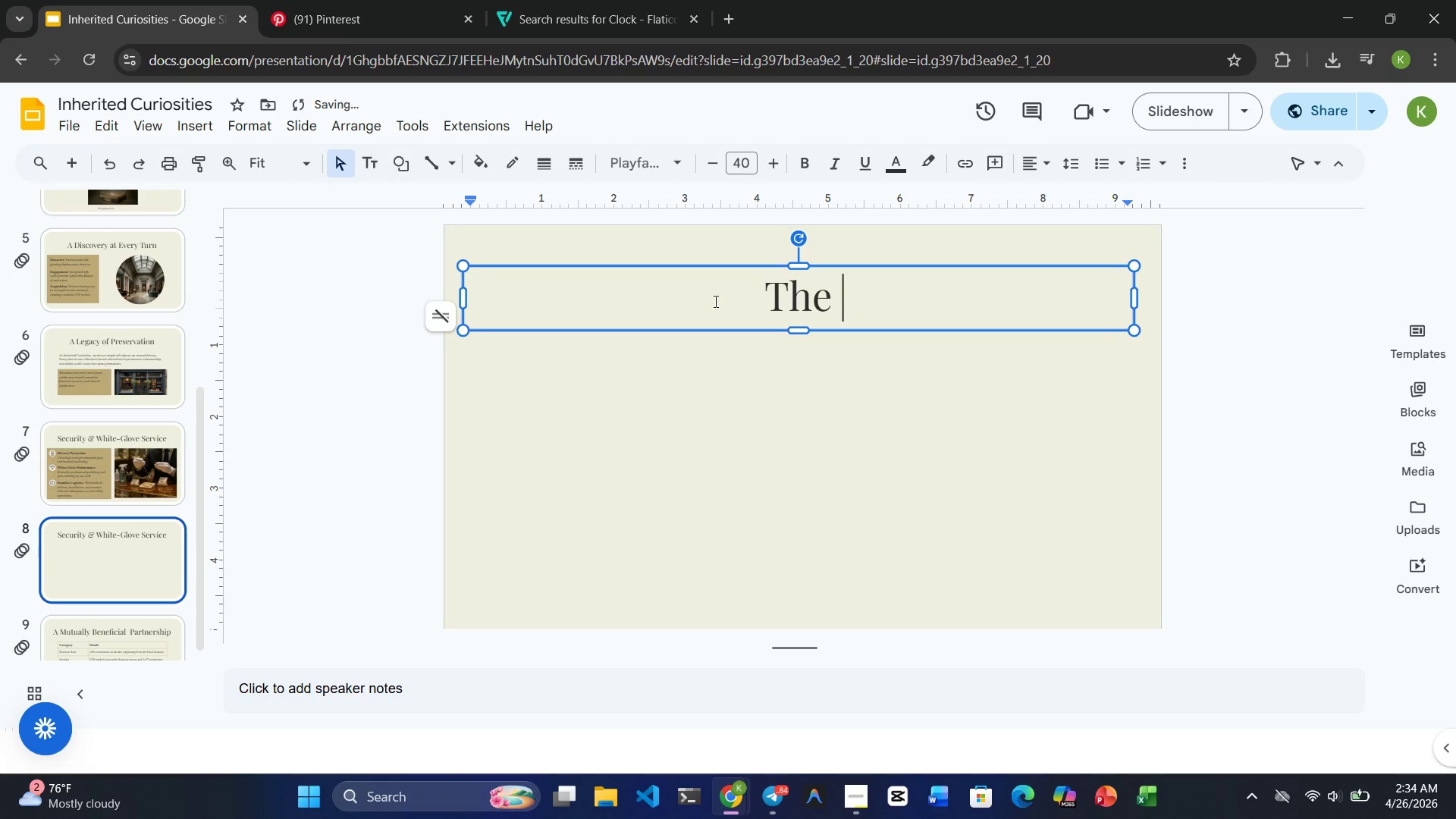 
type(Aesthetic Impact)
 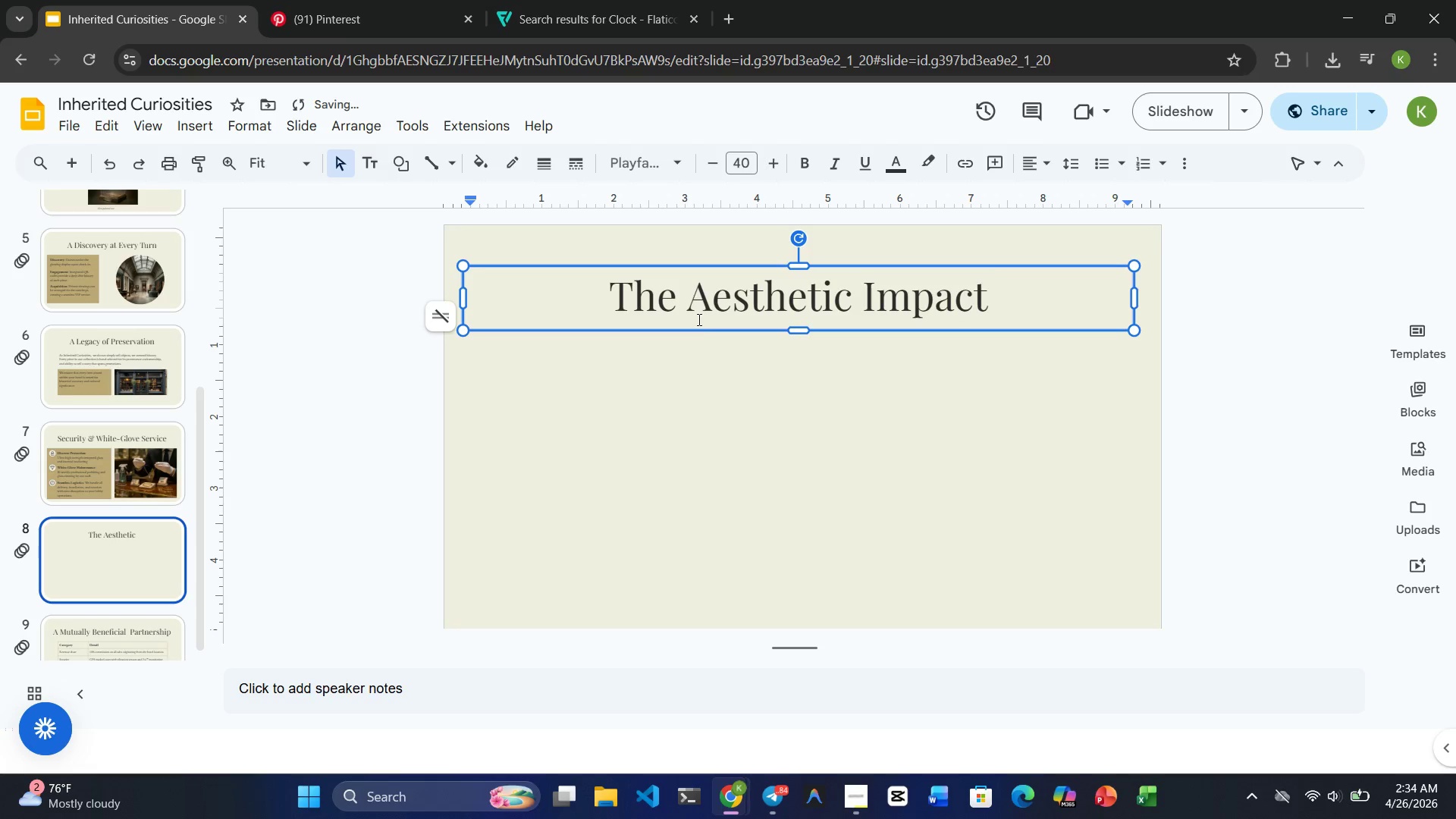 
left_click([720, 387])
 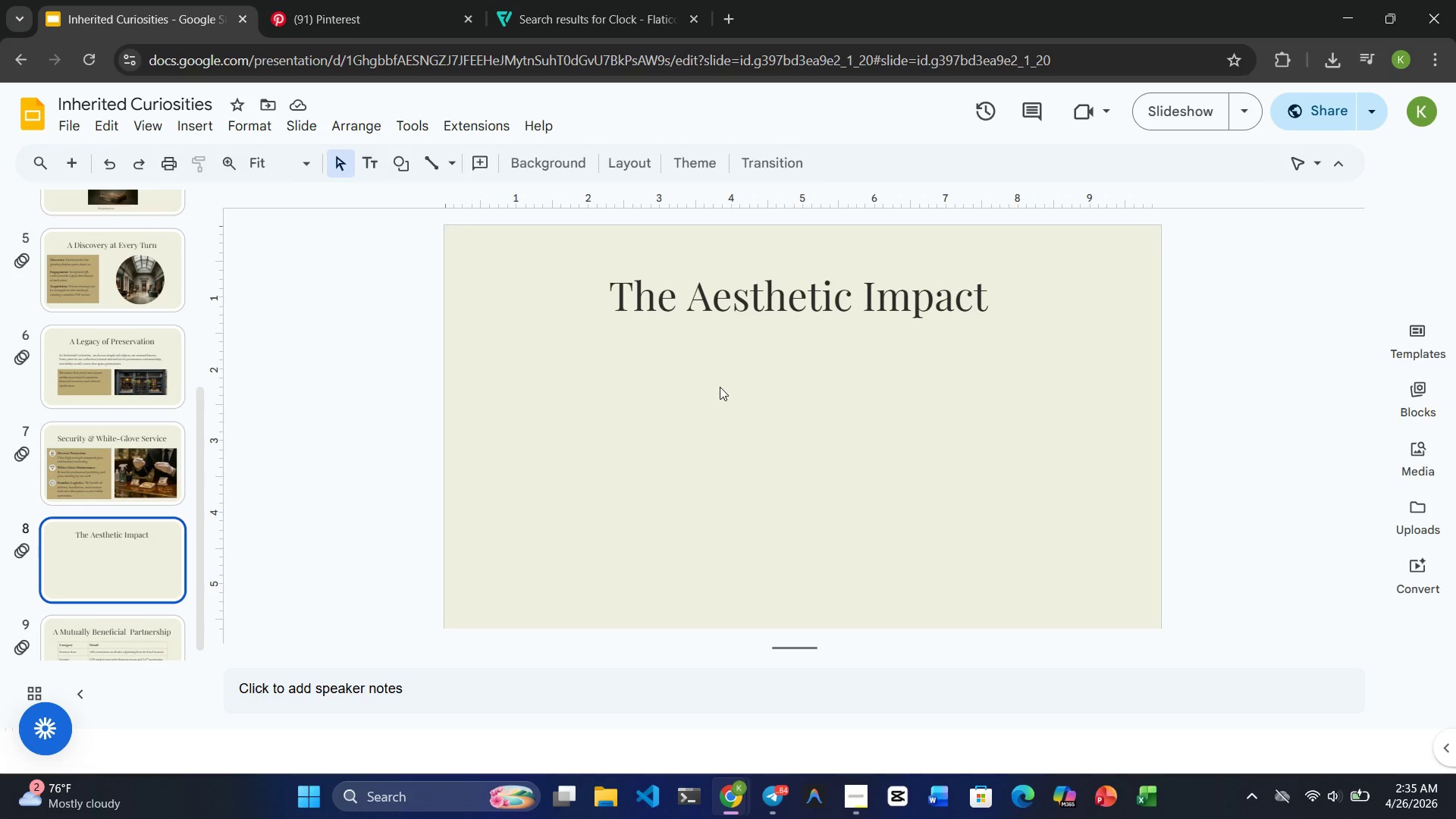 
wait(36.42)
 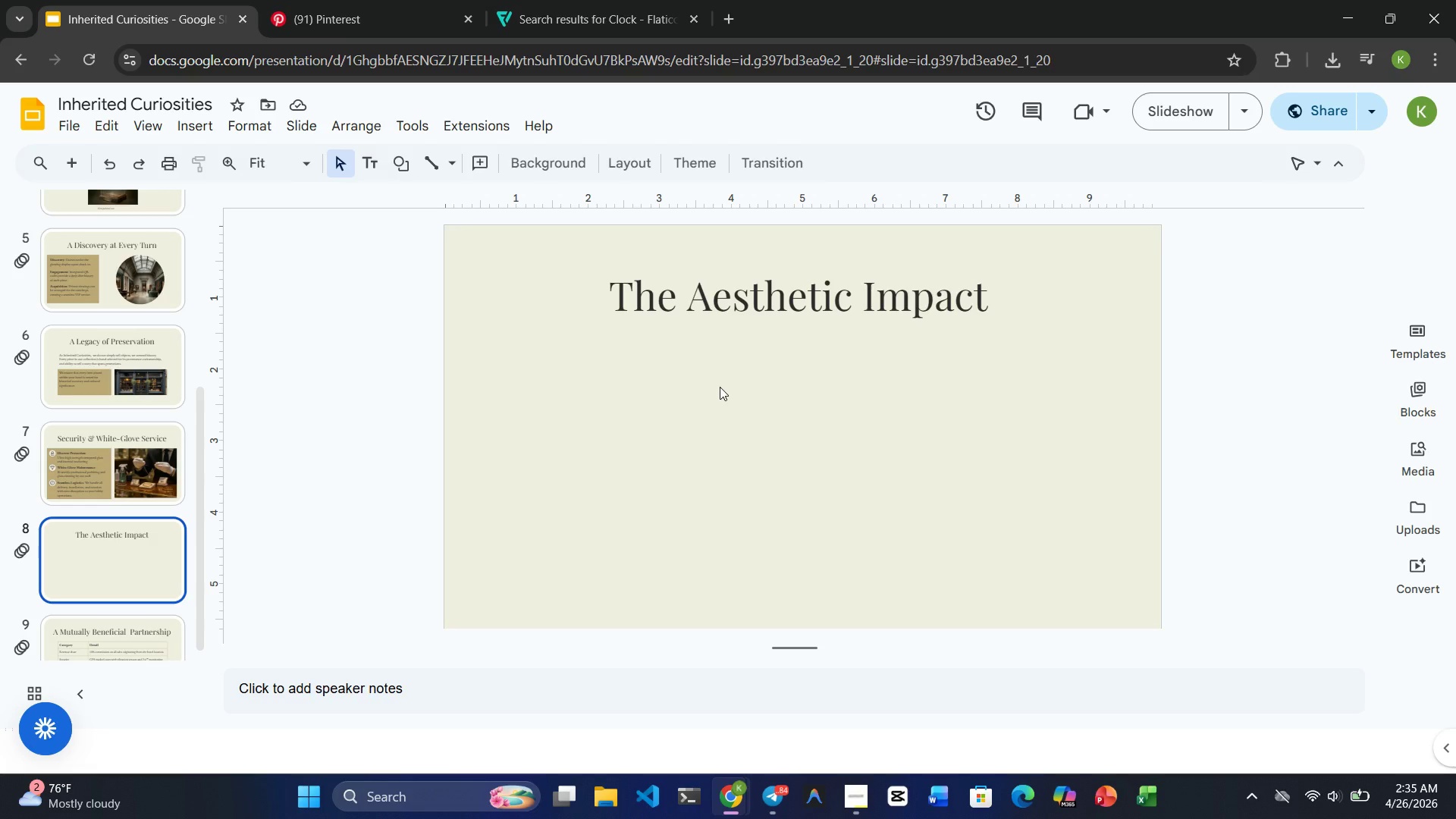 
left_click([908, 378])
 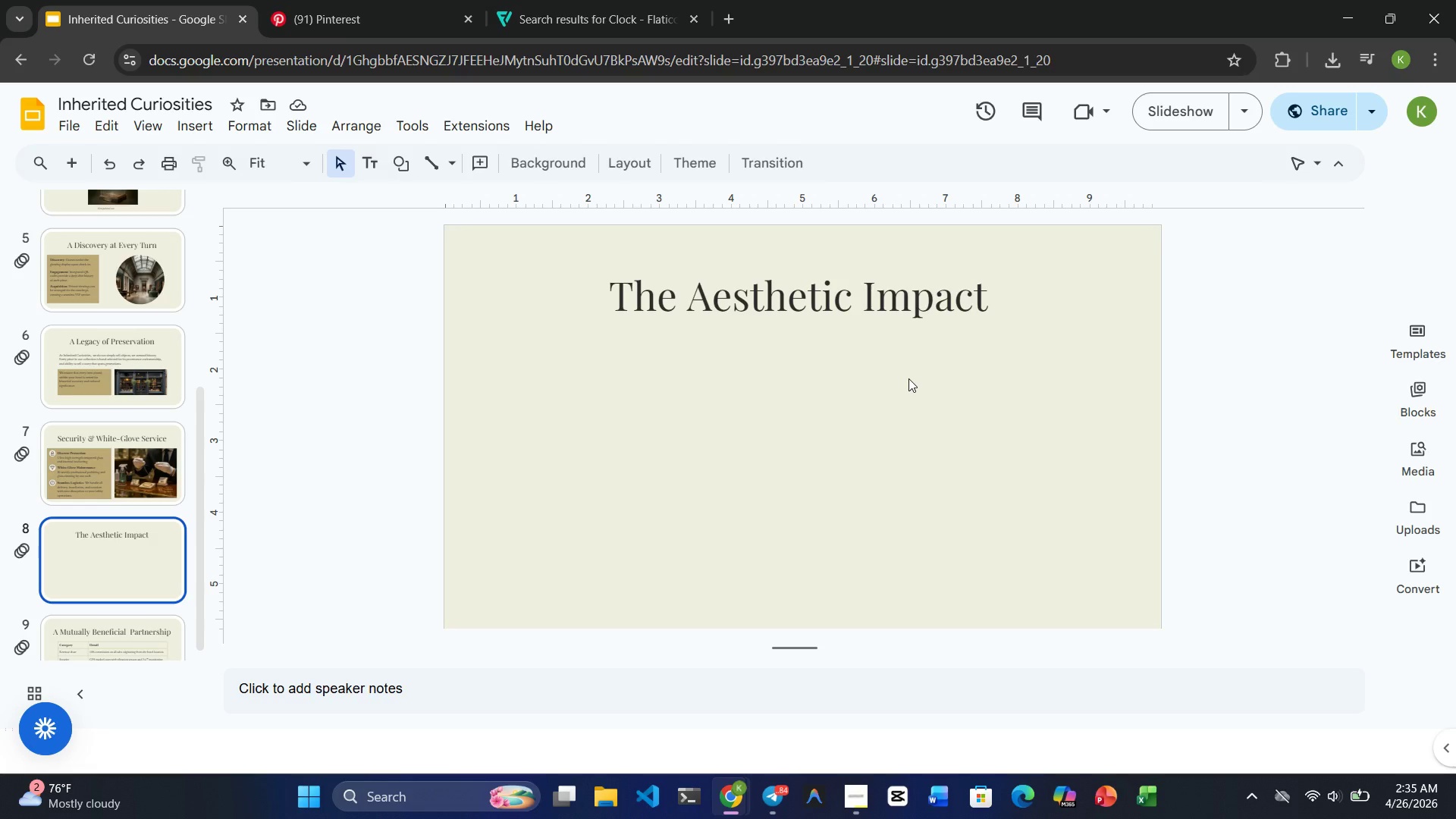 
wait(20.0)
 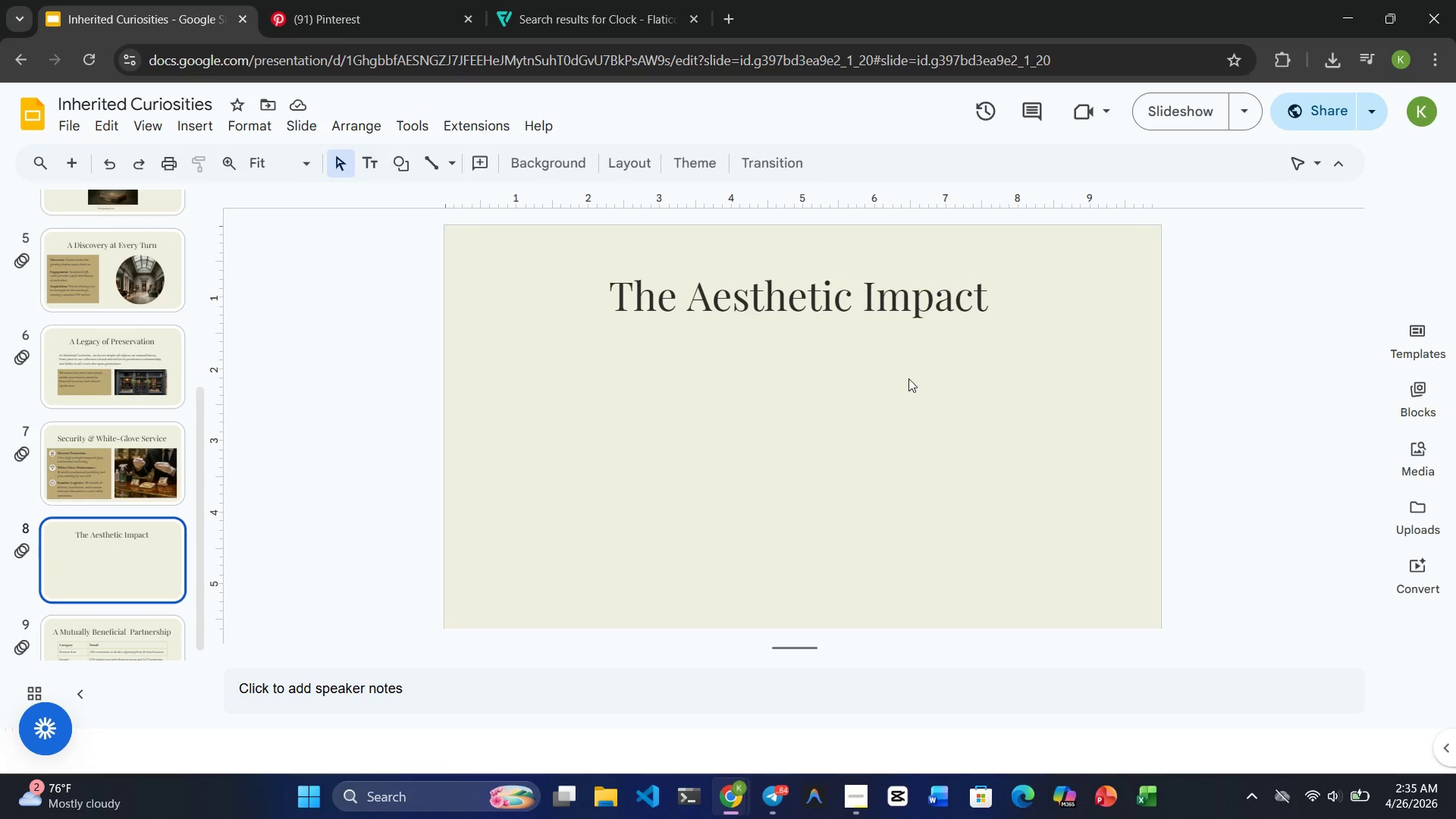 
left_click([423, 13])
 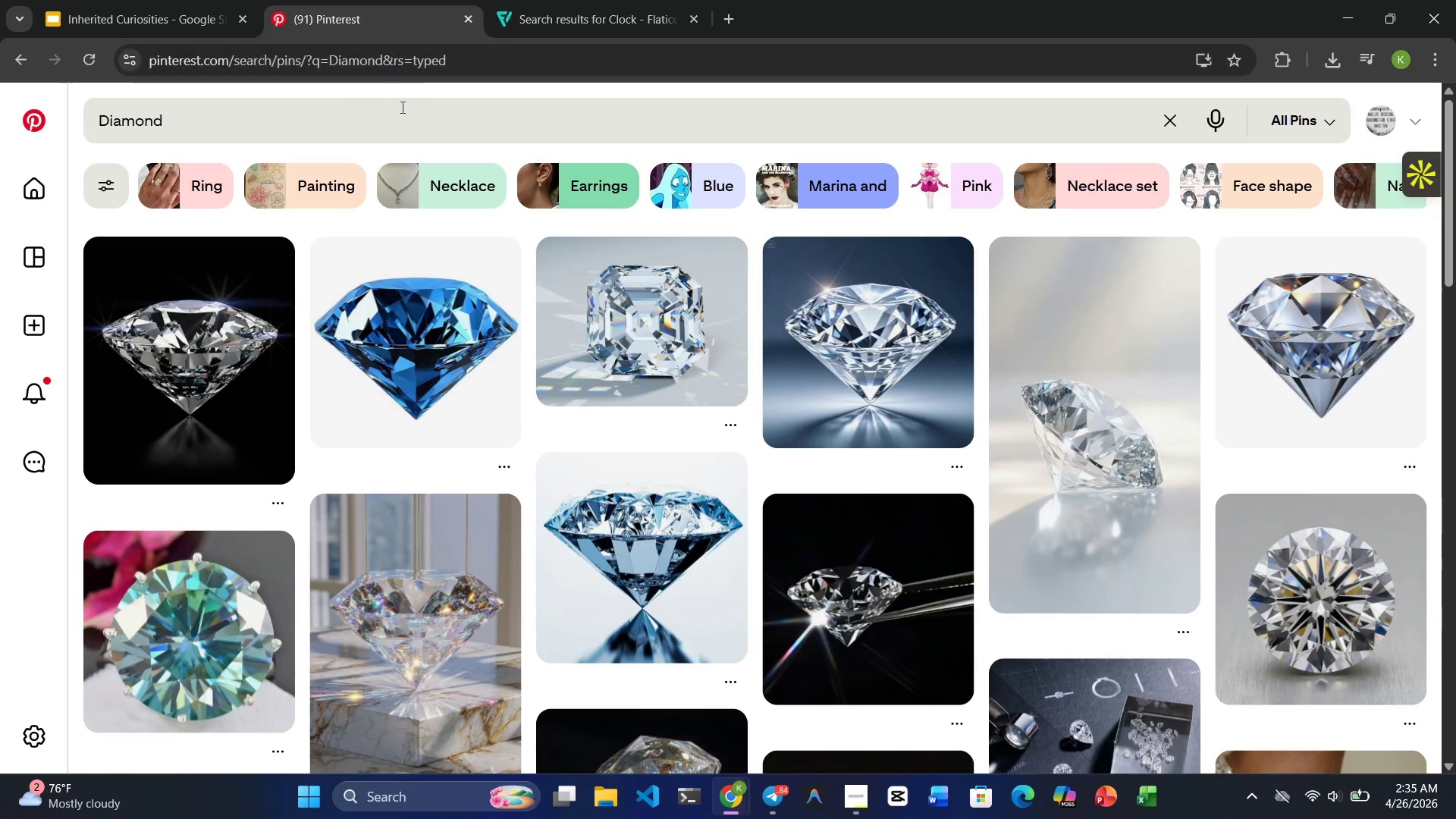 
left_click([393, 111])
 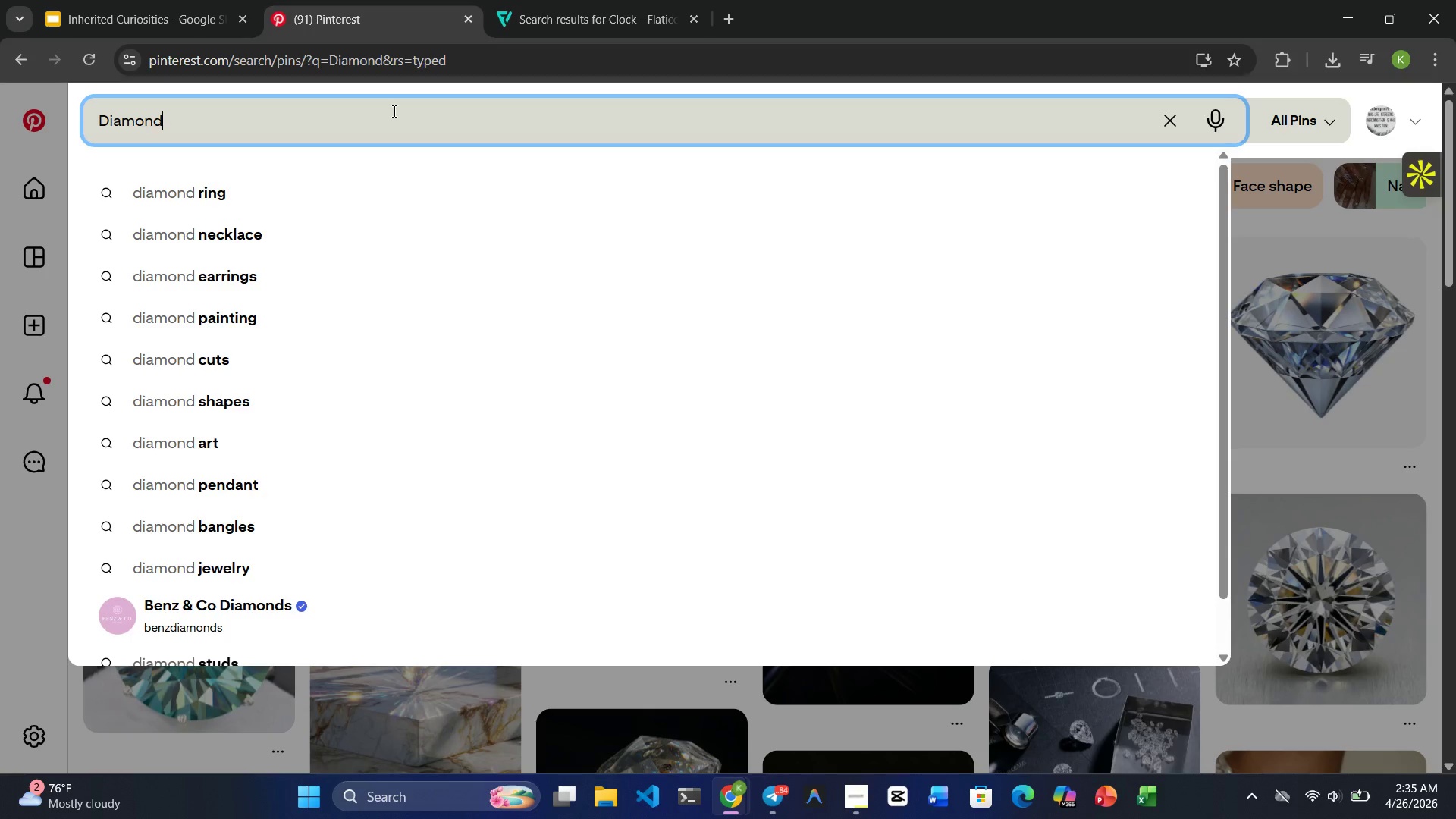 
hold_key(key=Backspace, duration=0.73)
 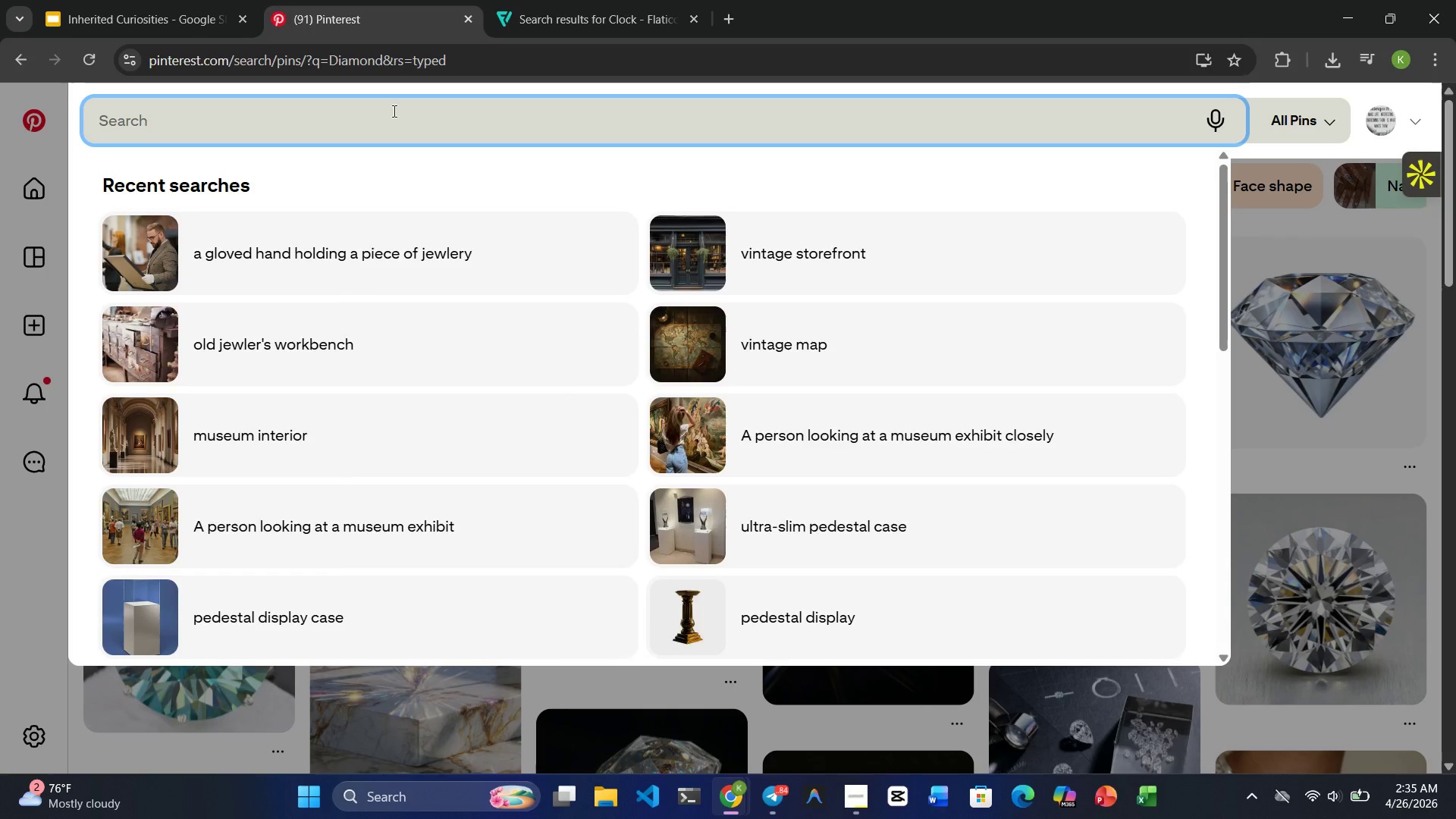 
type(high end interior)
 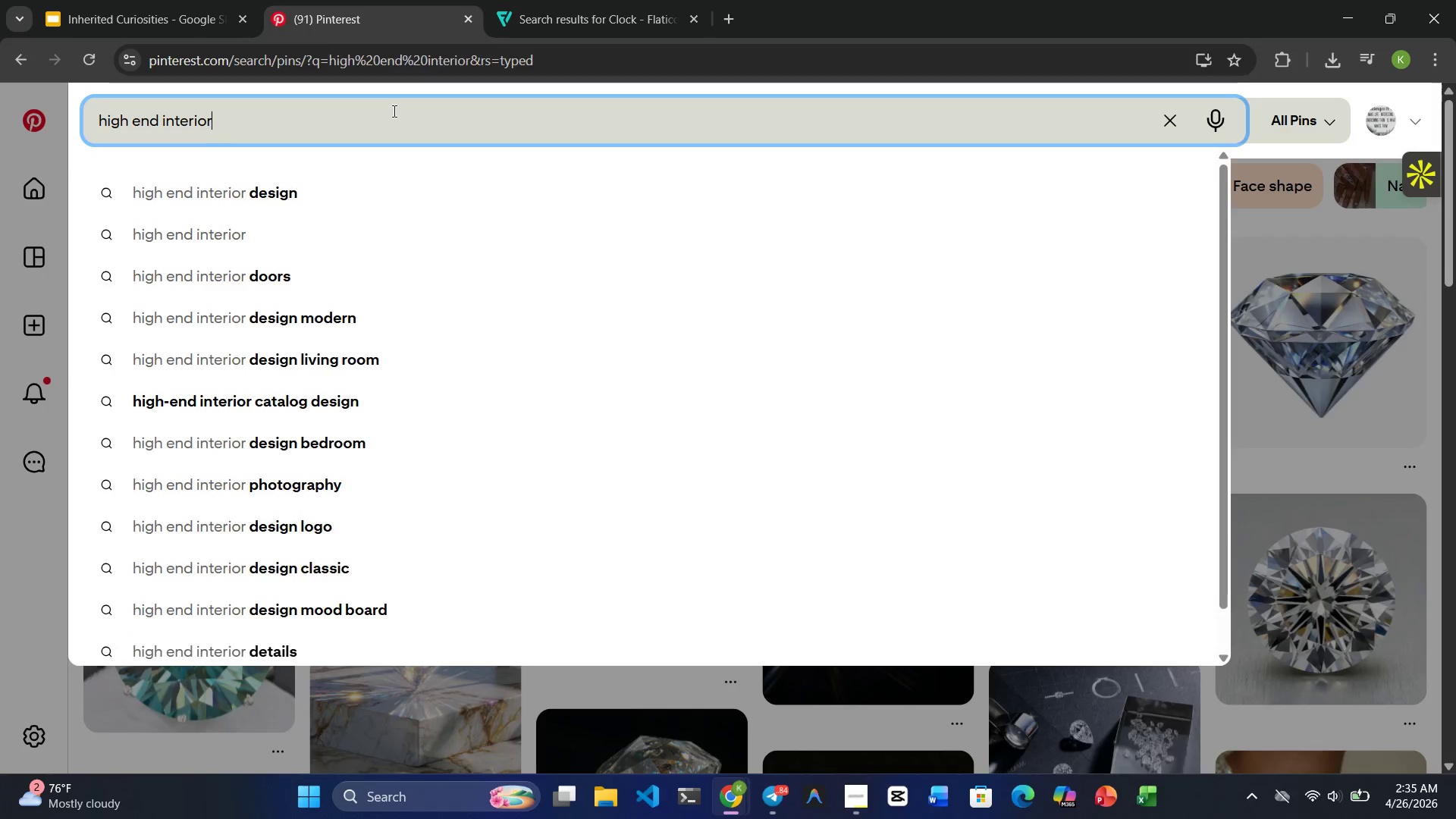 
key(Enter)
 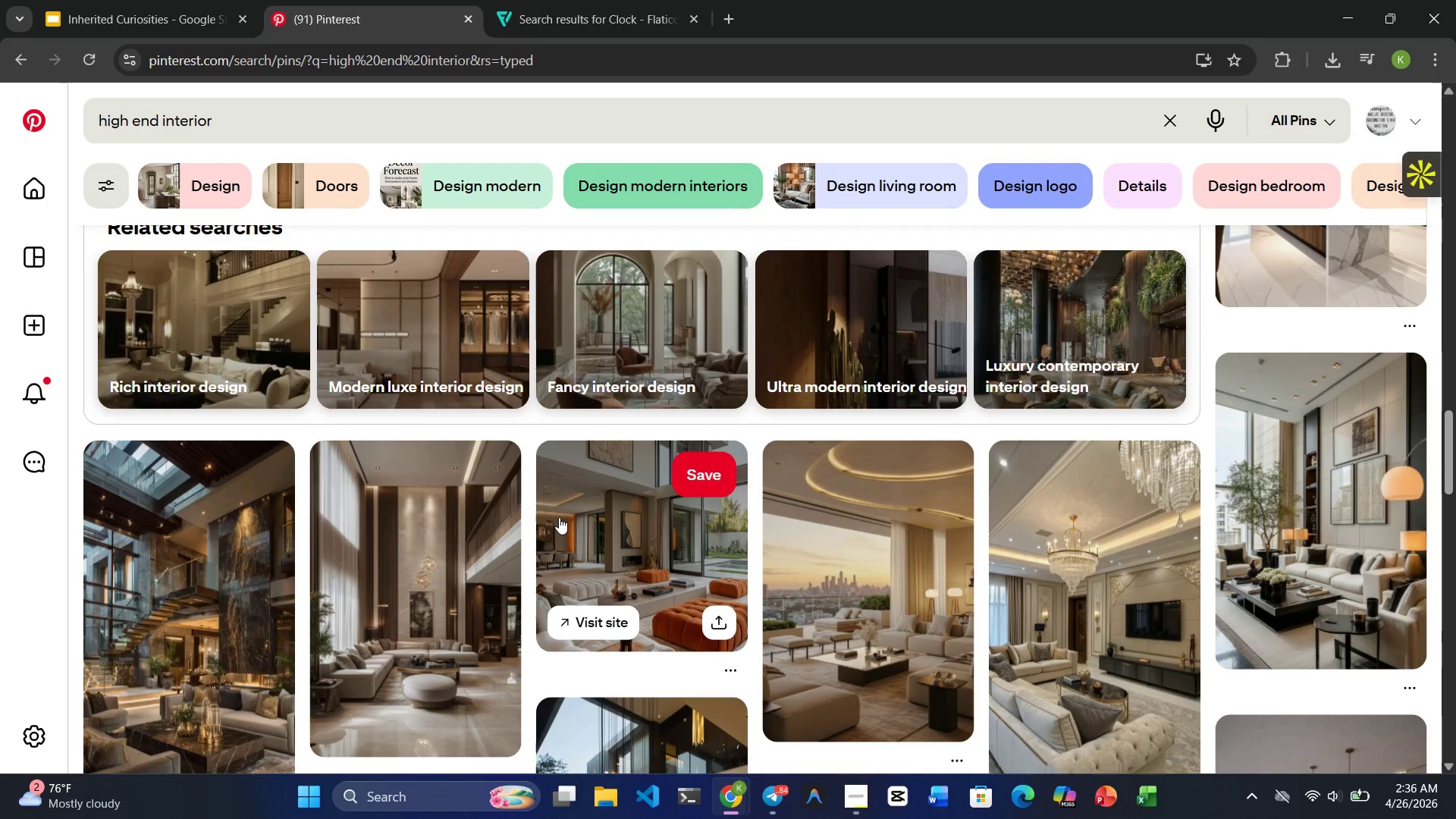 
wait(48.28)
 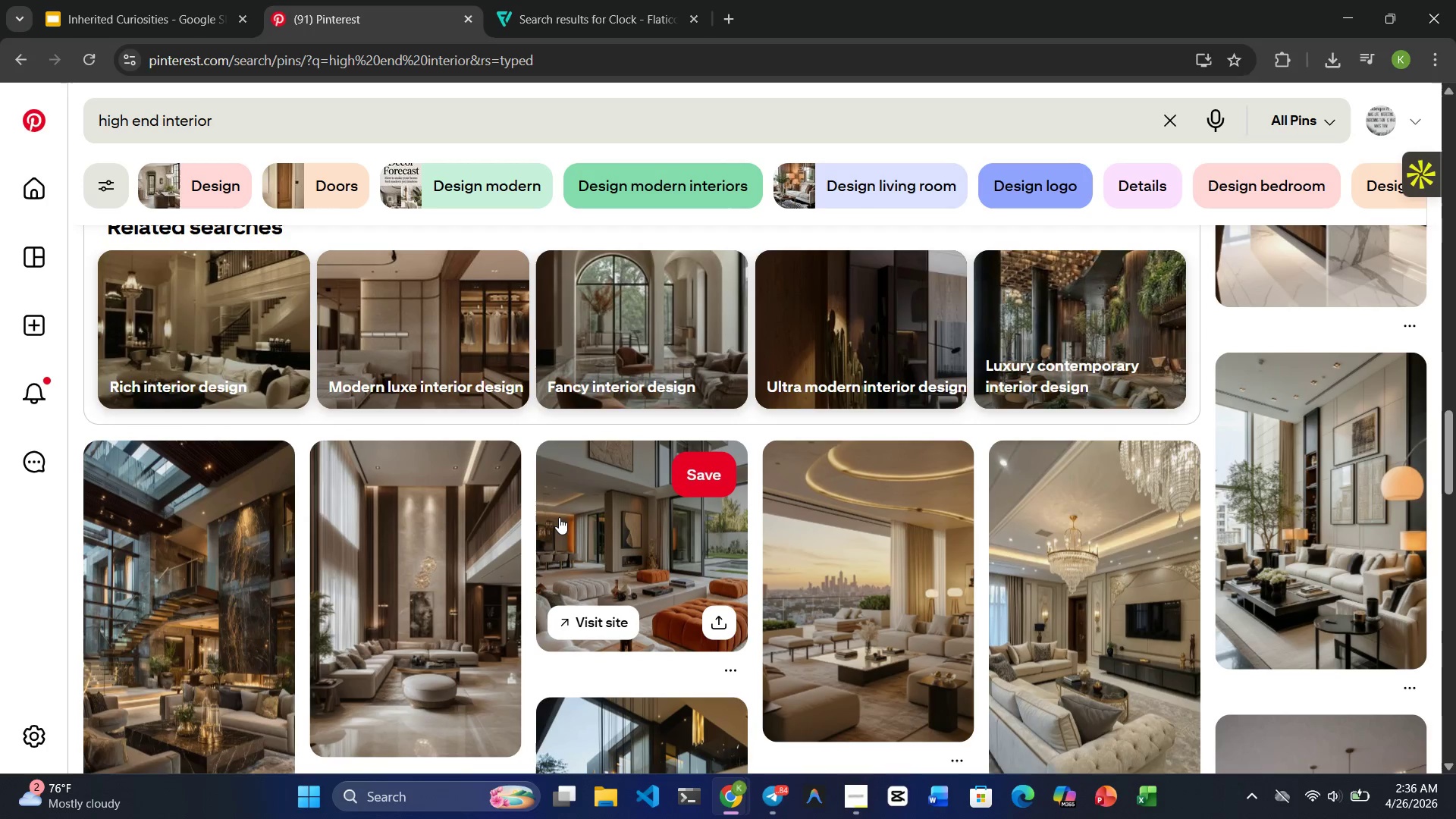 
left_click([232, 362])
 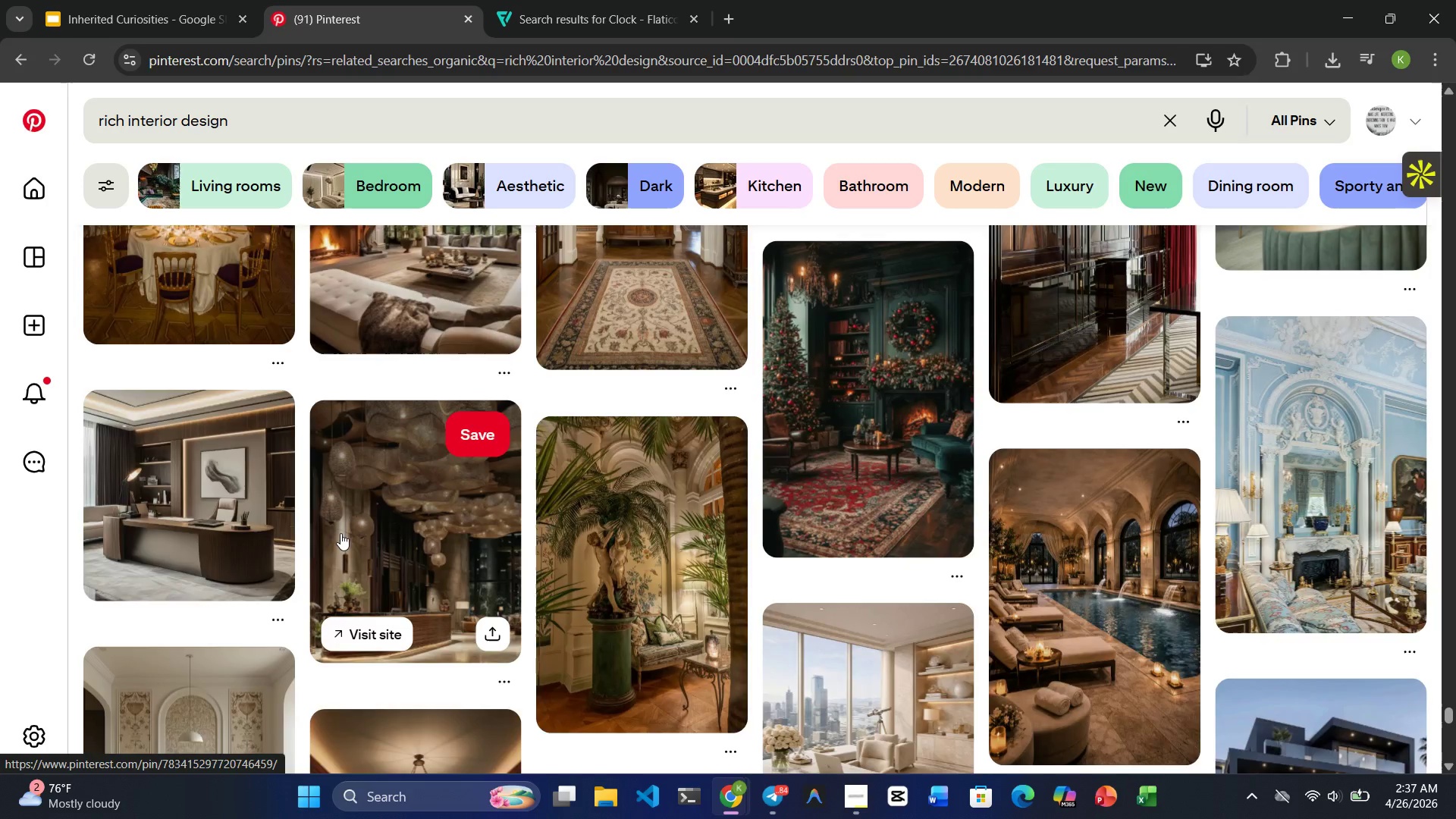 
wait(64.61)
 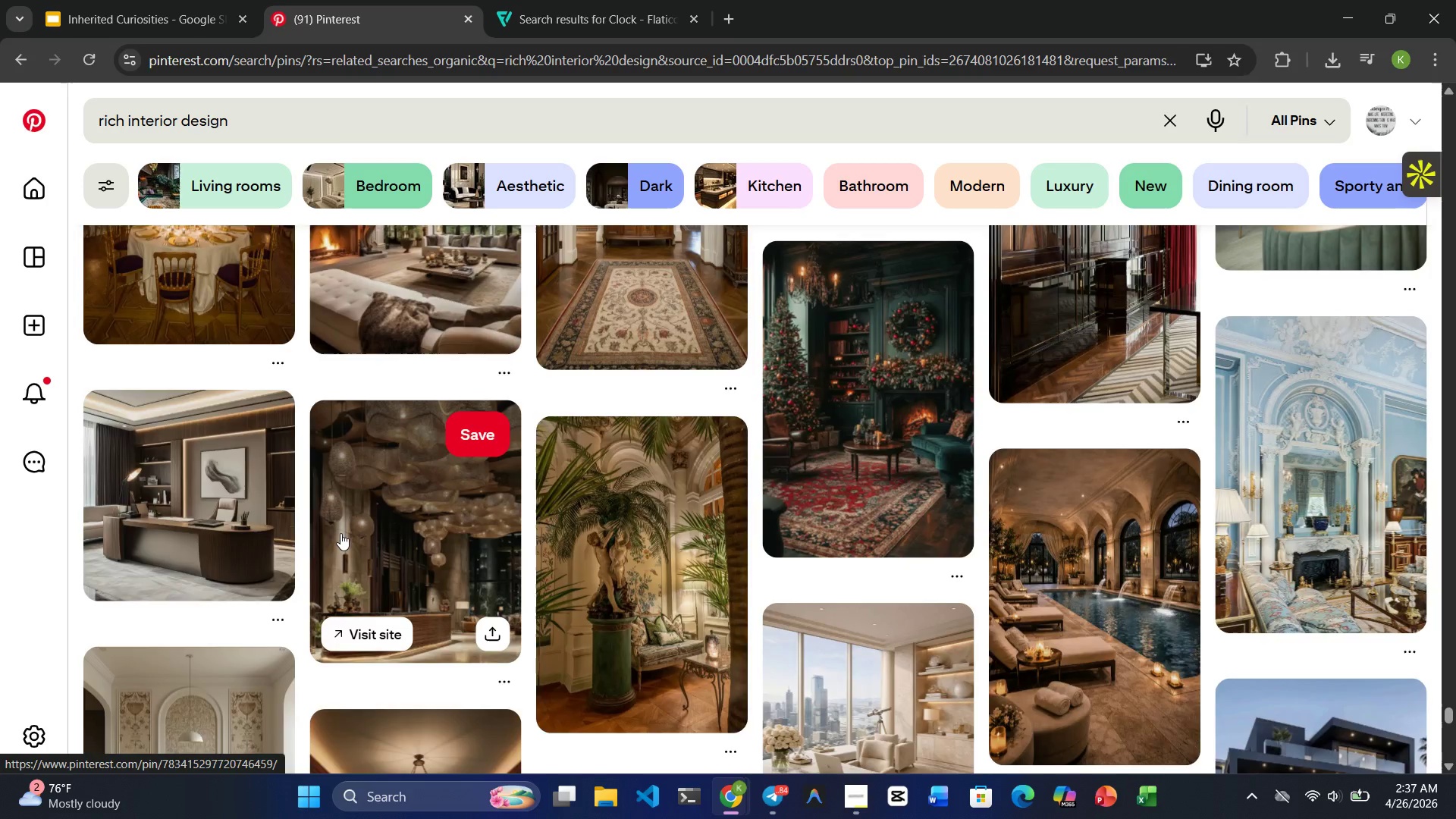 
left_click([1274, 416])
 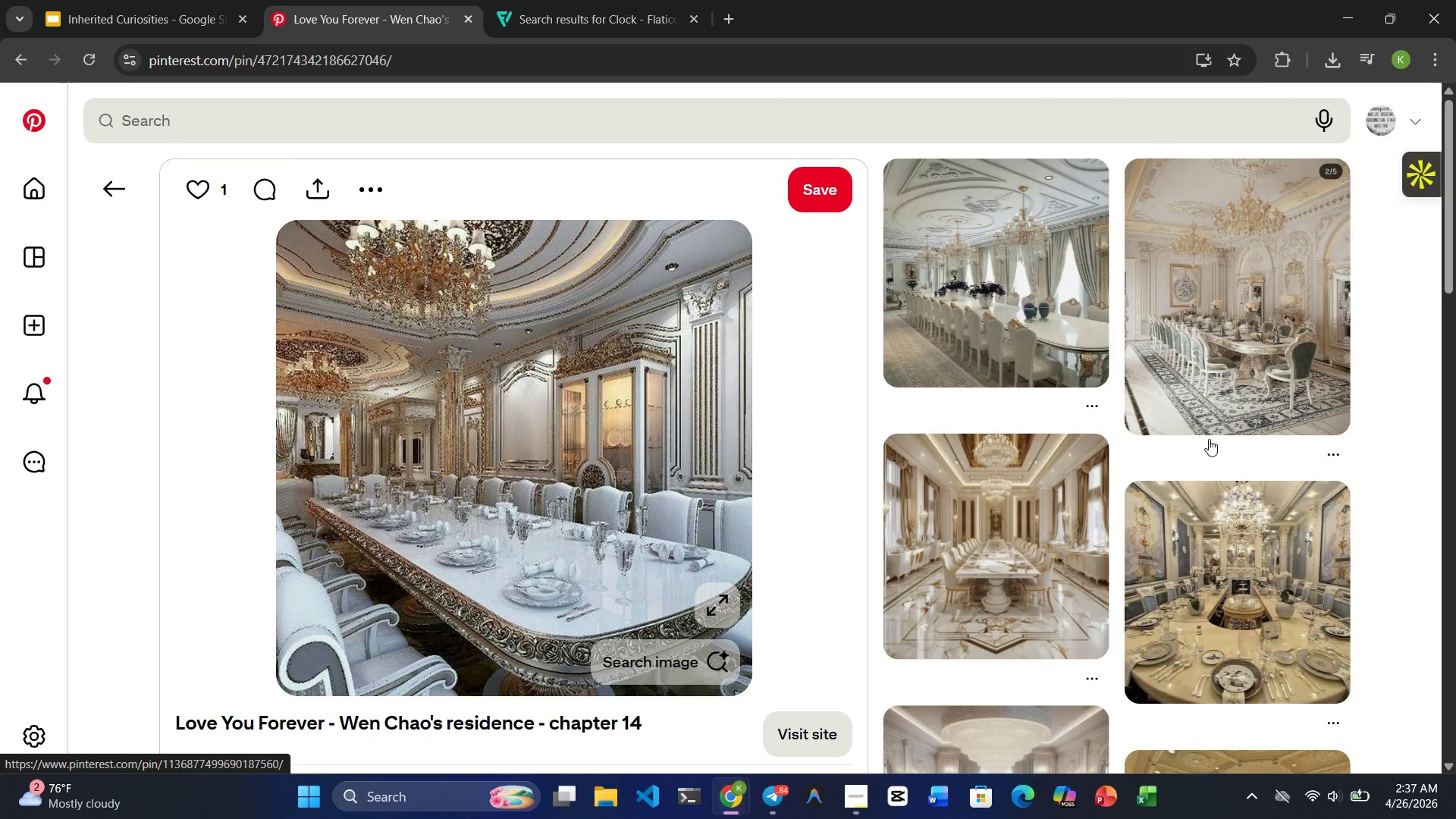 
wait(6.24)
 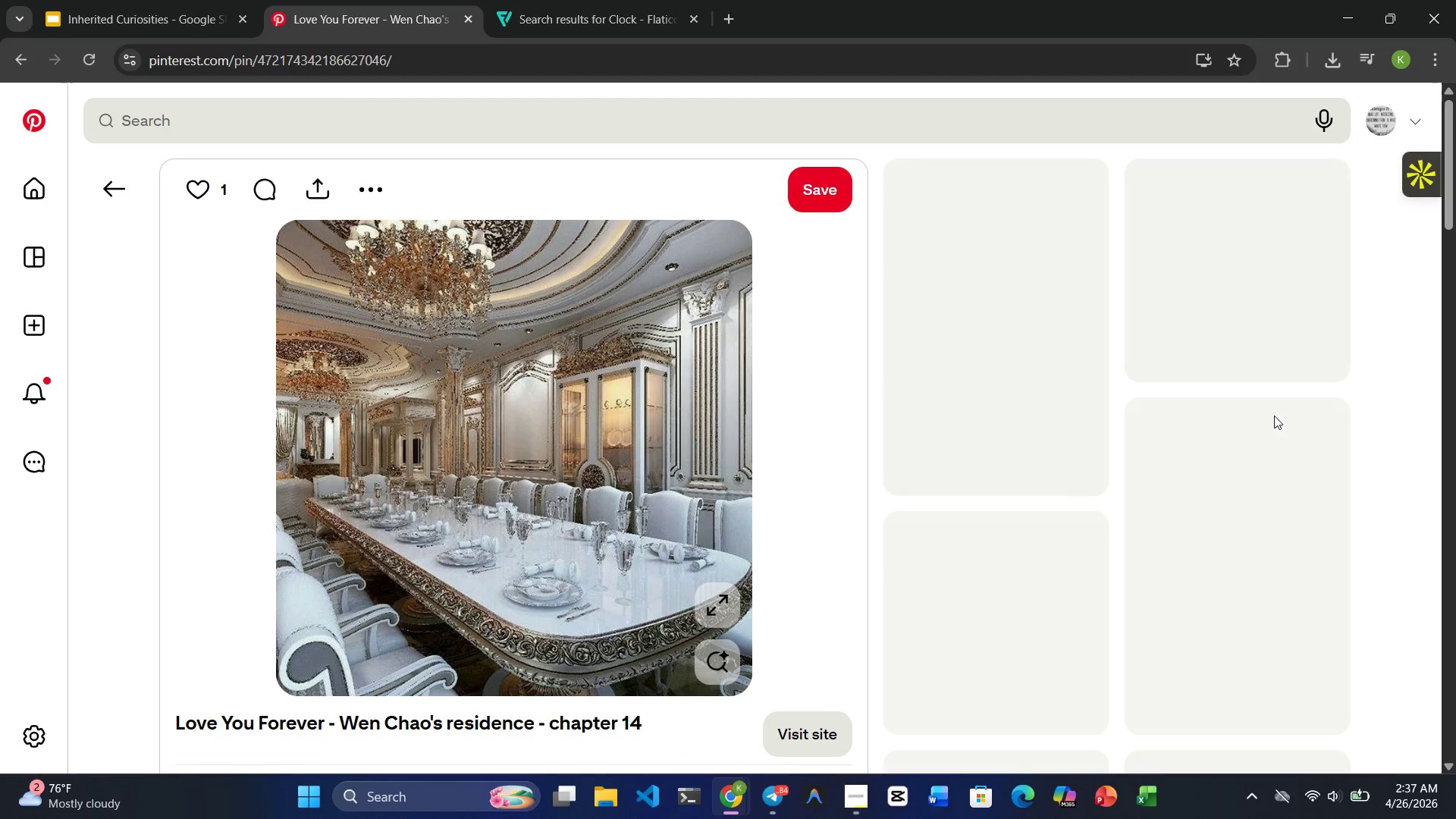 
mouse_move([913, 539])
 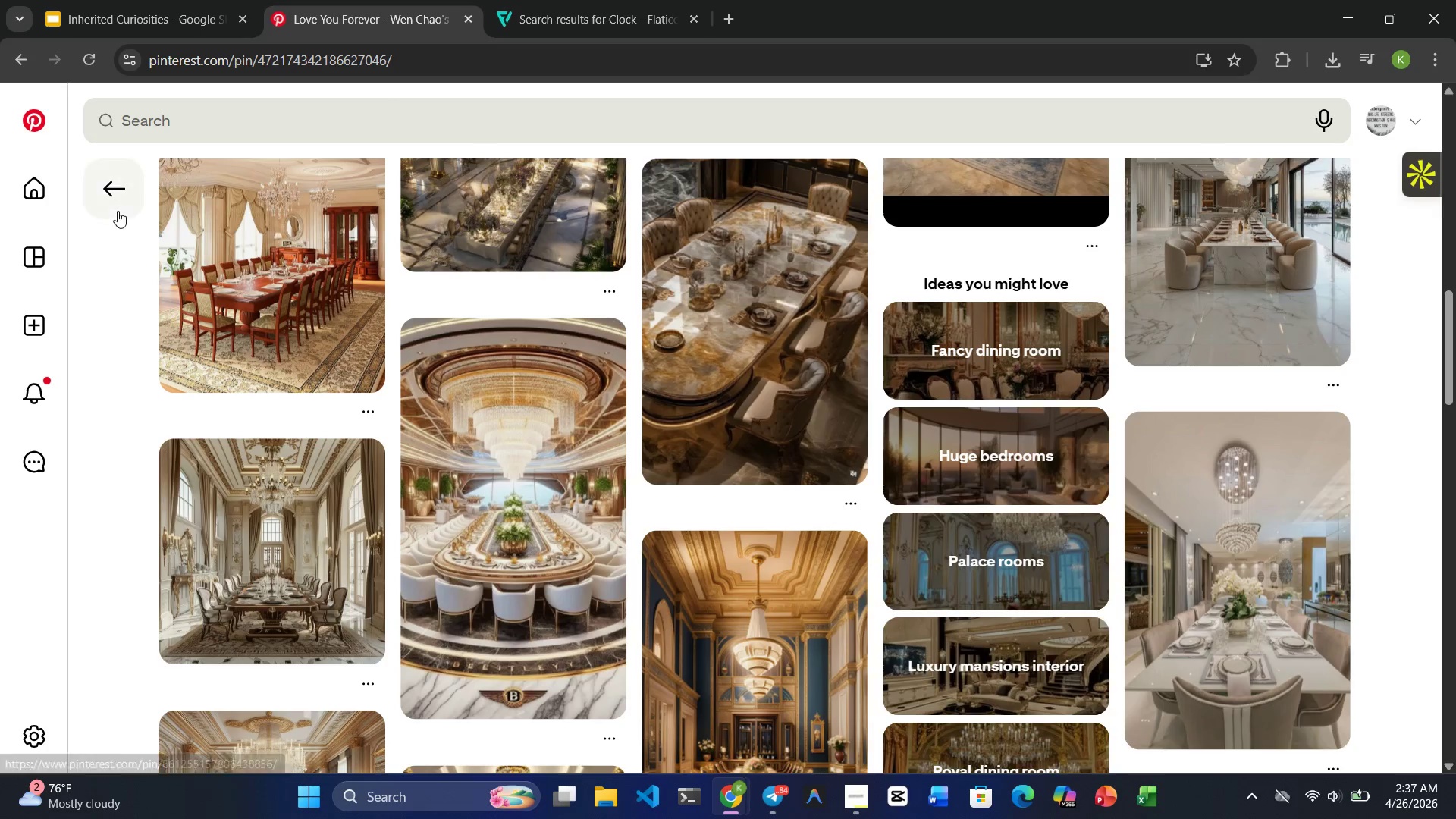 
left_click([117, 212])
 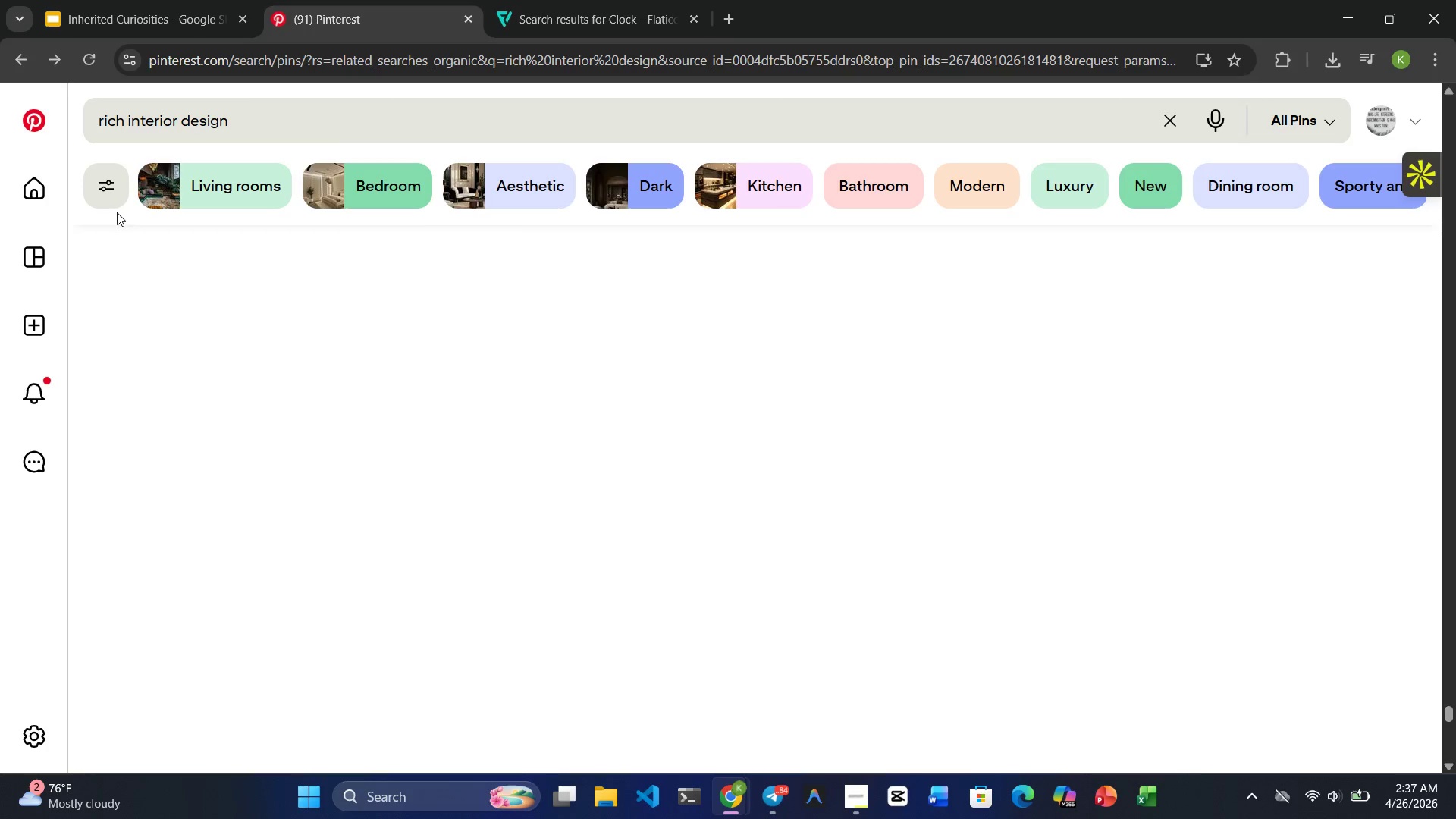 
left_click([117, 212])
 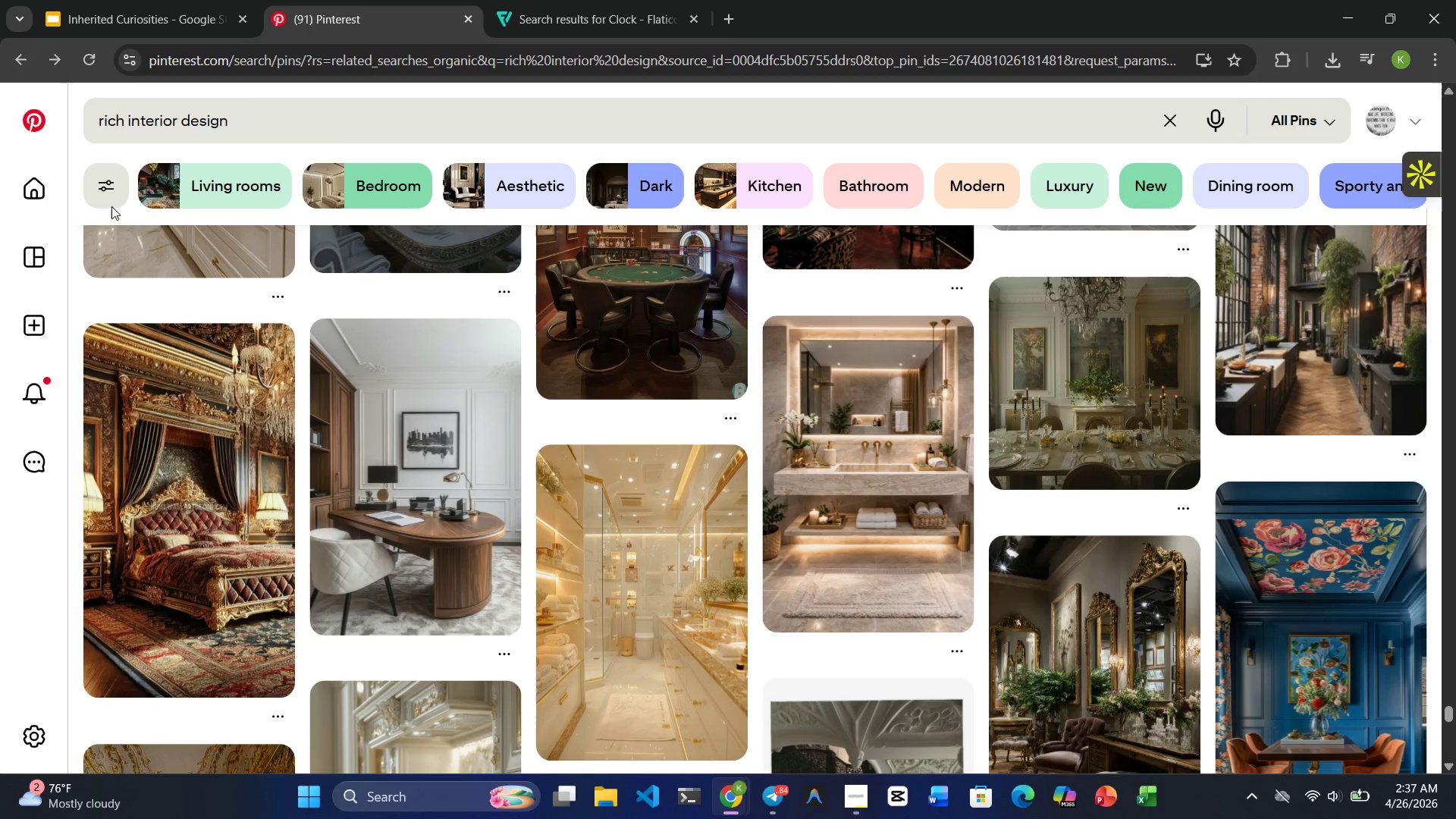 
left_click([107, 200])
 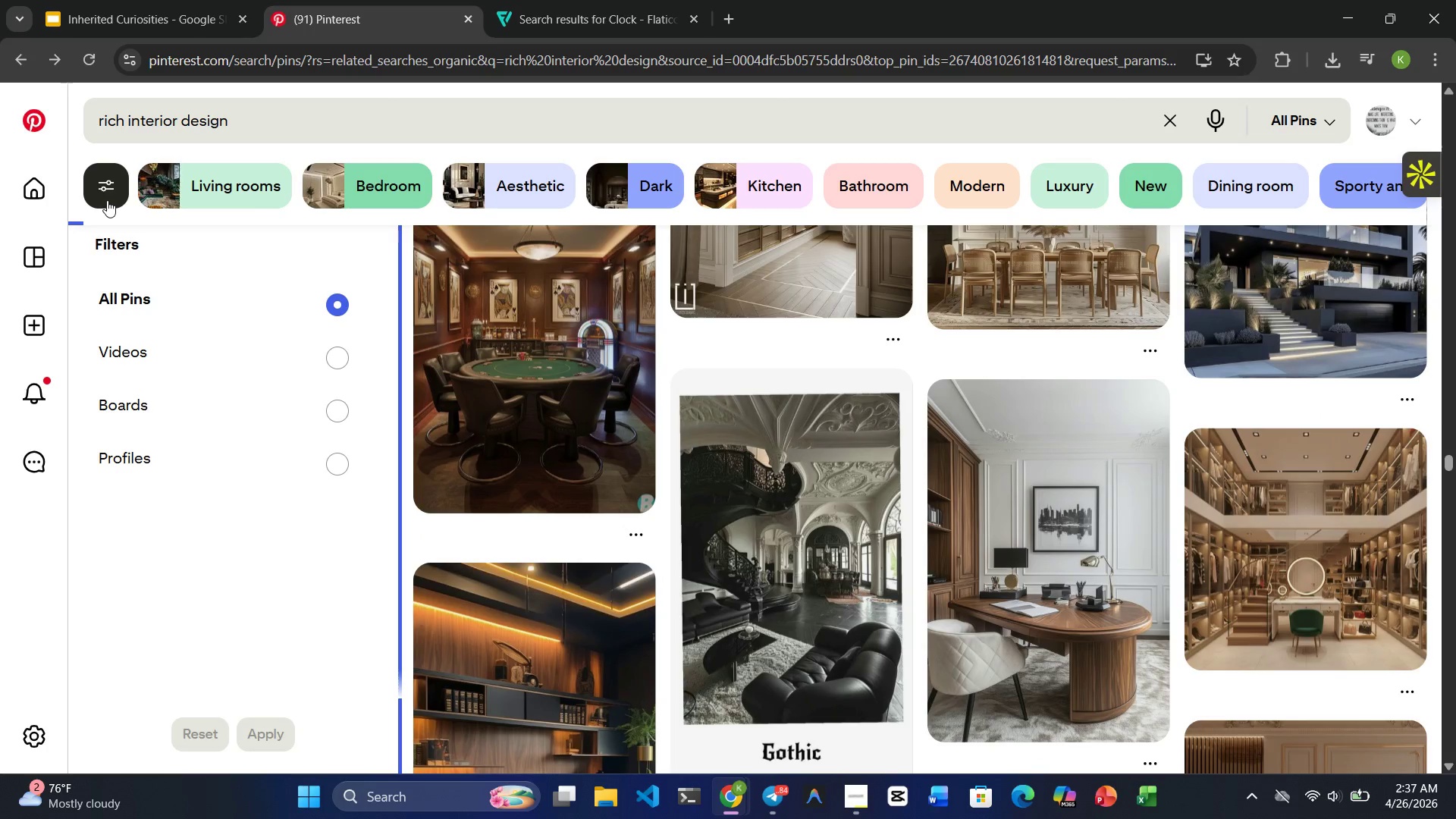 
left_click([107, 200])
 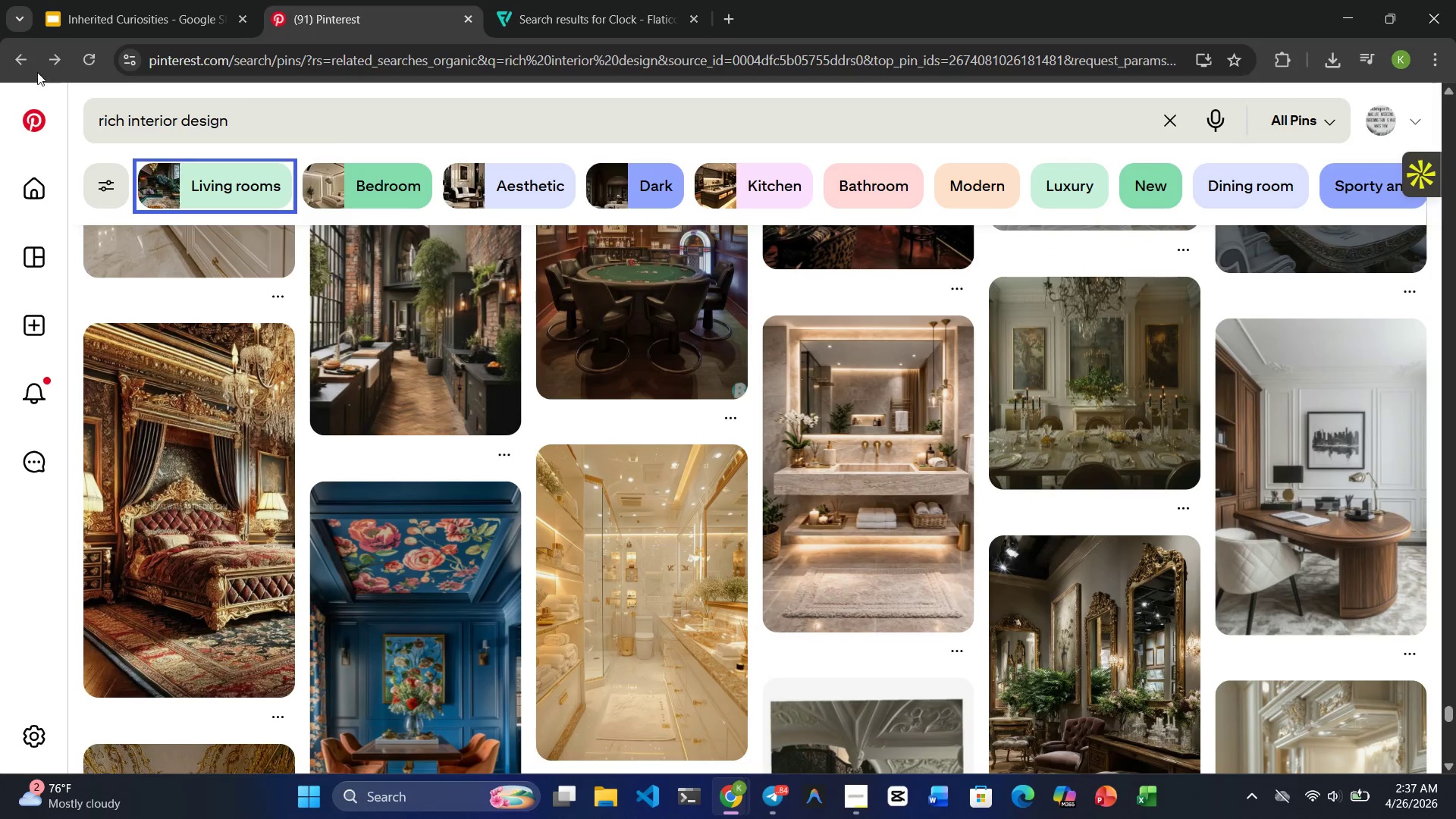 
left_click([30, 62])
 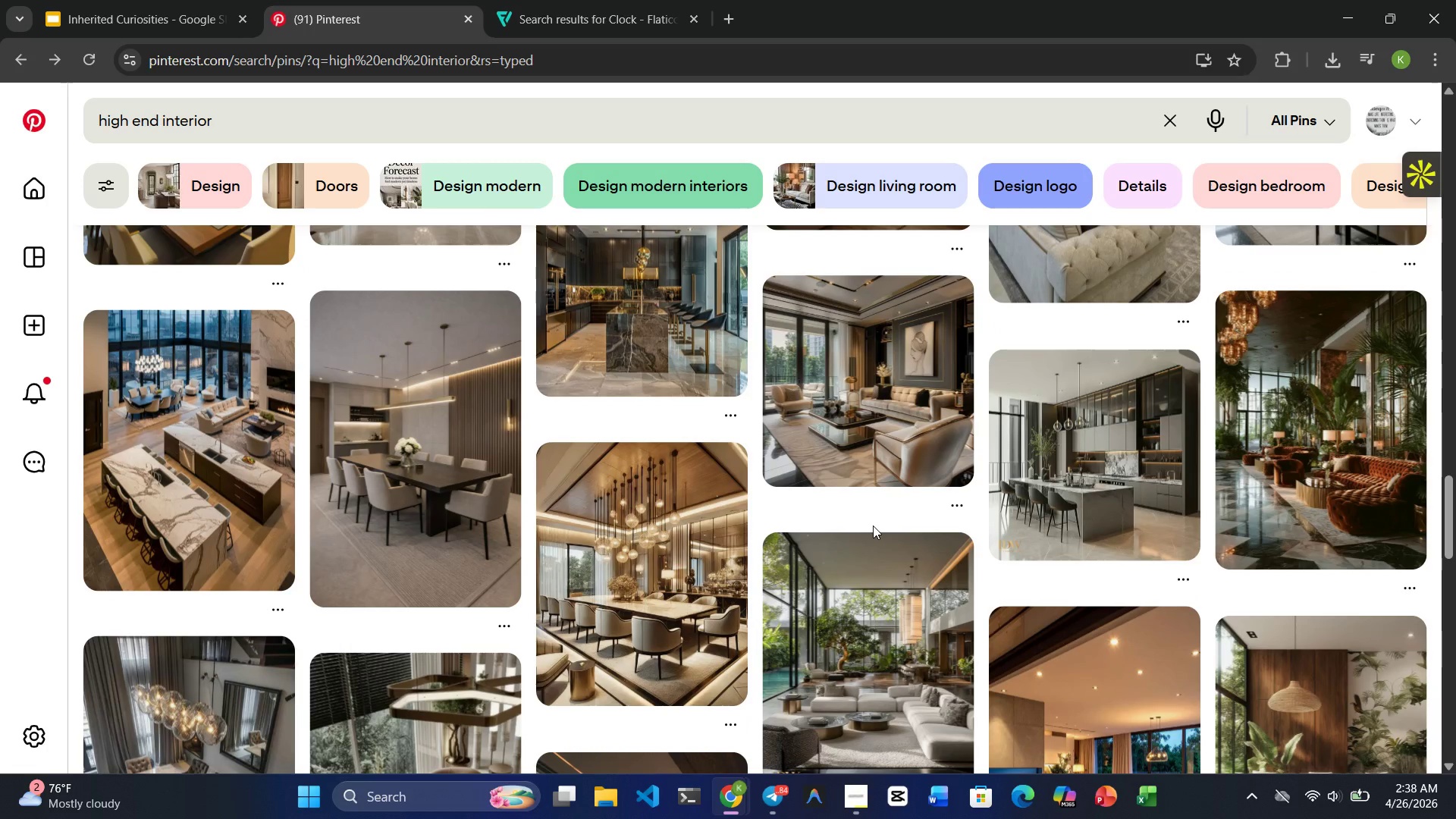 
wait(27.81)
 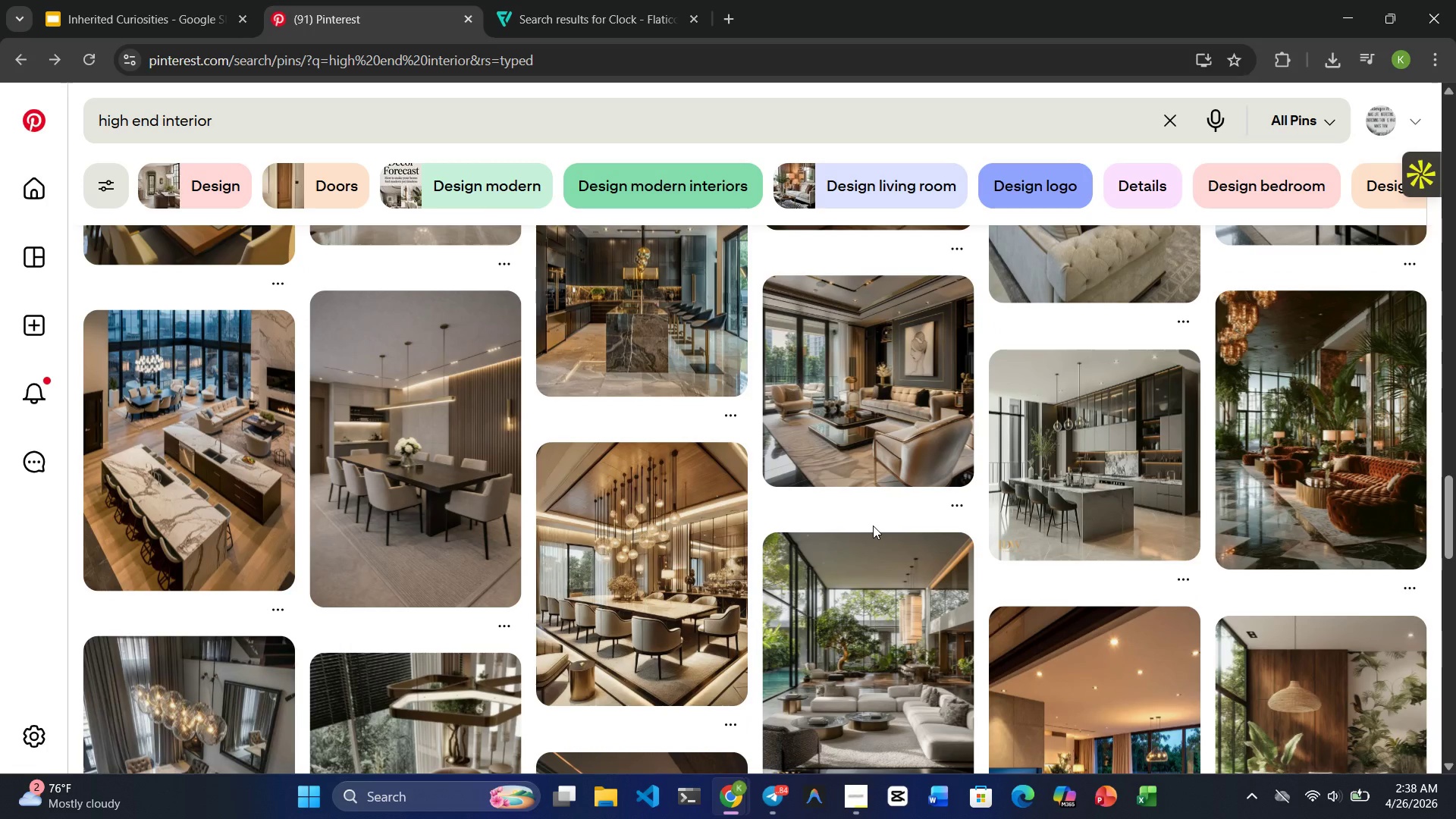 
double_click([190, 102])
 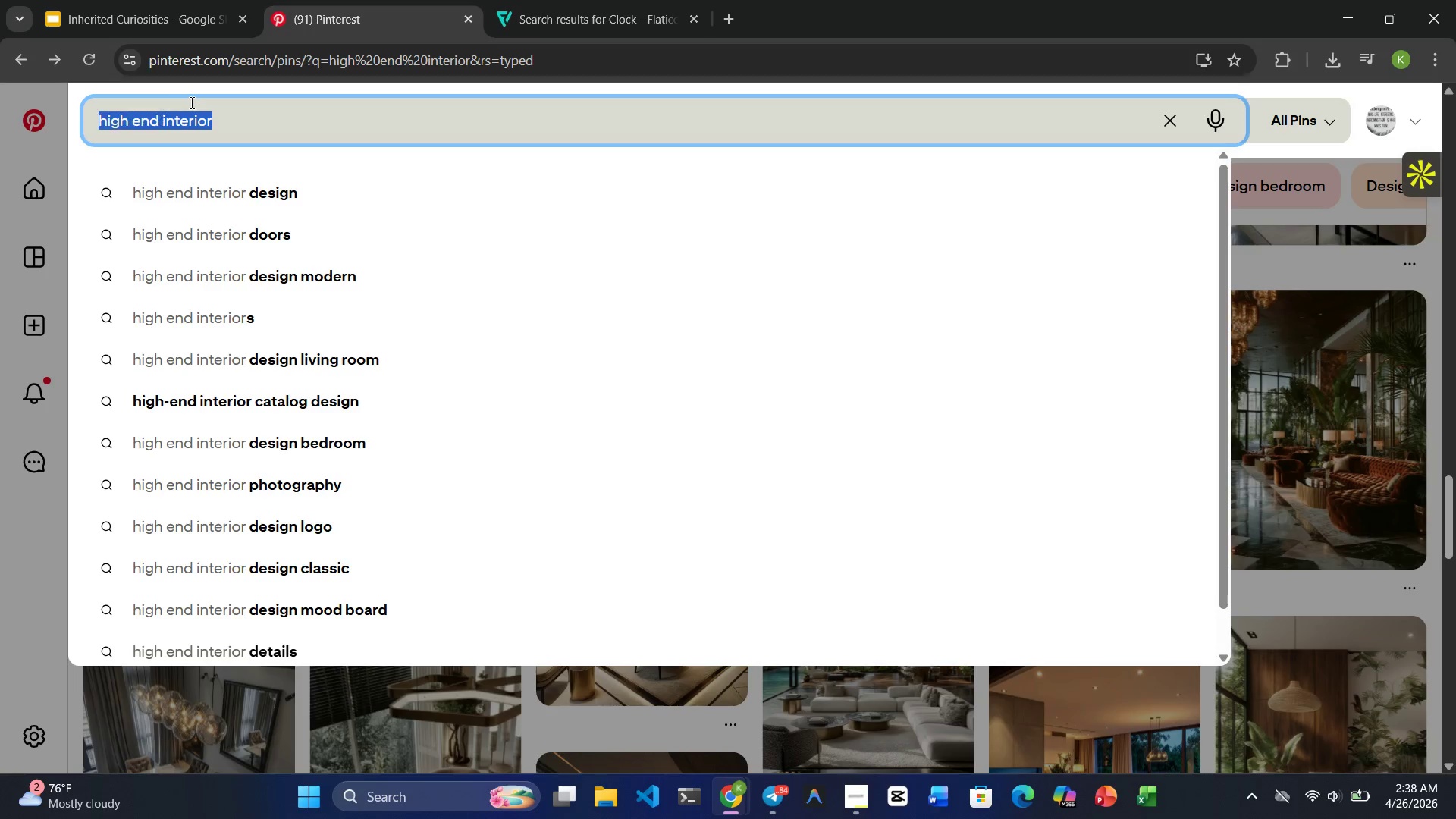 
triple_click([190, 102])
 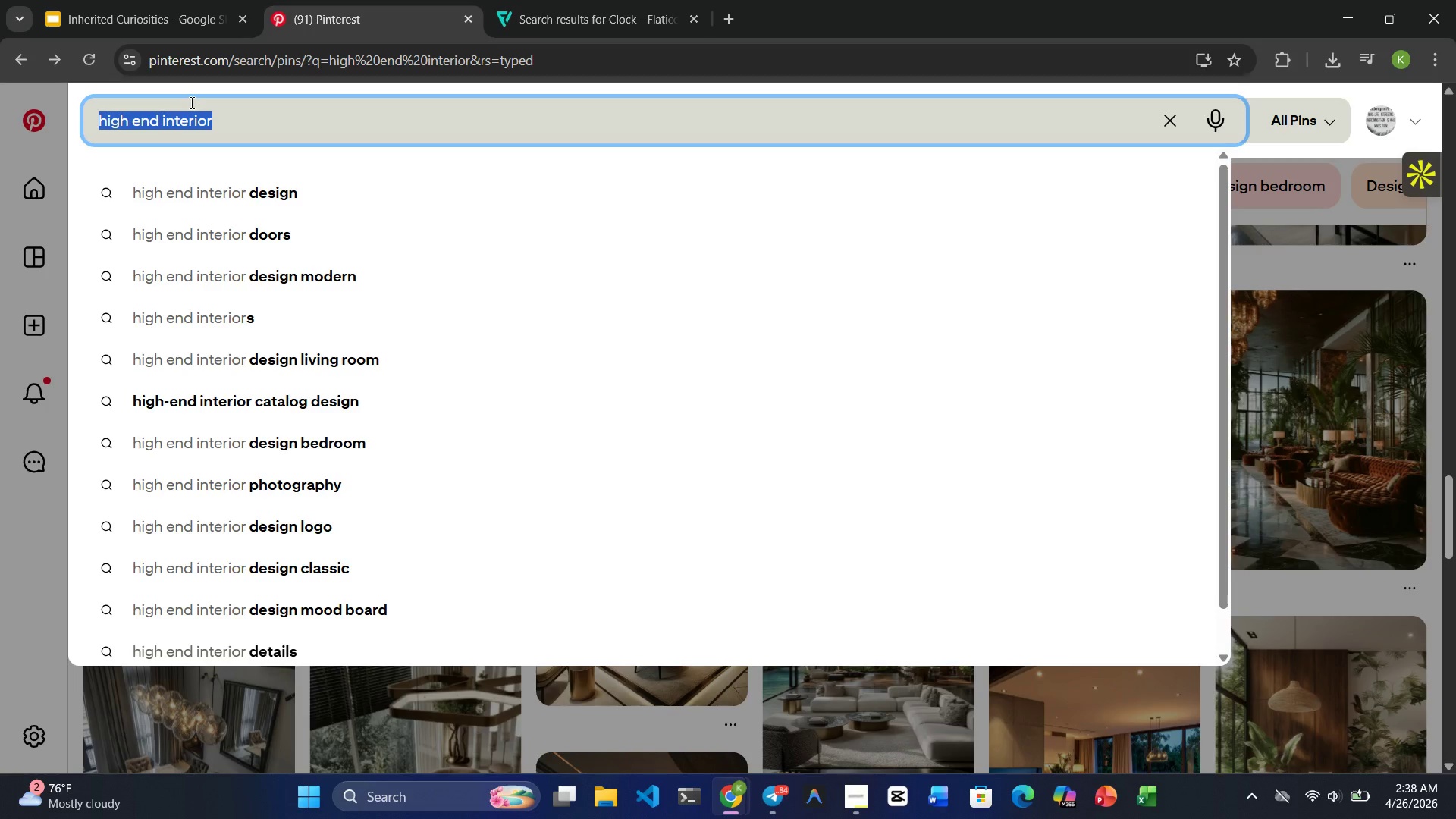 
type(Jewlery display case)
 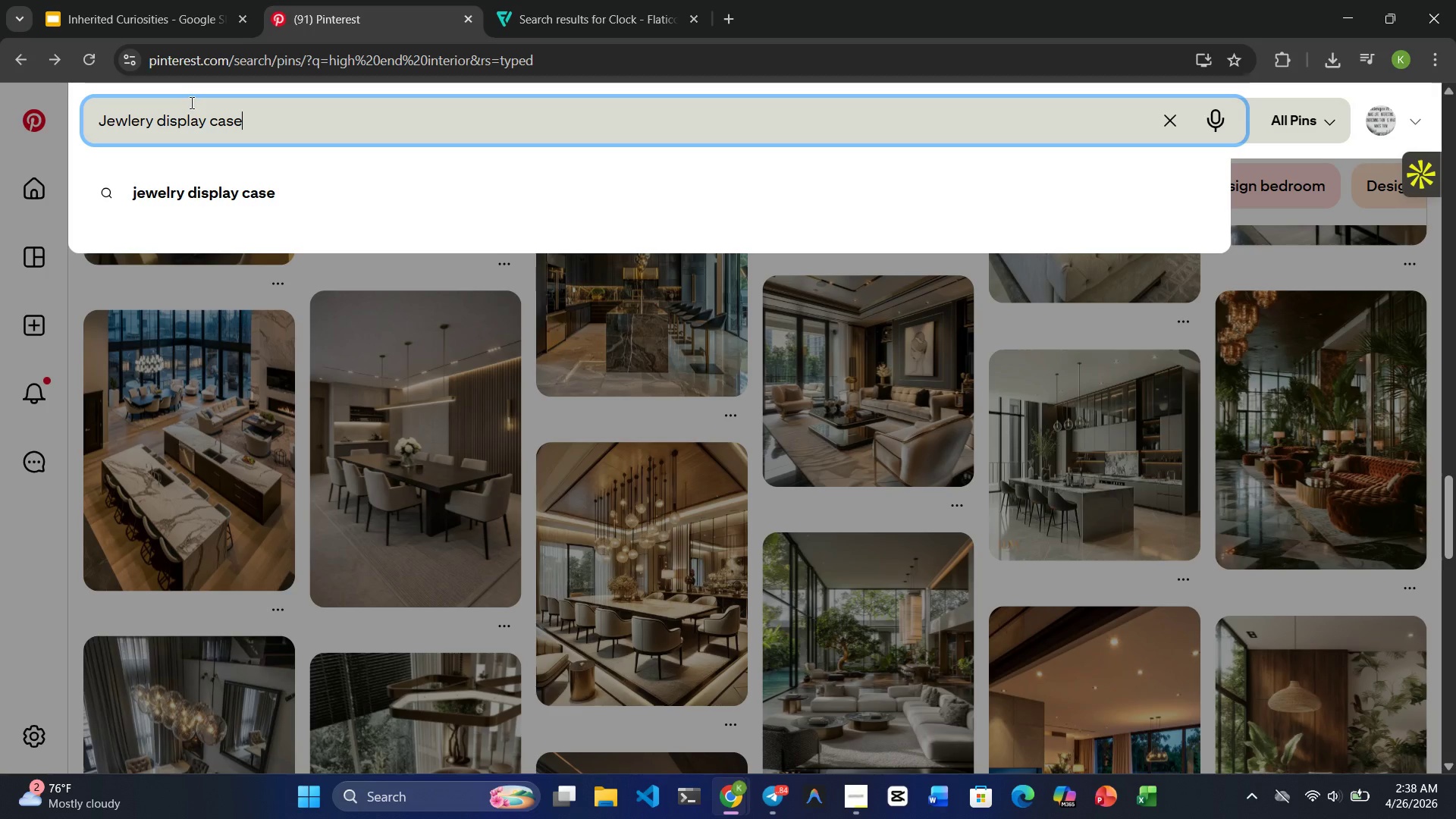 
key(Enter)
 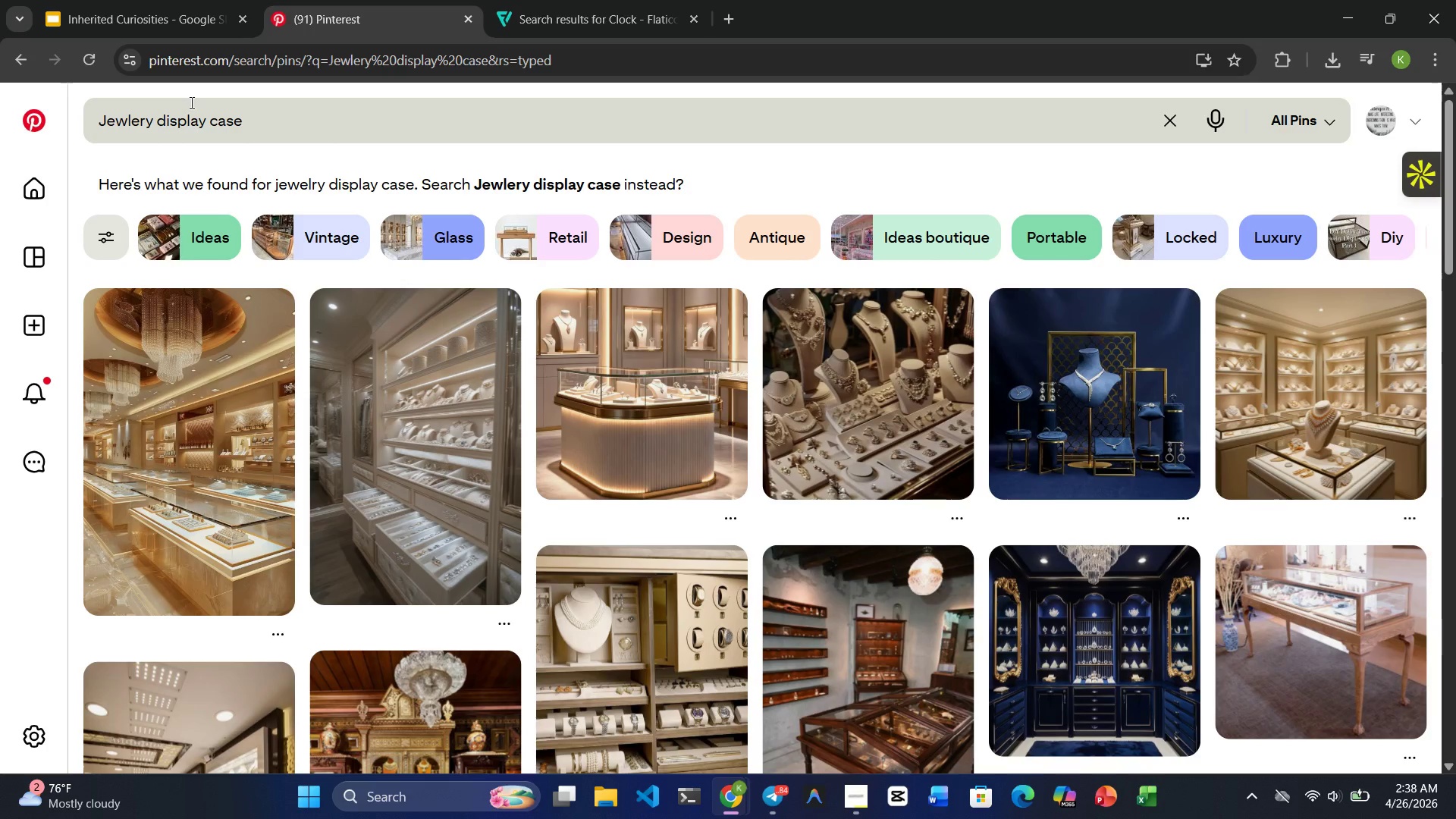 
wait(13.97)
 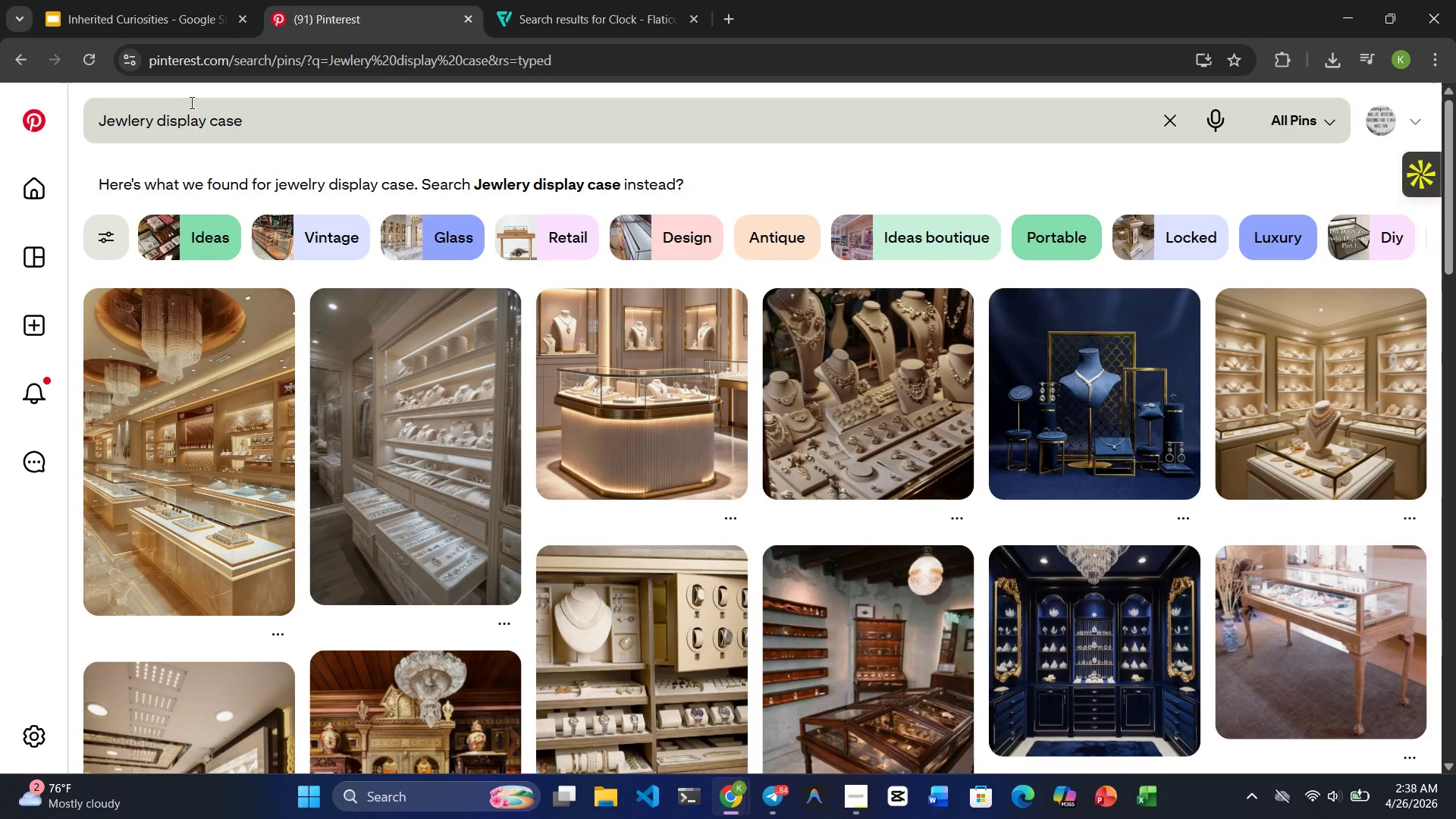 
left_click([135, 15])
 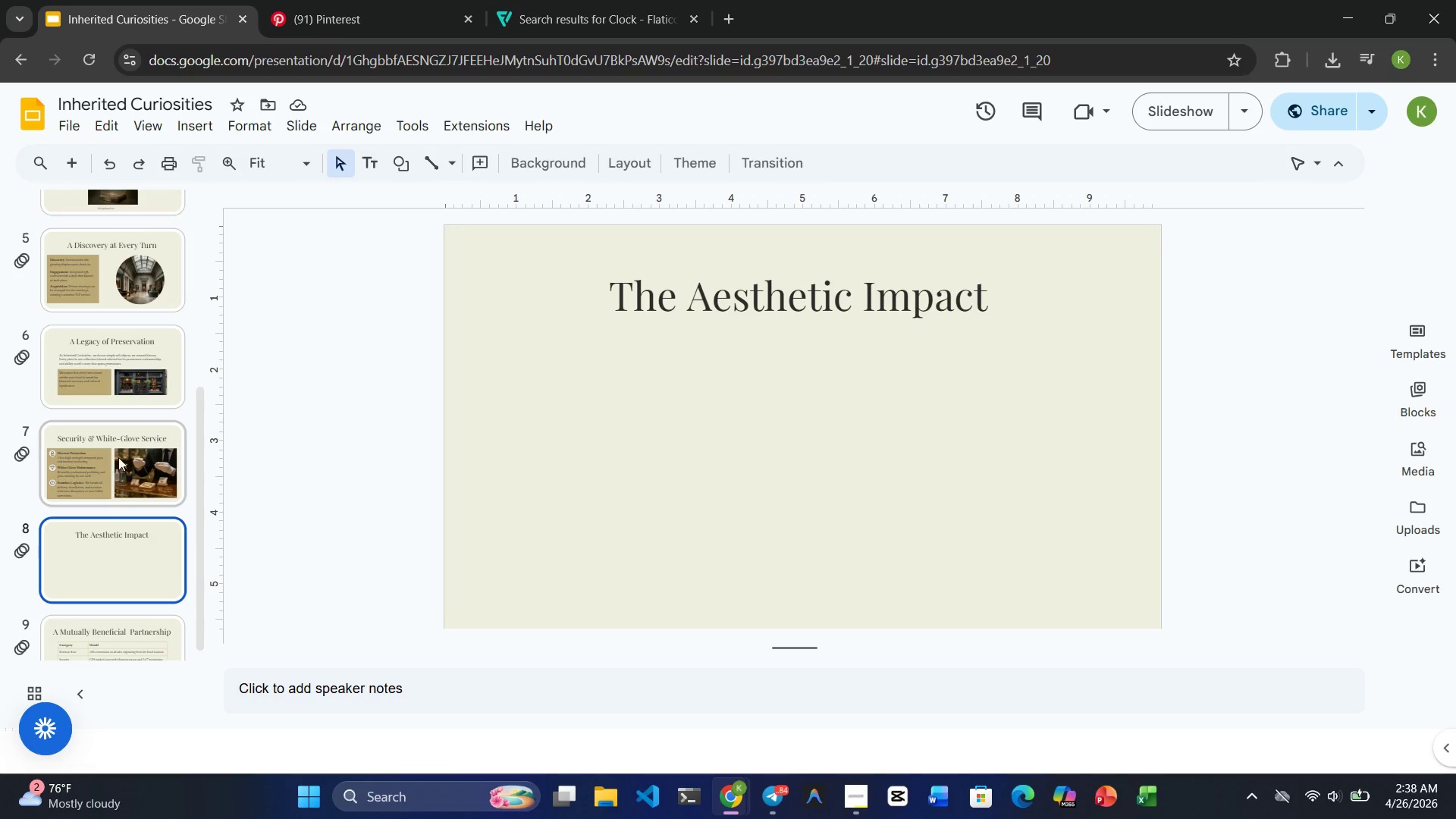 
left_click([106, 459])
 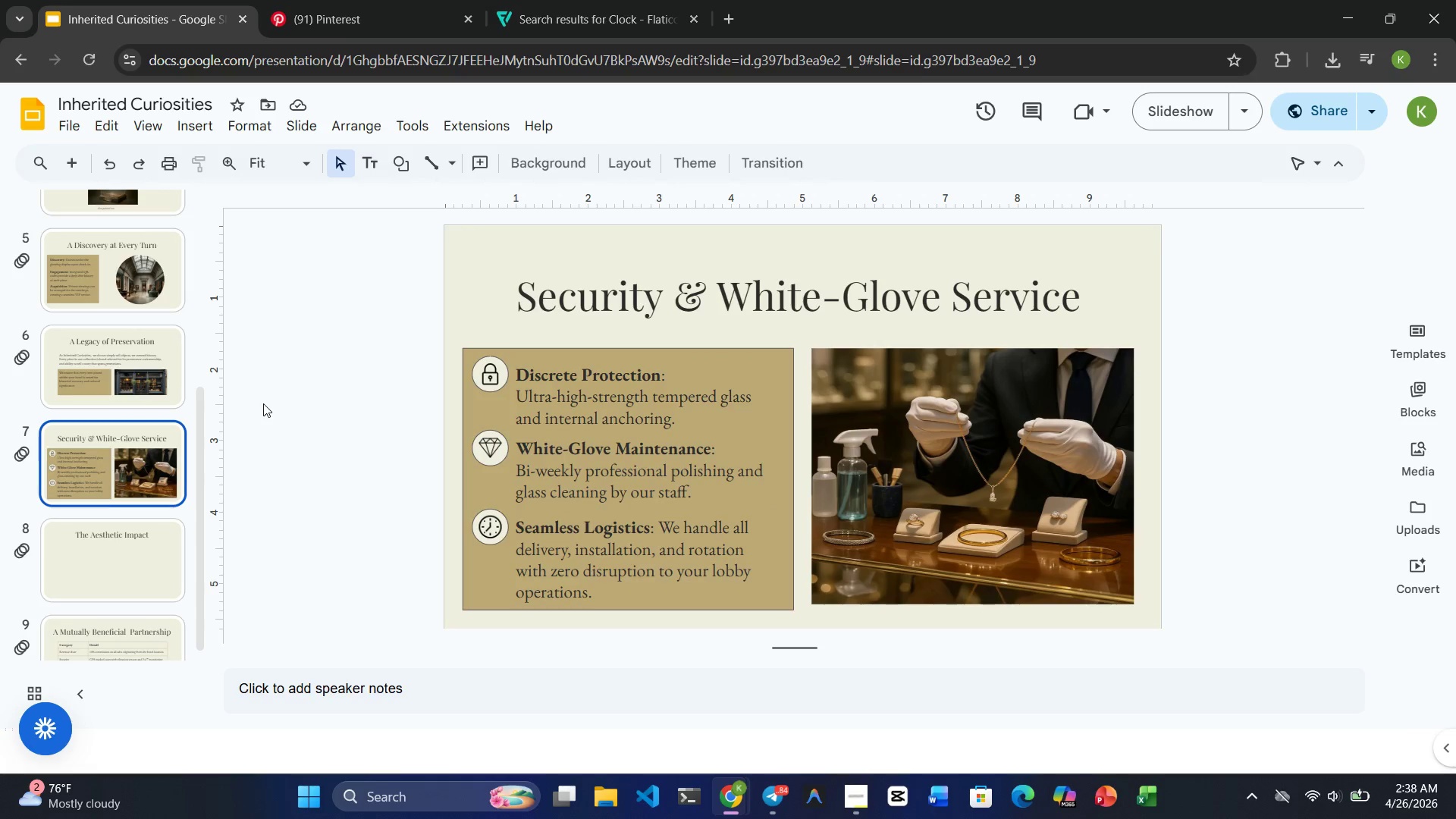 
left_click([76, 388])
 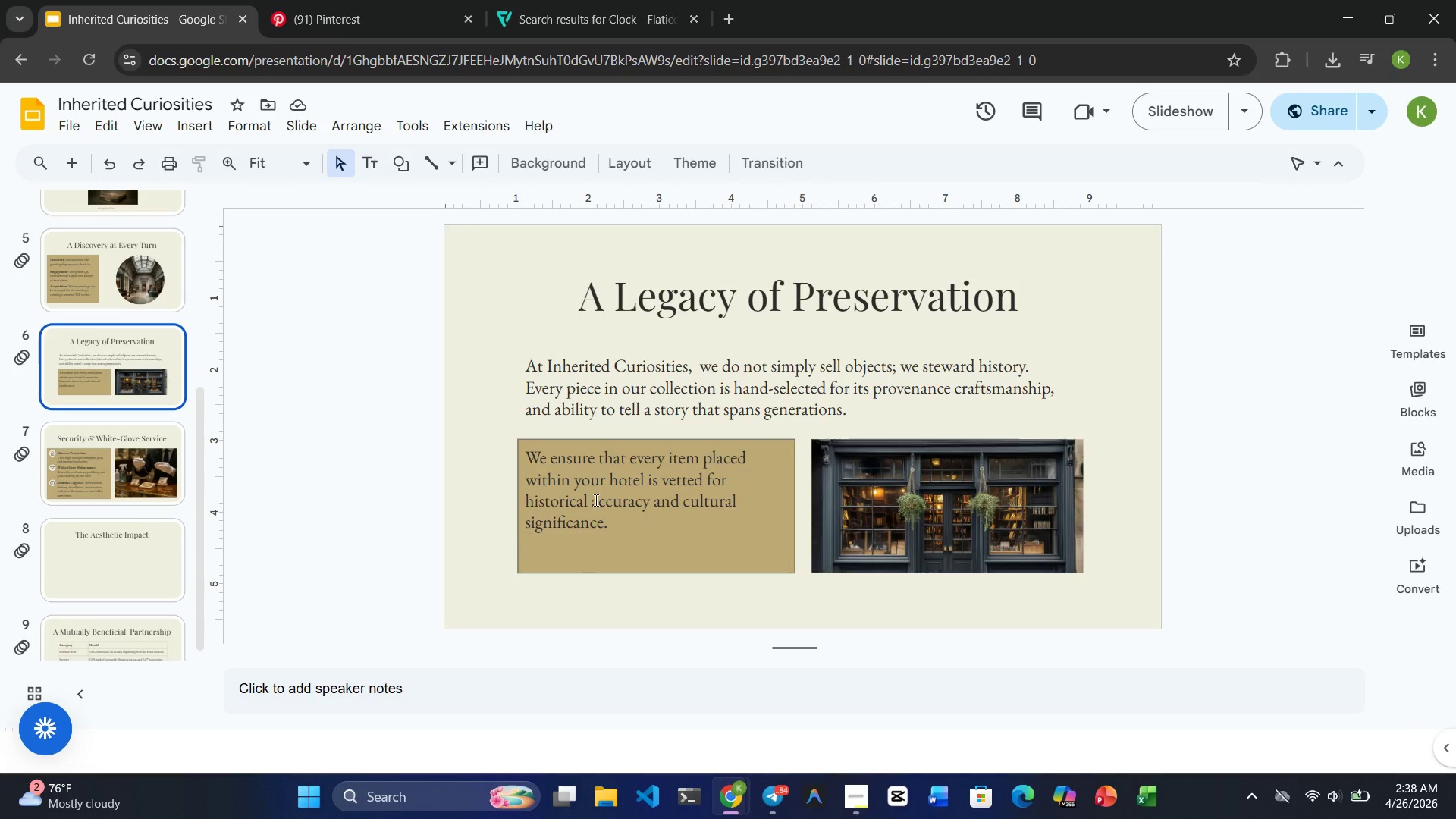 
left_click([610, 491])
 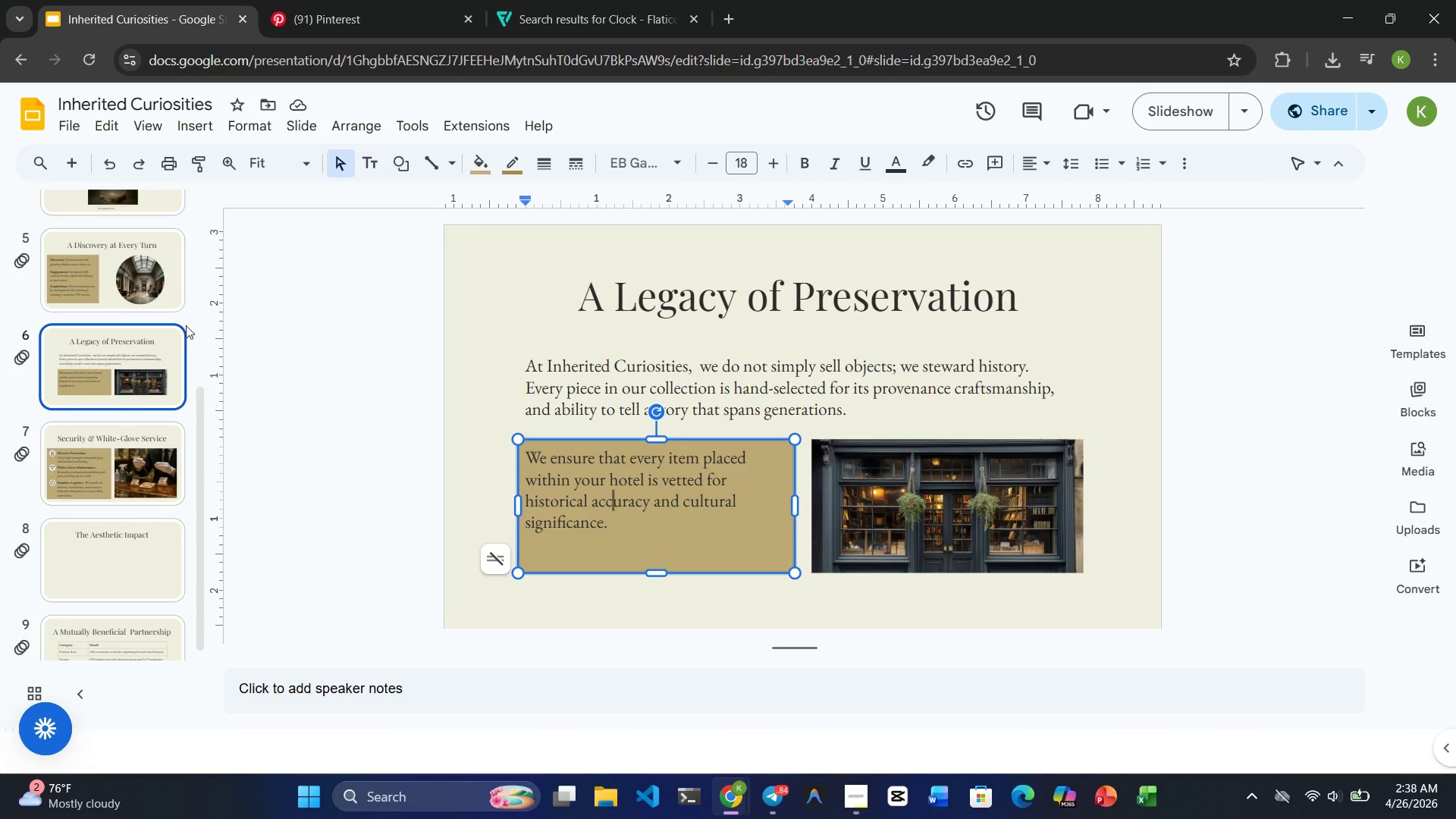 
left_click([108, 287])
 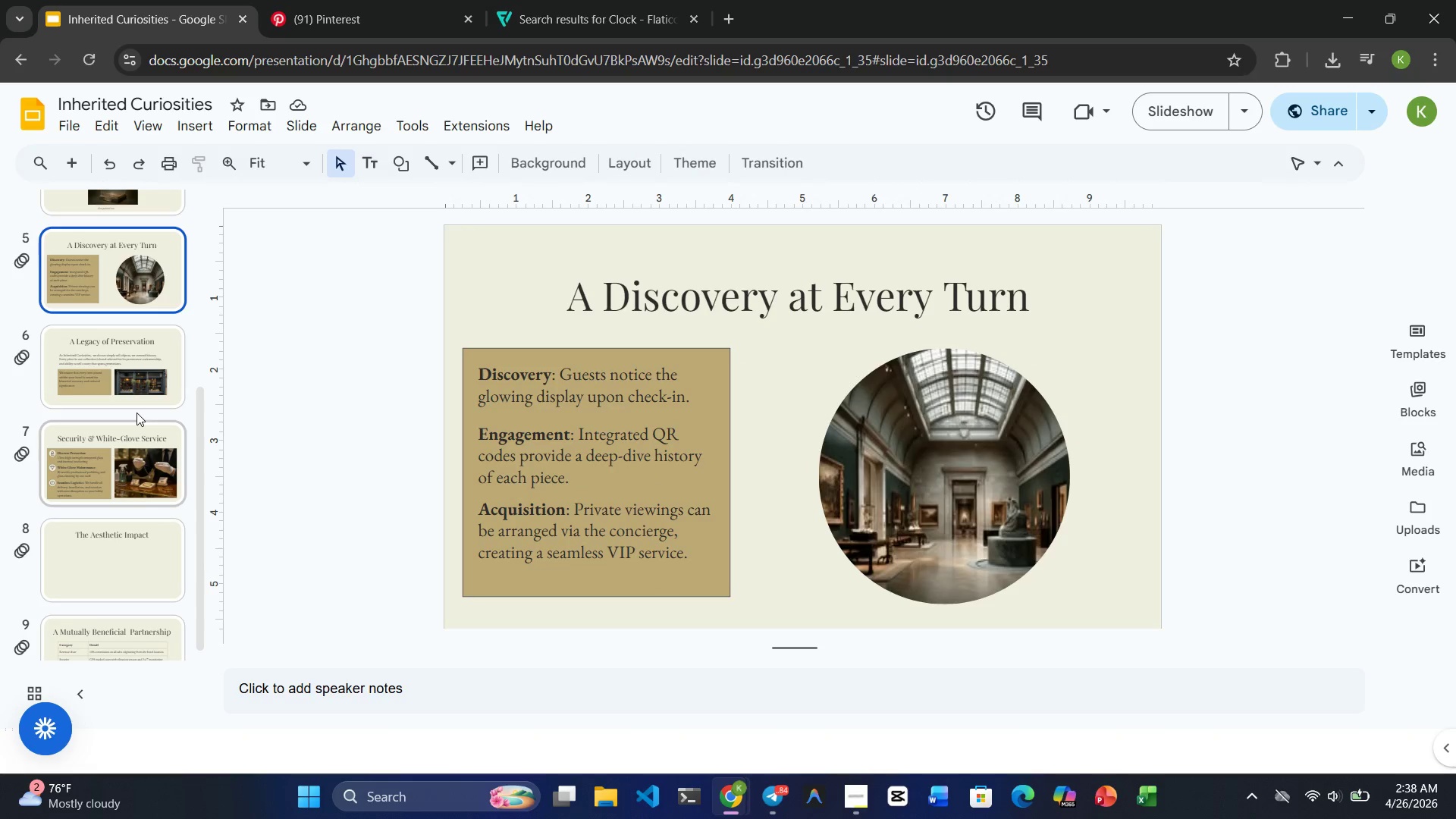 
left_click([136, 413])
 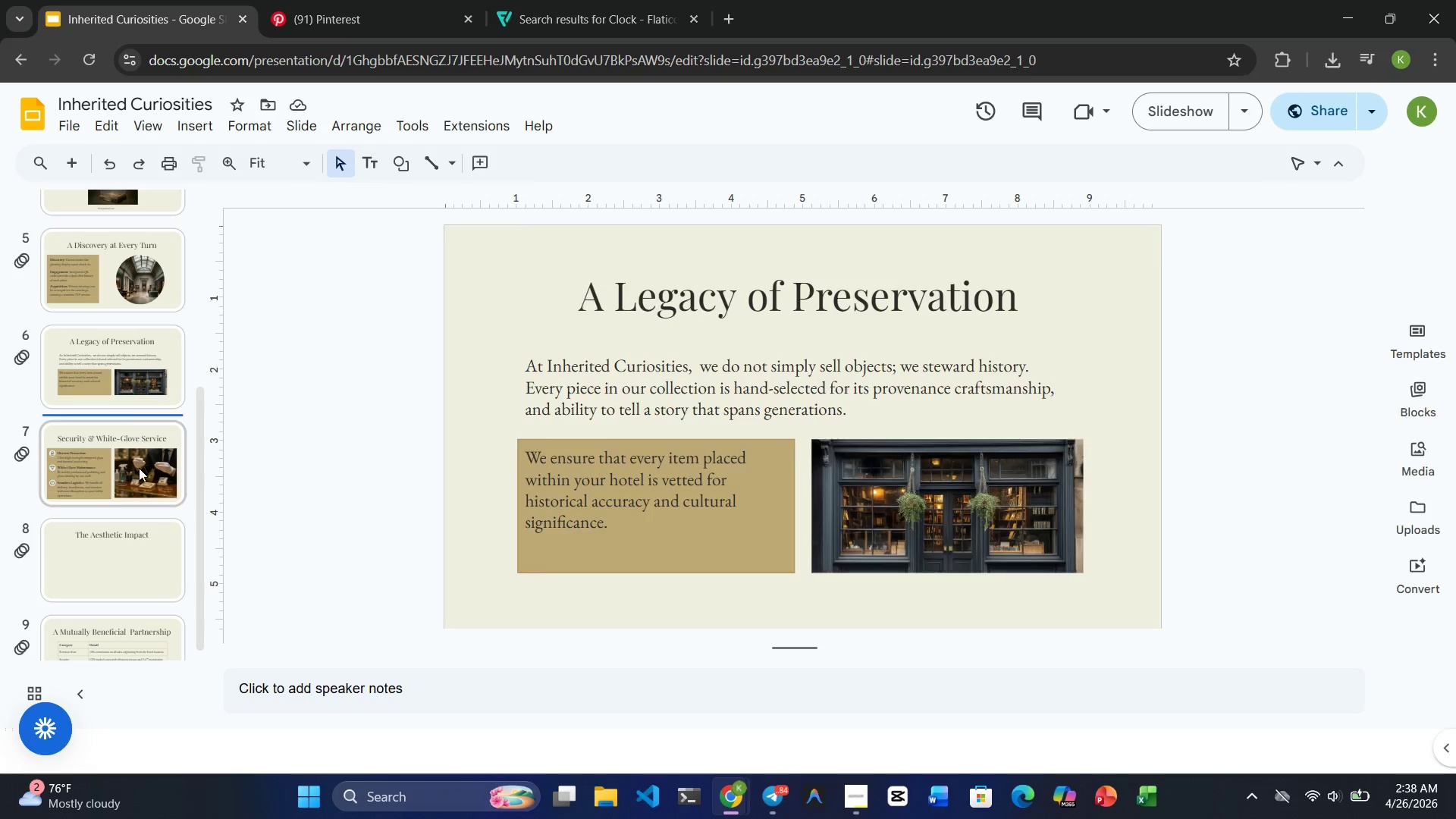 
left_click([139, 468])
 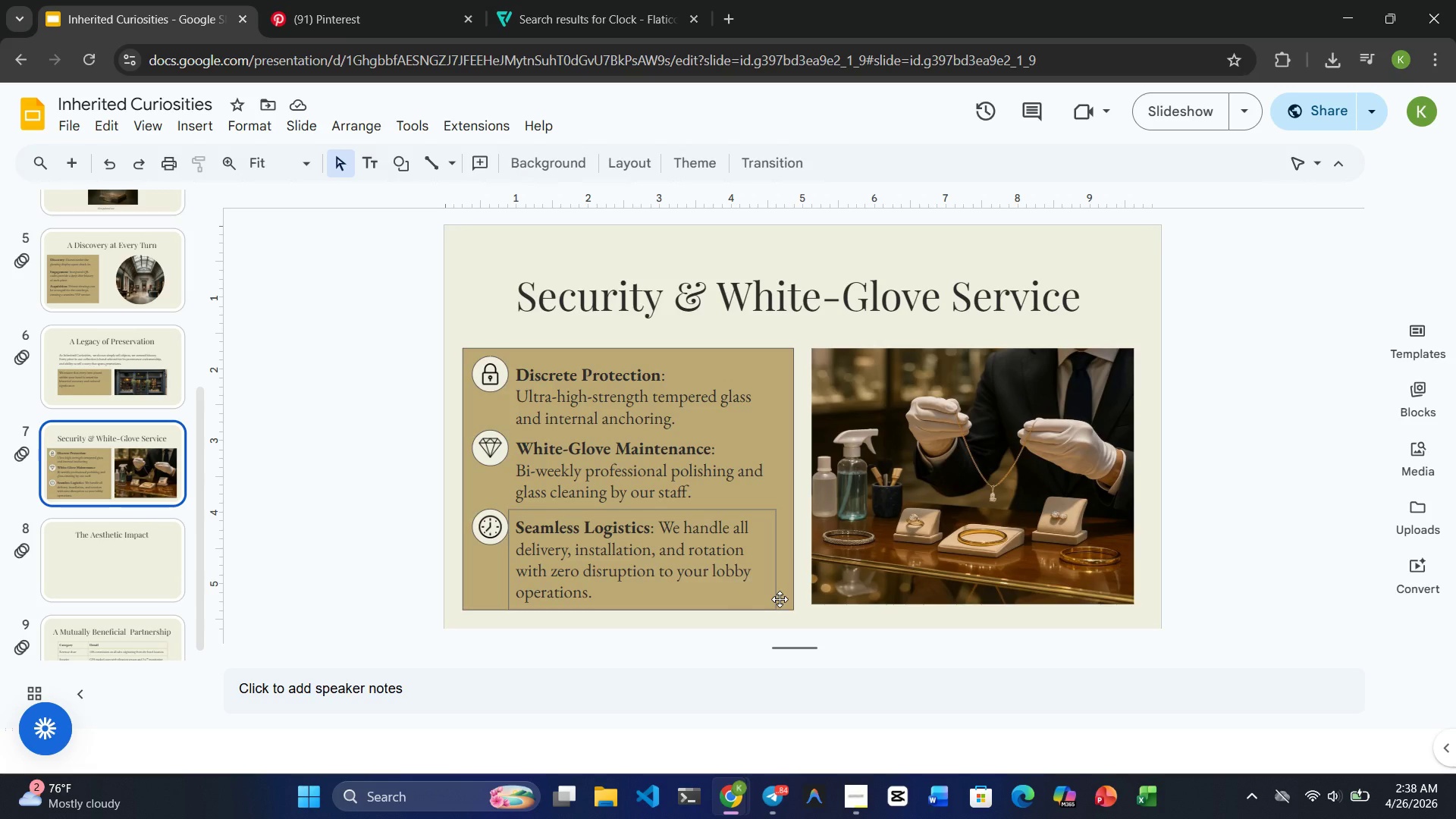 
left_click([785, 602])
 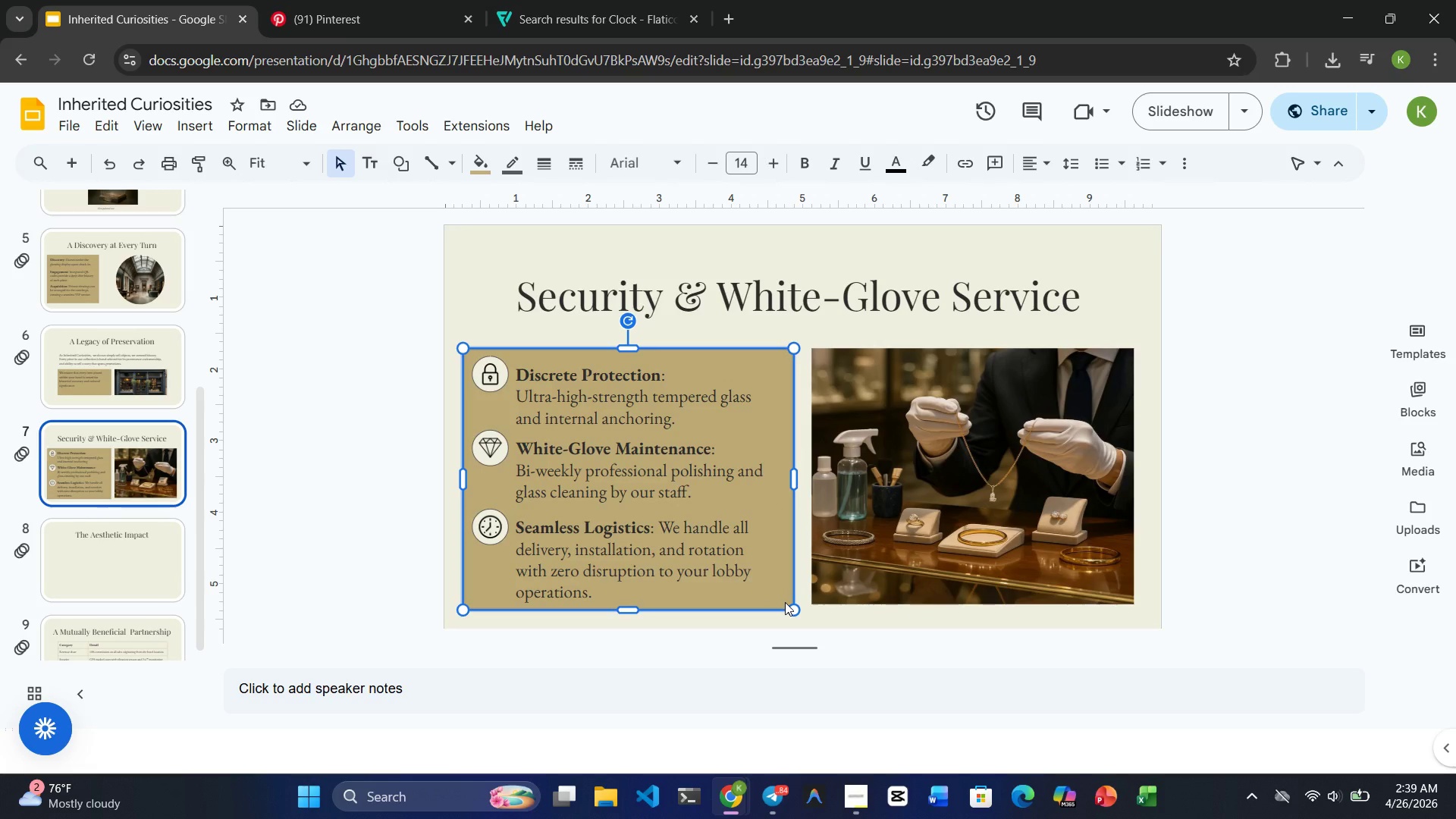 
wait(5.75)
 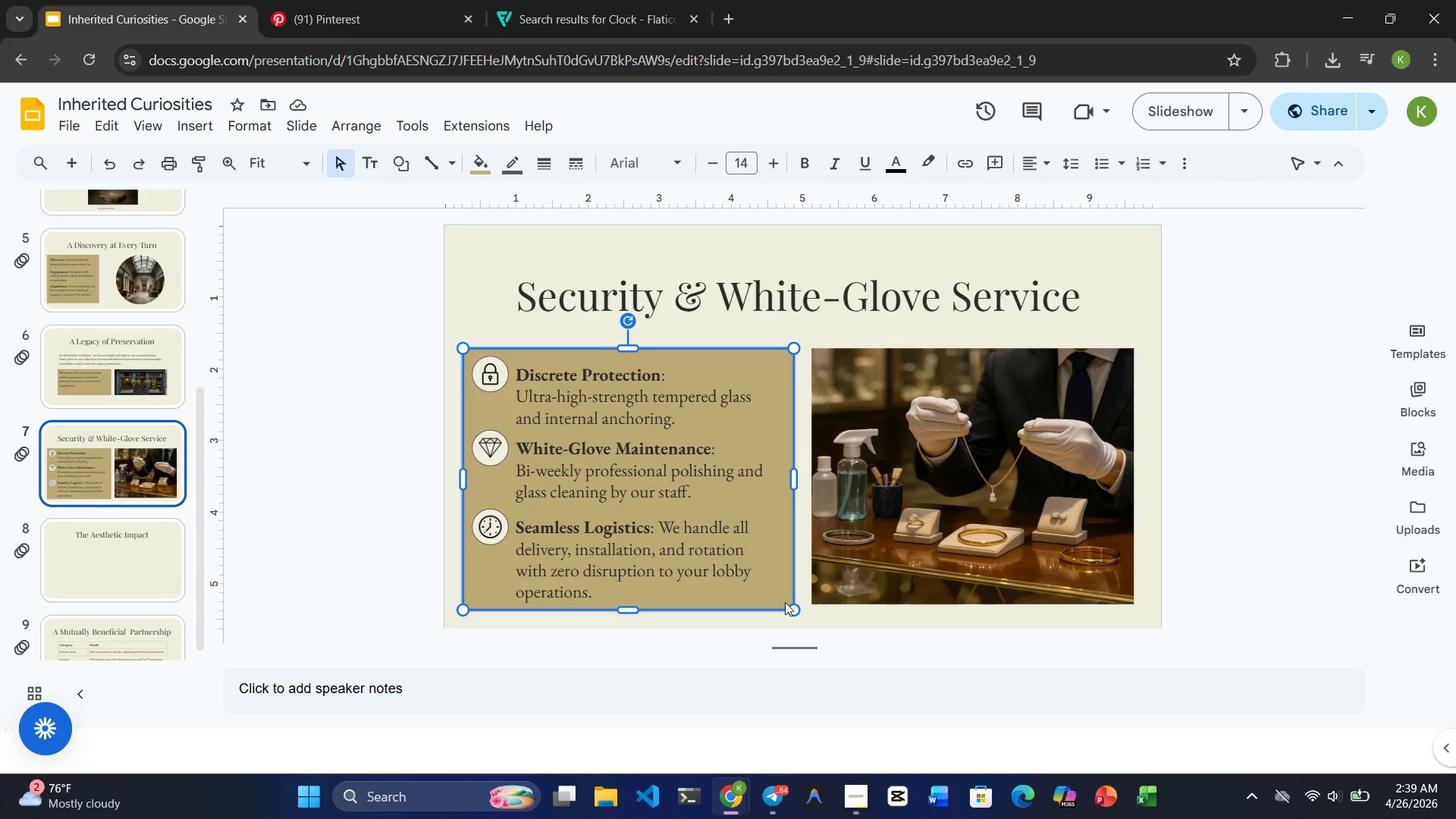 
left_click([602, 403])
 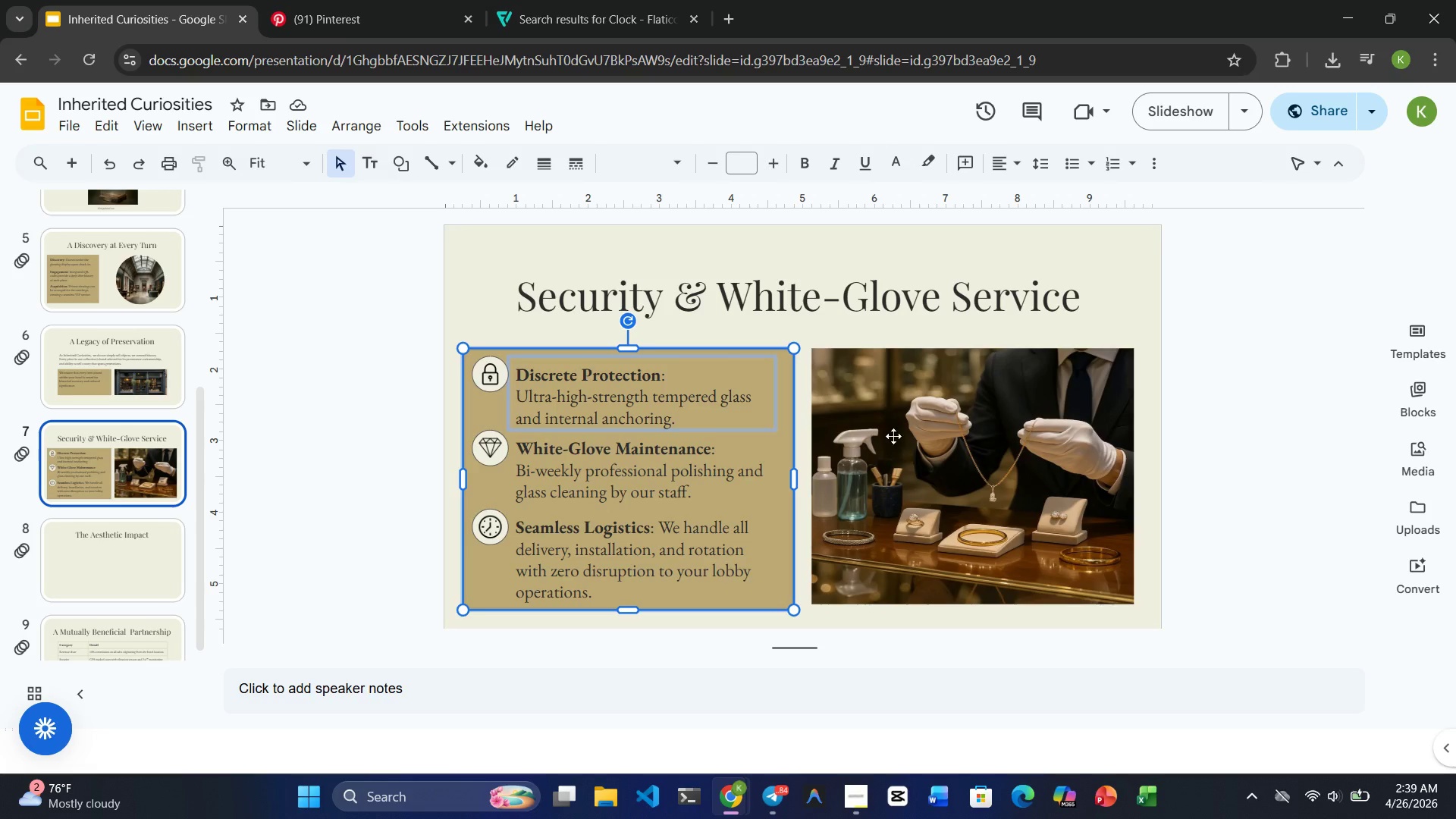 
left_click([913, 438])
 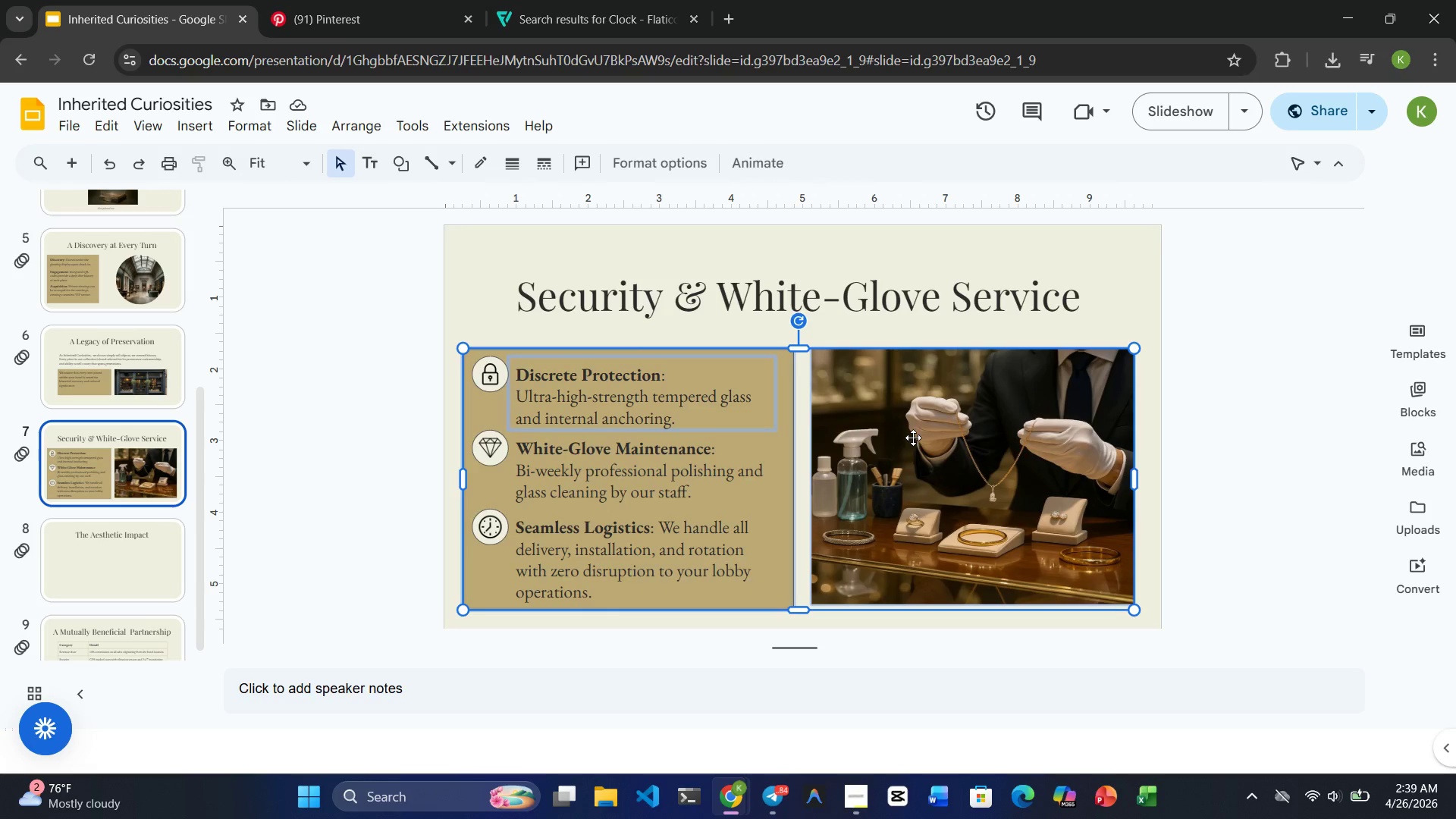 
key(Control+C)
 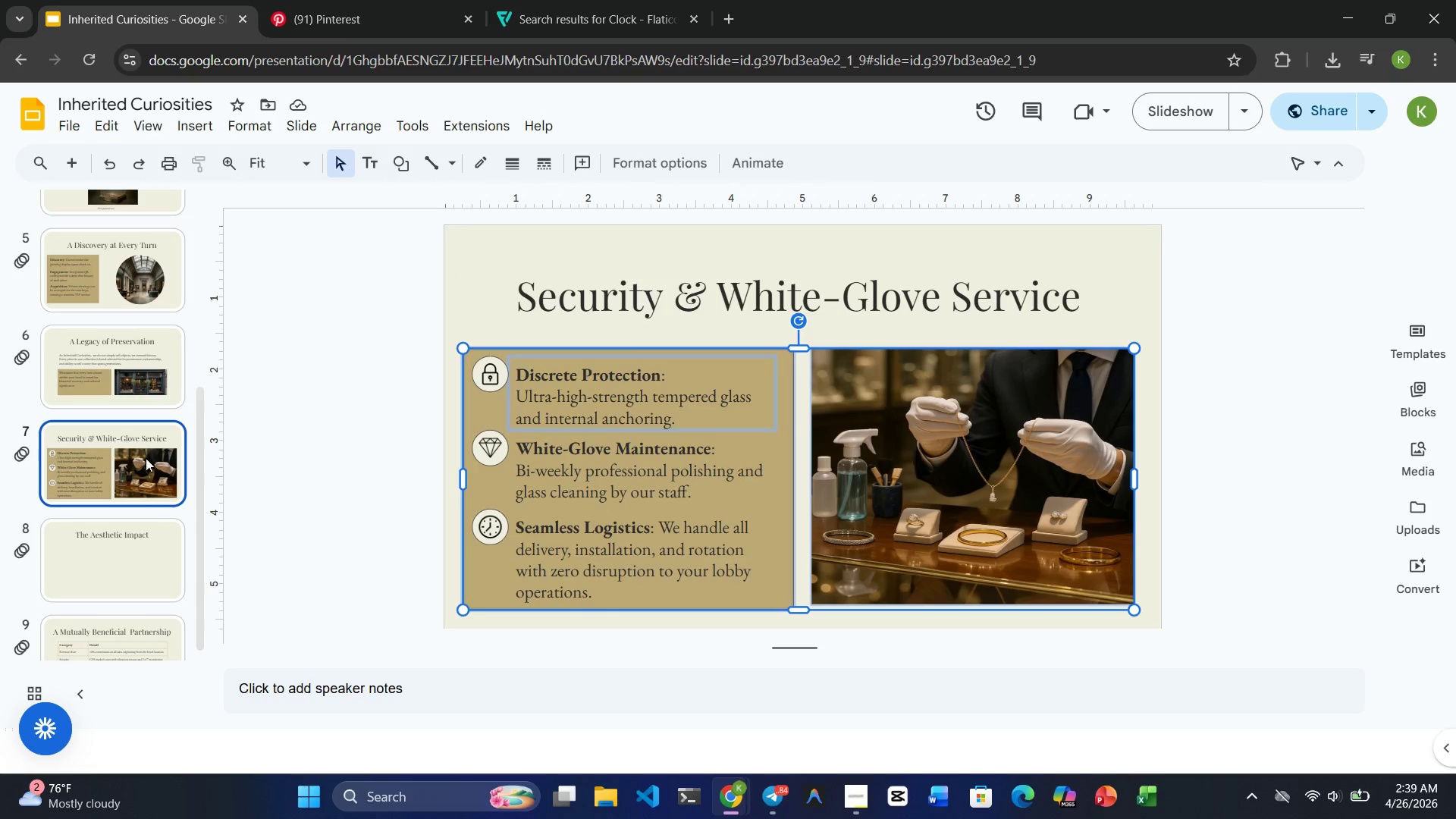 
left_click([108, 535])
 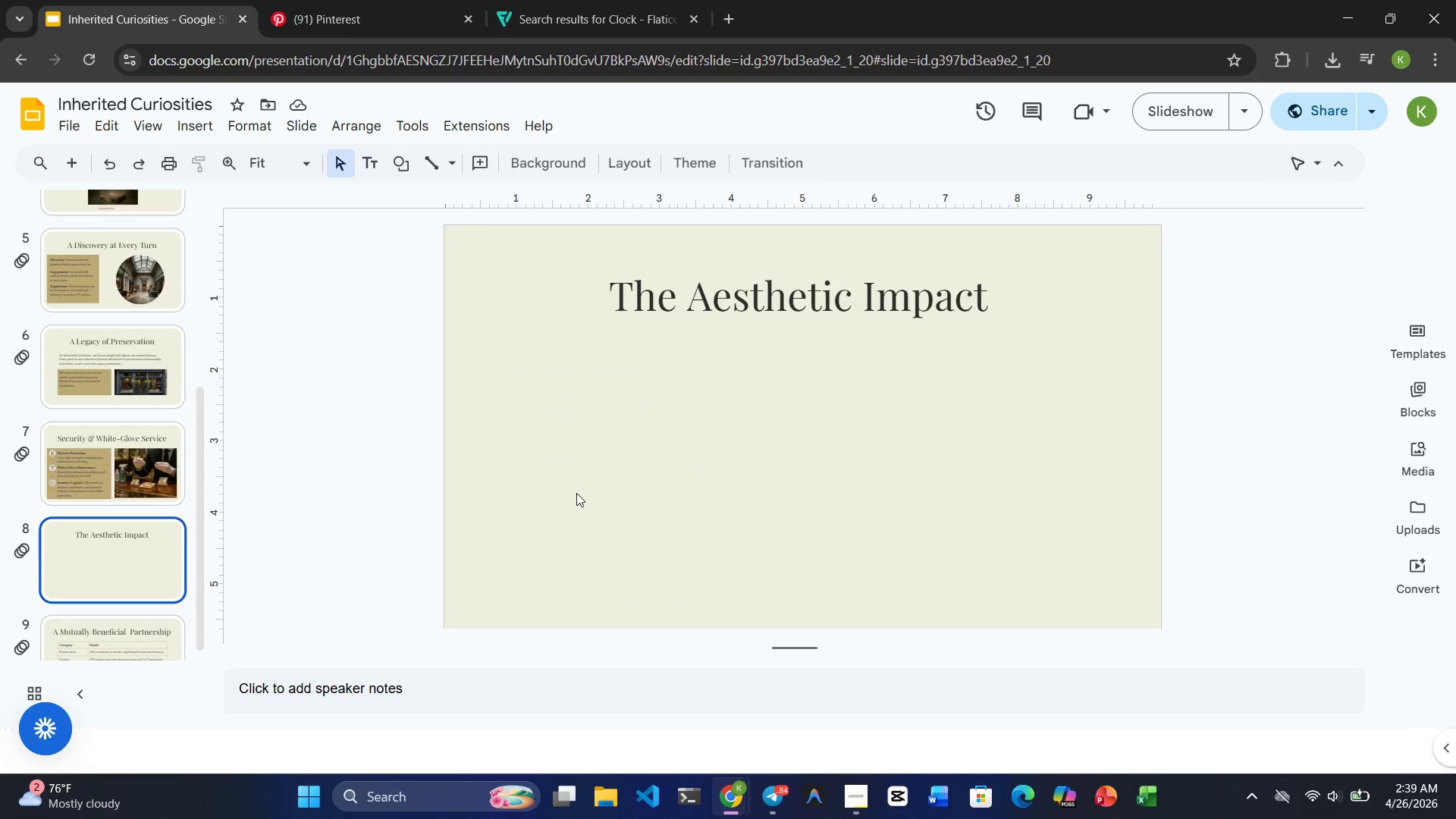 
left_click([576, 493])
 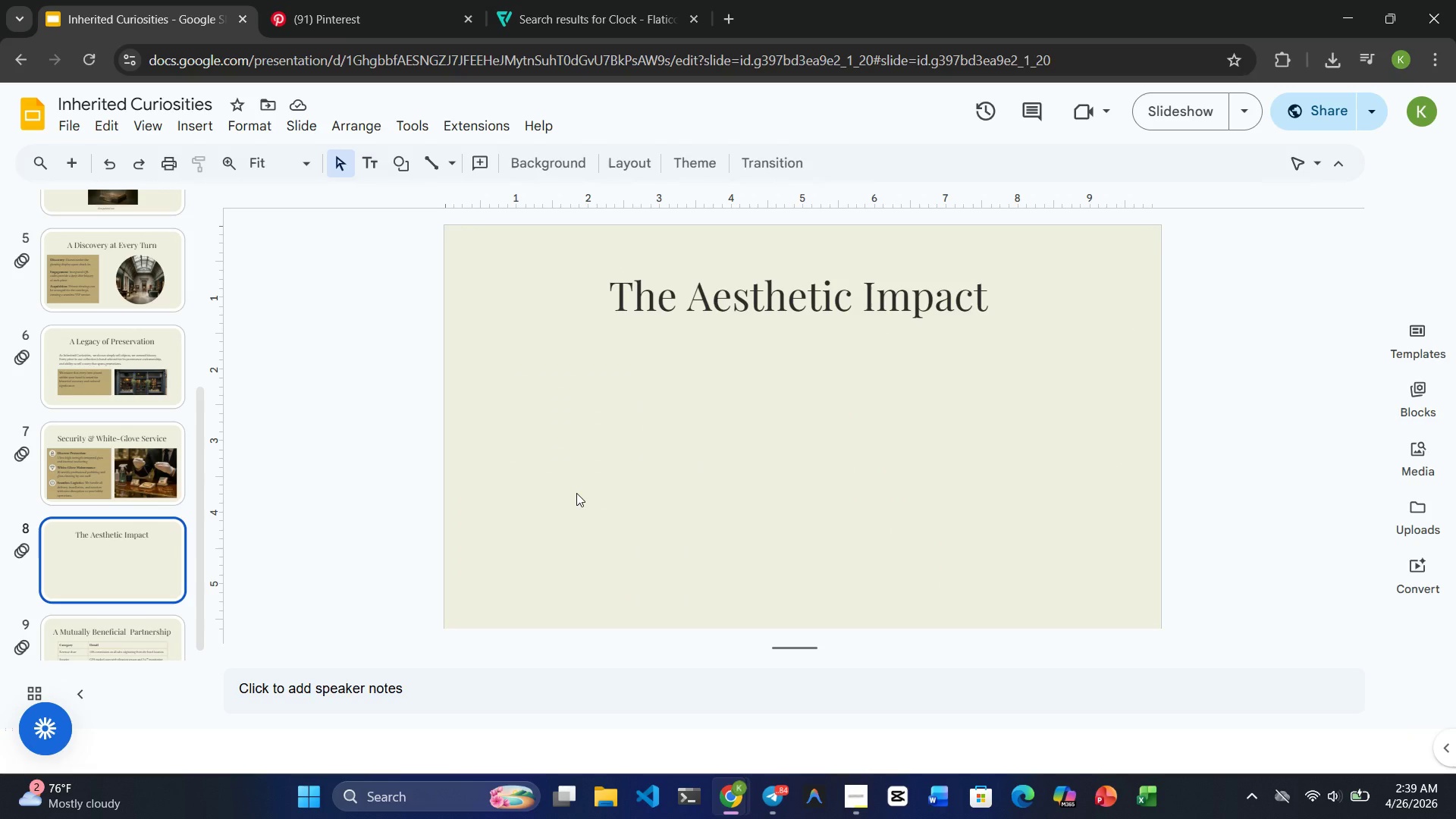 
key(Control+V)
 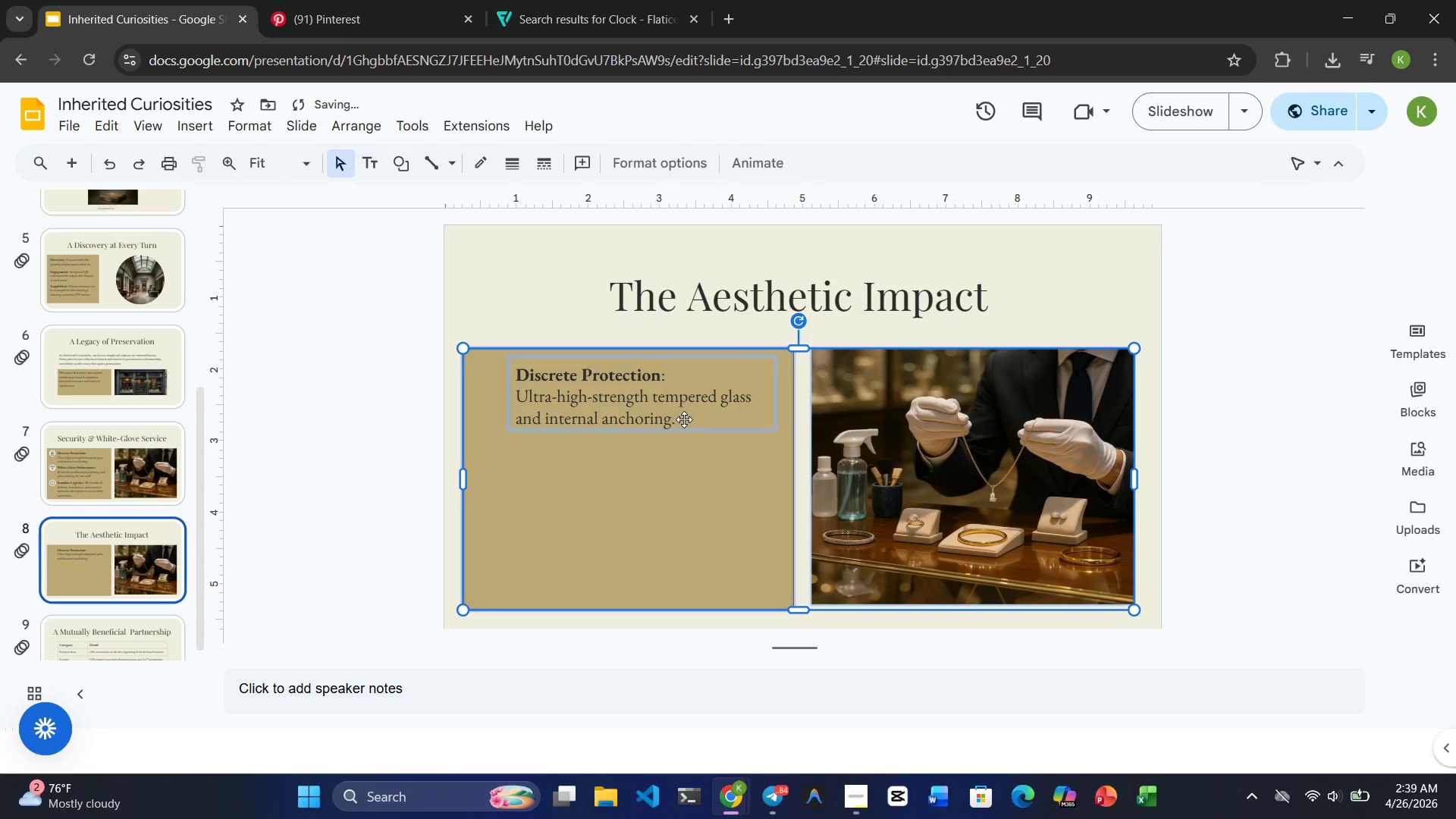 
left_click([684, 422])
 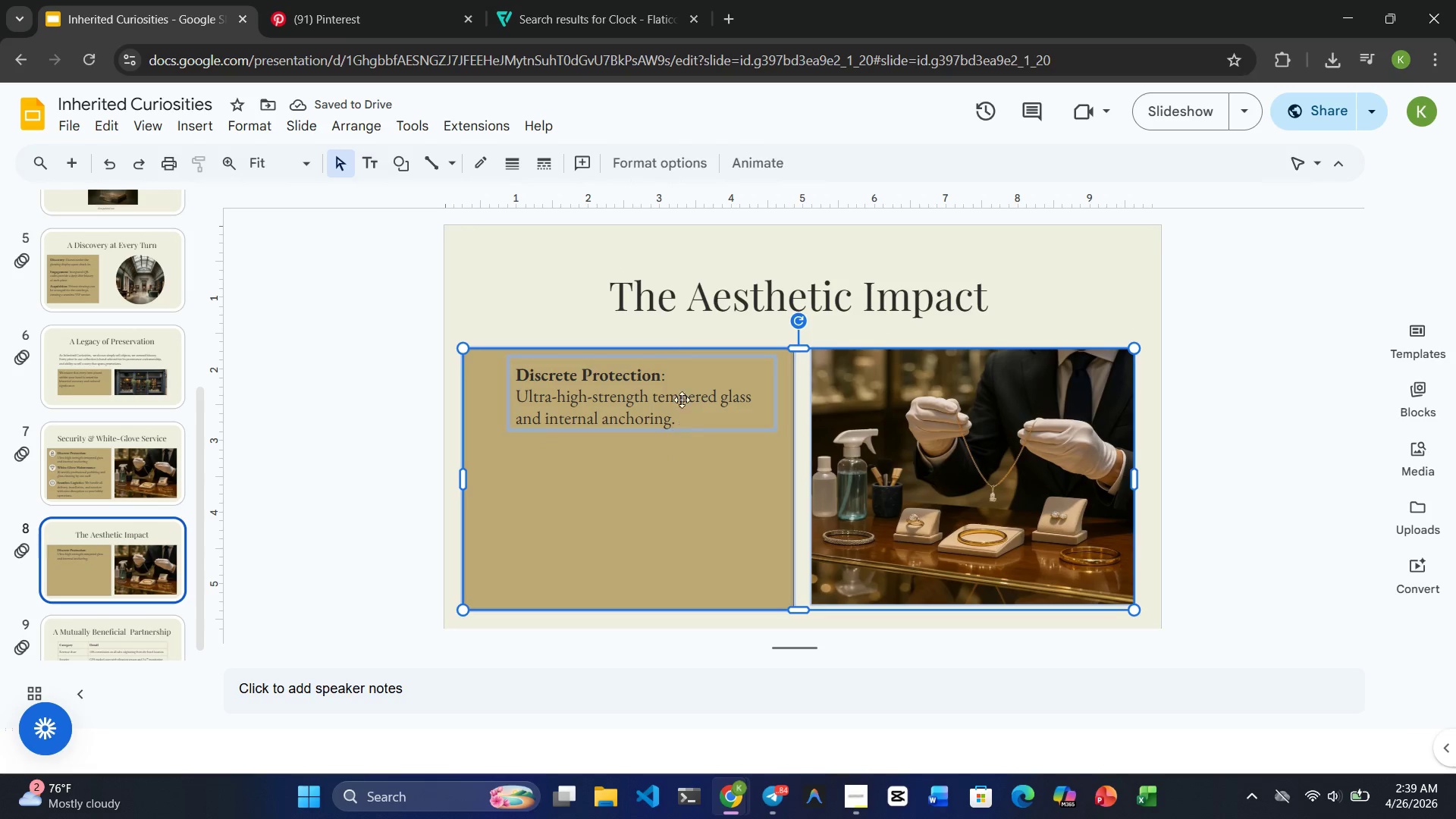 
left_click([684, 351])
 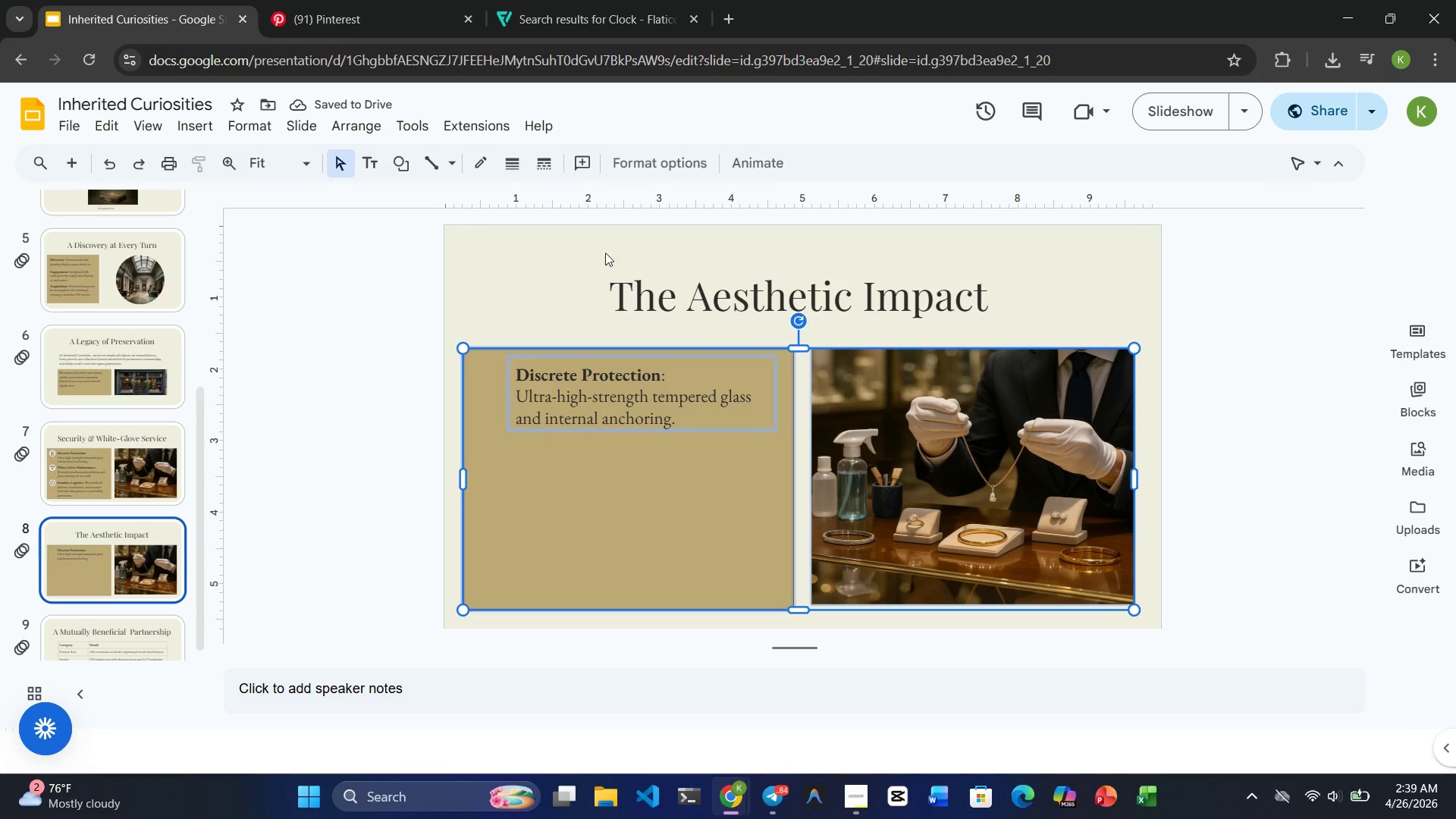 
left_click([508, 279])
 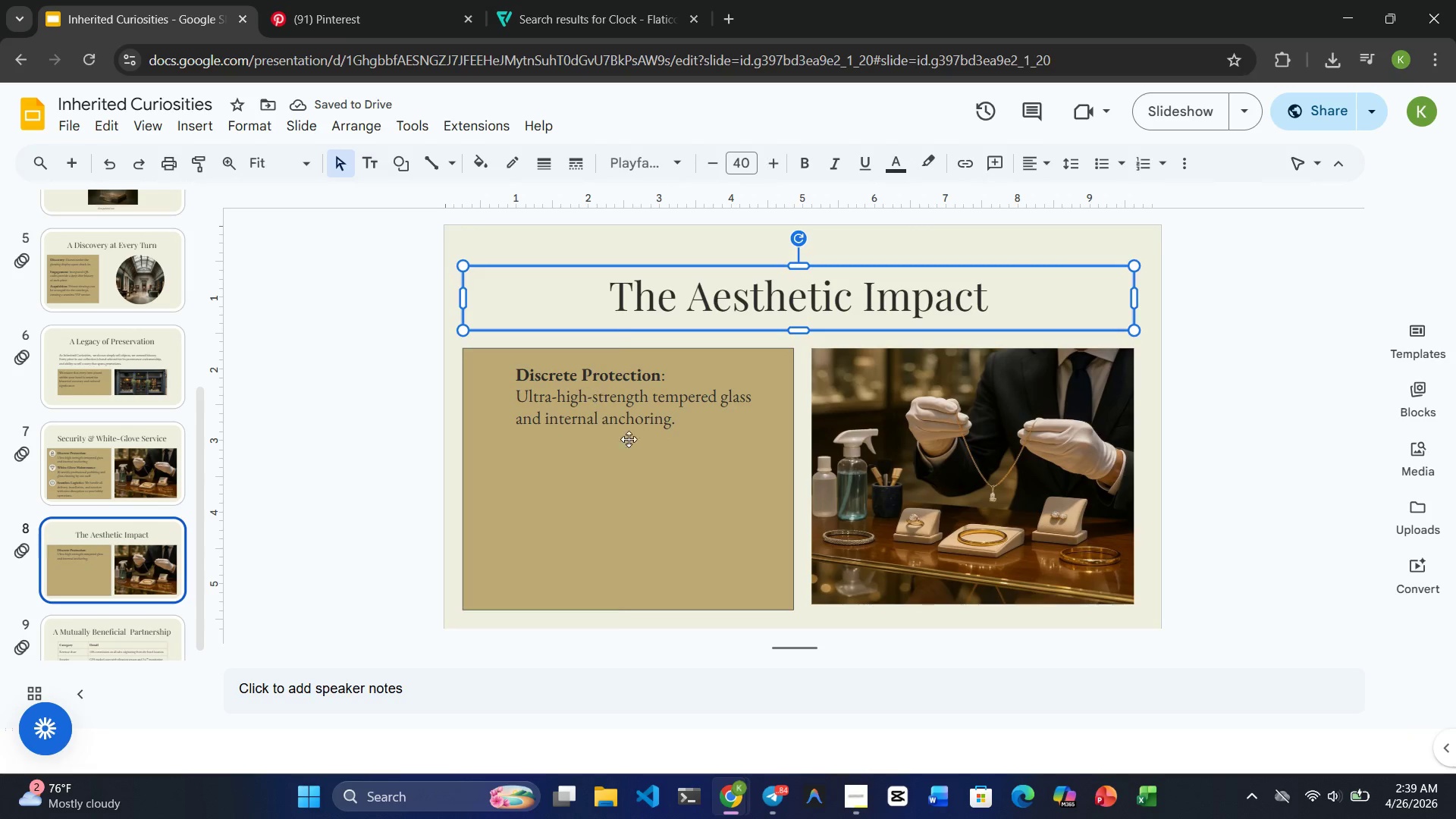 
left_click([630, 441])
 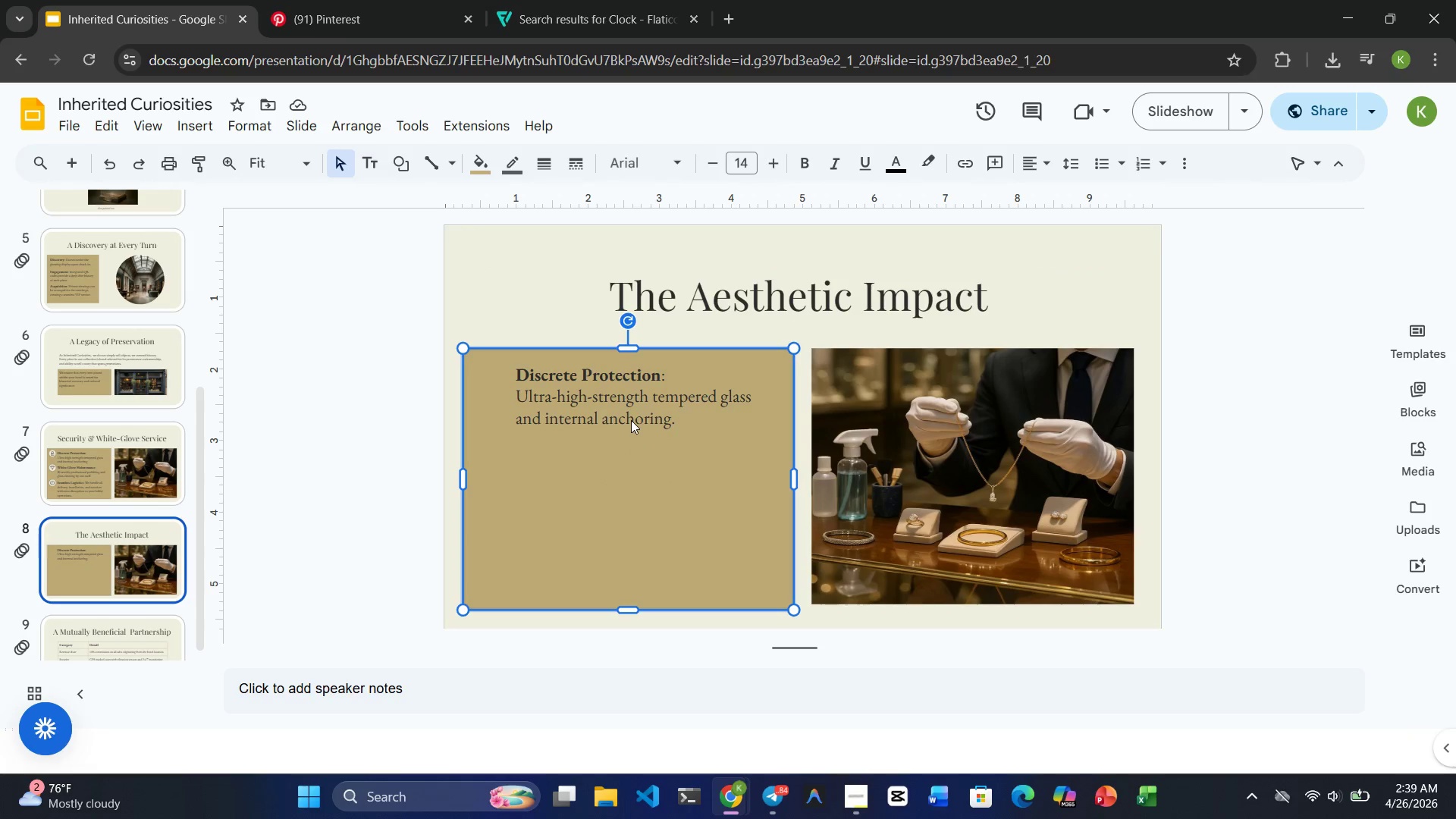 
left_click([631, 420])
 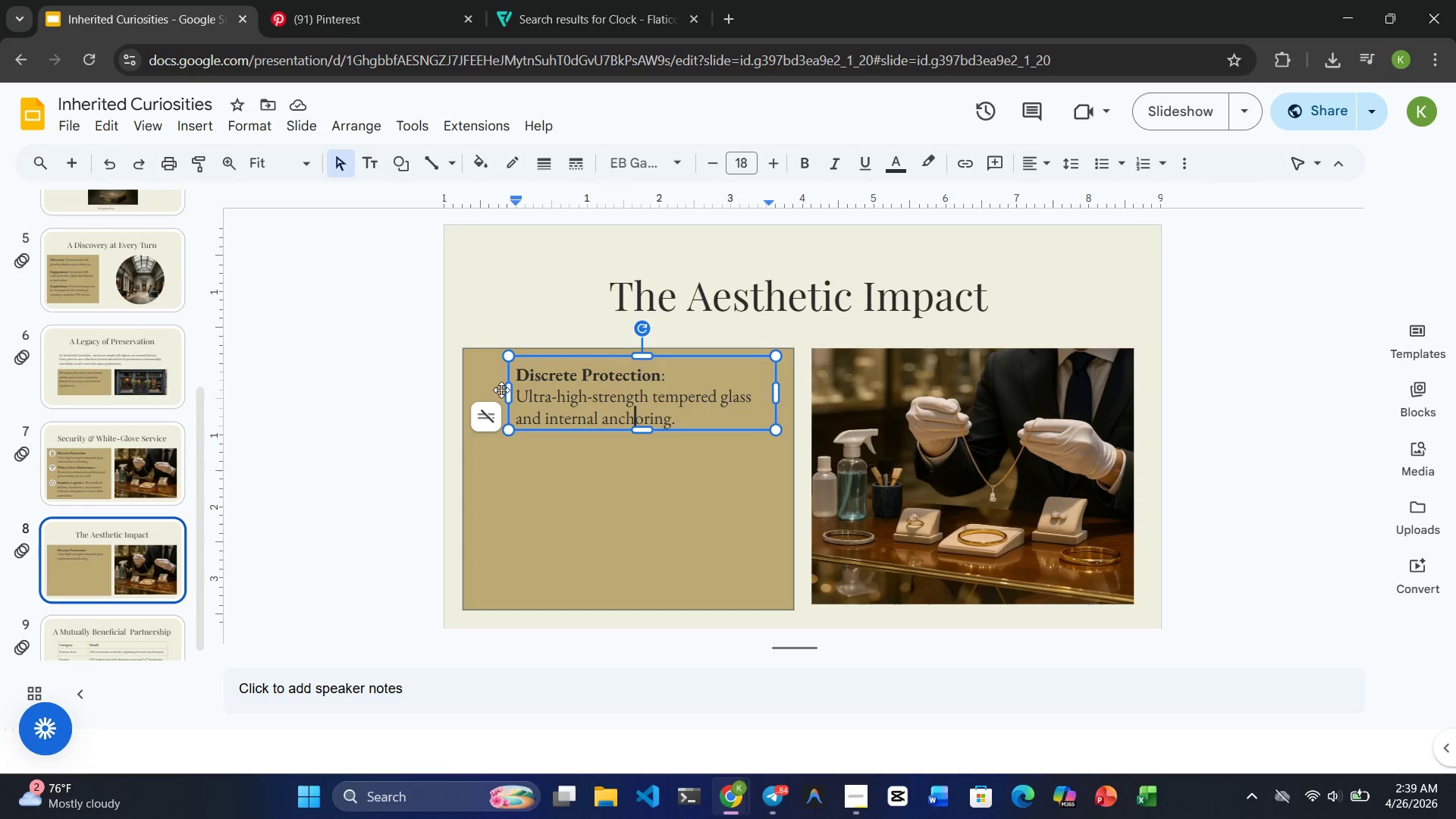 
left_click_drag(start_coordinate=[509, 393], to_coordinate=[468, 389])
 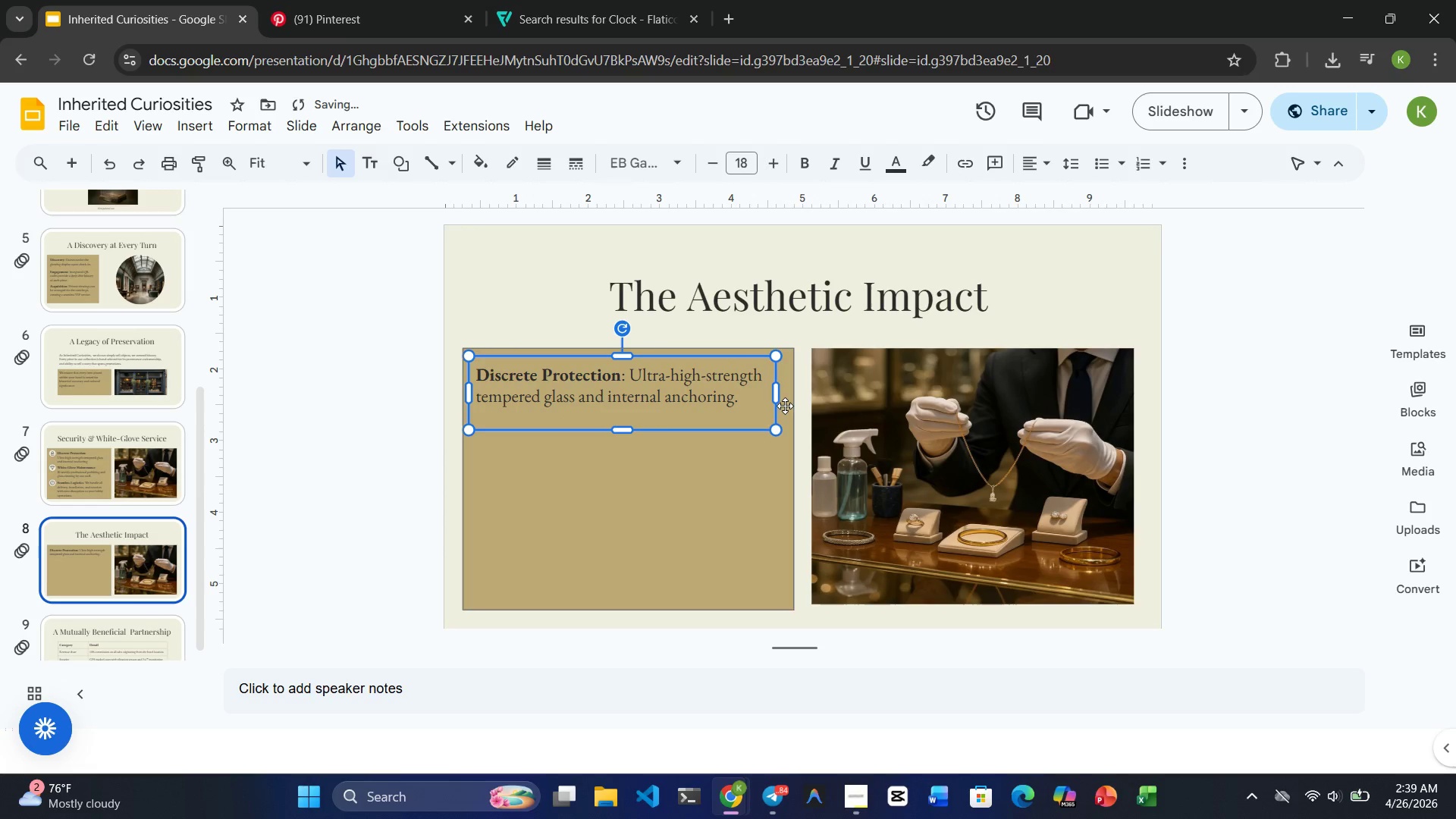 
left_click_drag(start_coordinate=[775, 397], to_coordinate=[782, 396])
 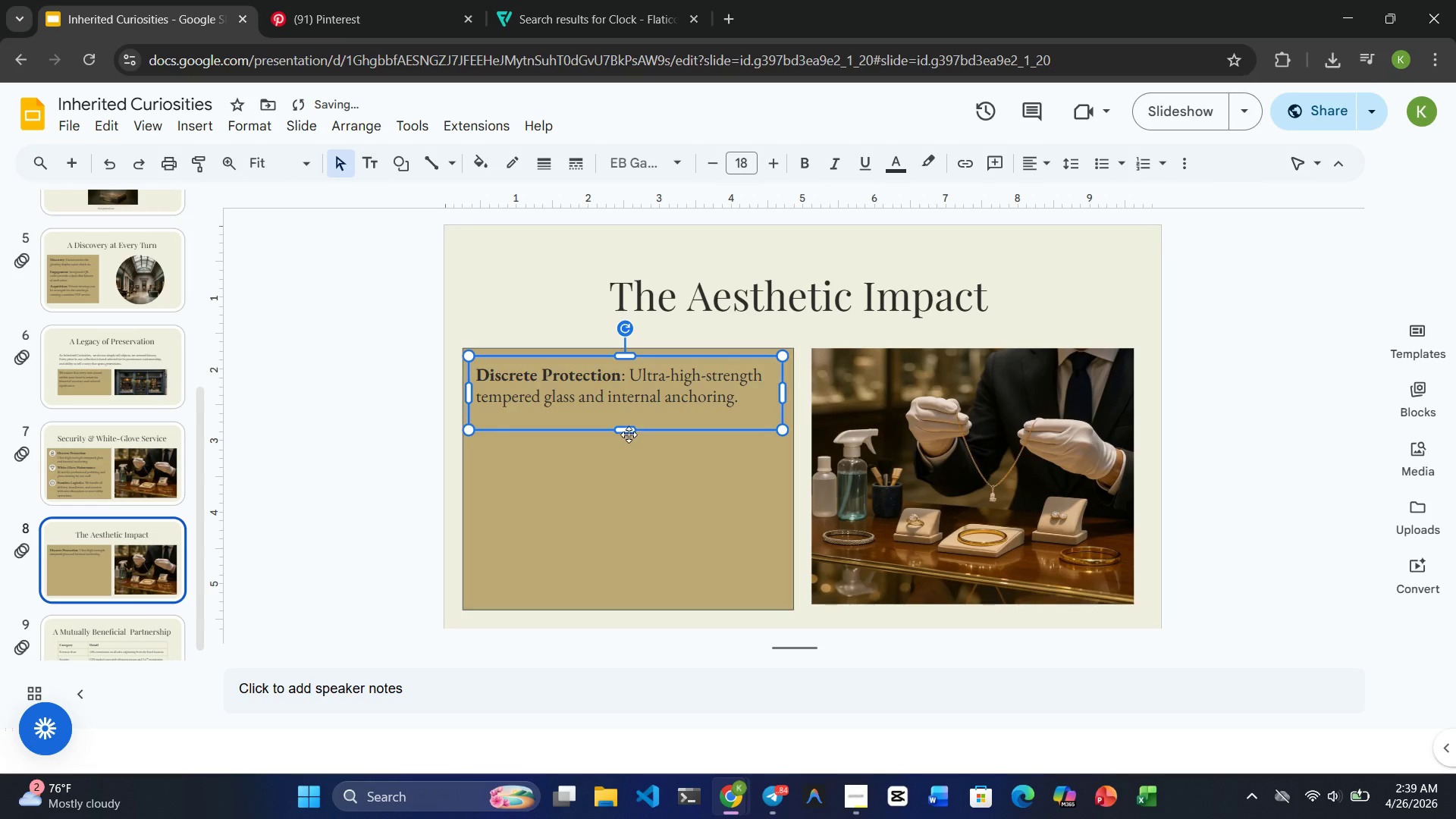 
left_click_drag(start_coordinate=[627, 433], to_coordinate=[610, 540])
 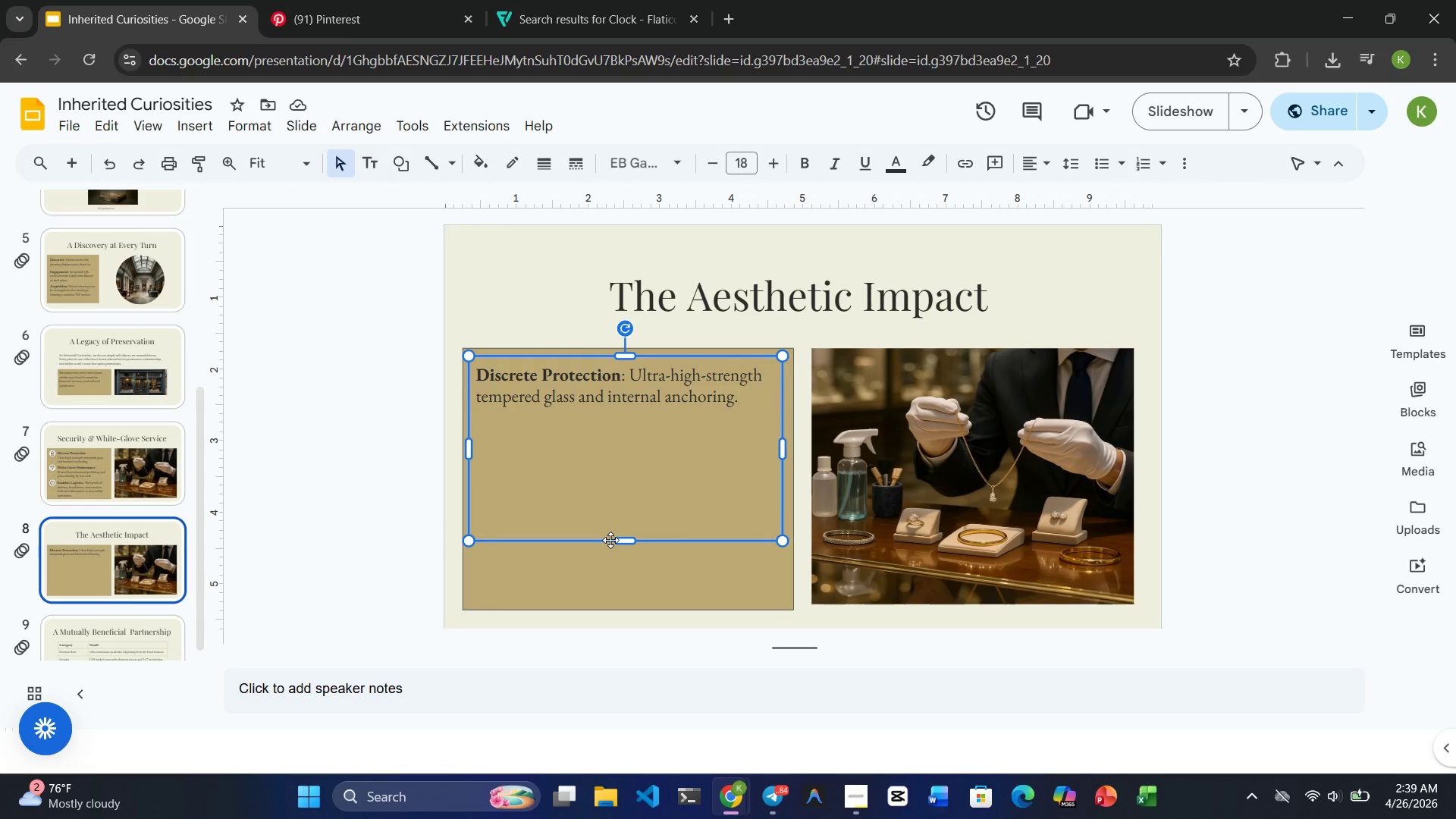 
wait(7.94)
 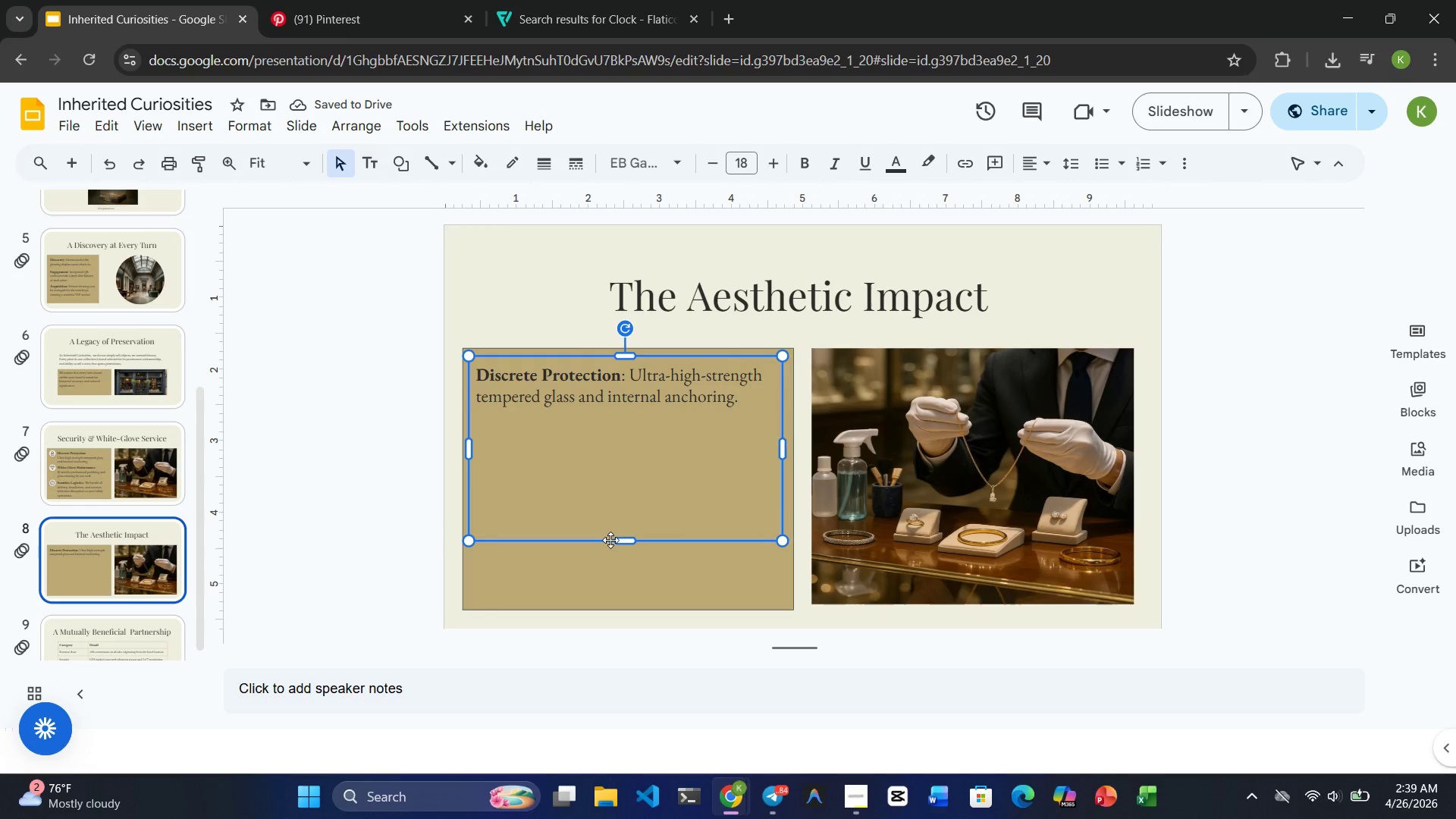 
left_click([1009, 494])
 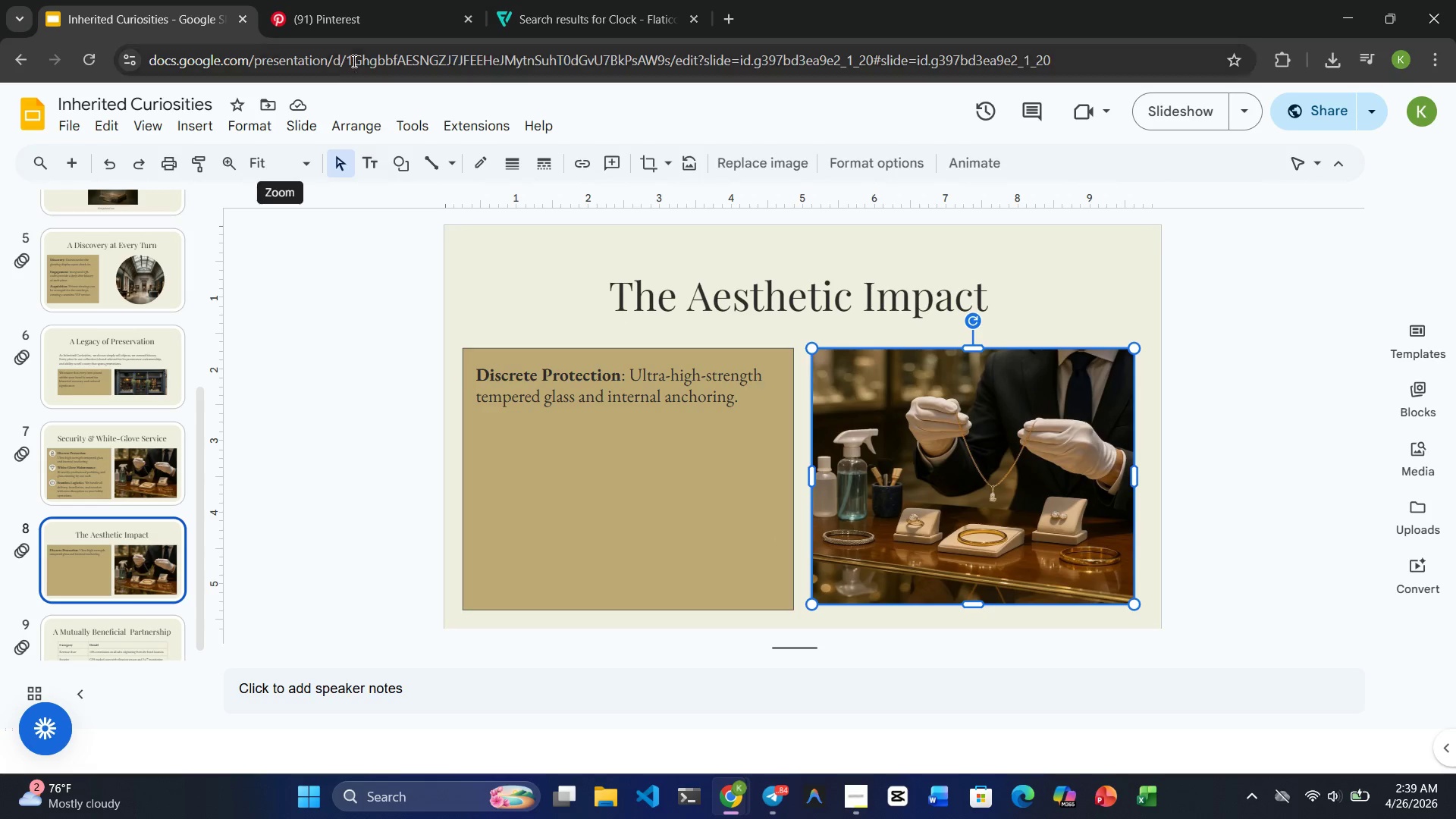 
left_click([354, 8])
 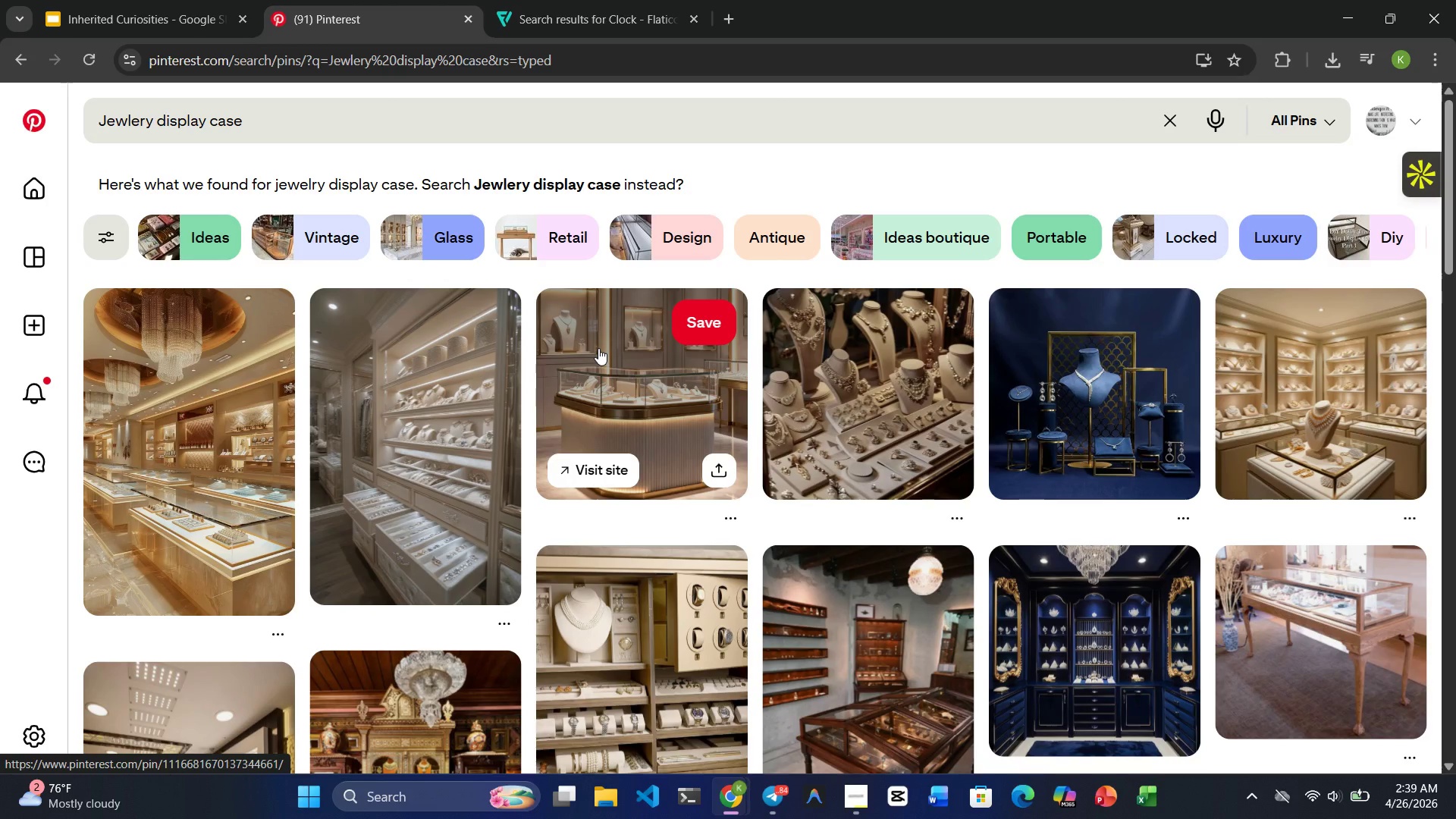 
left_click([598, 348])
 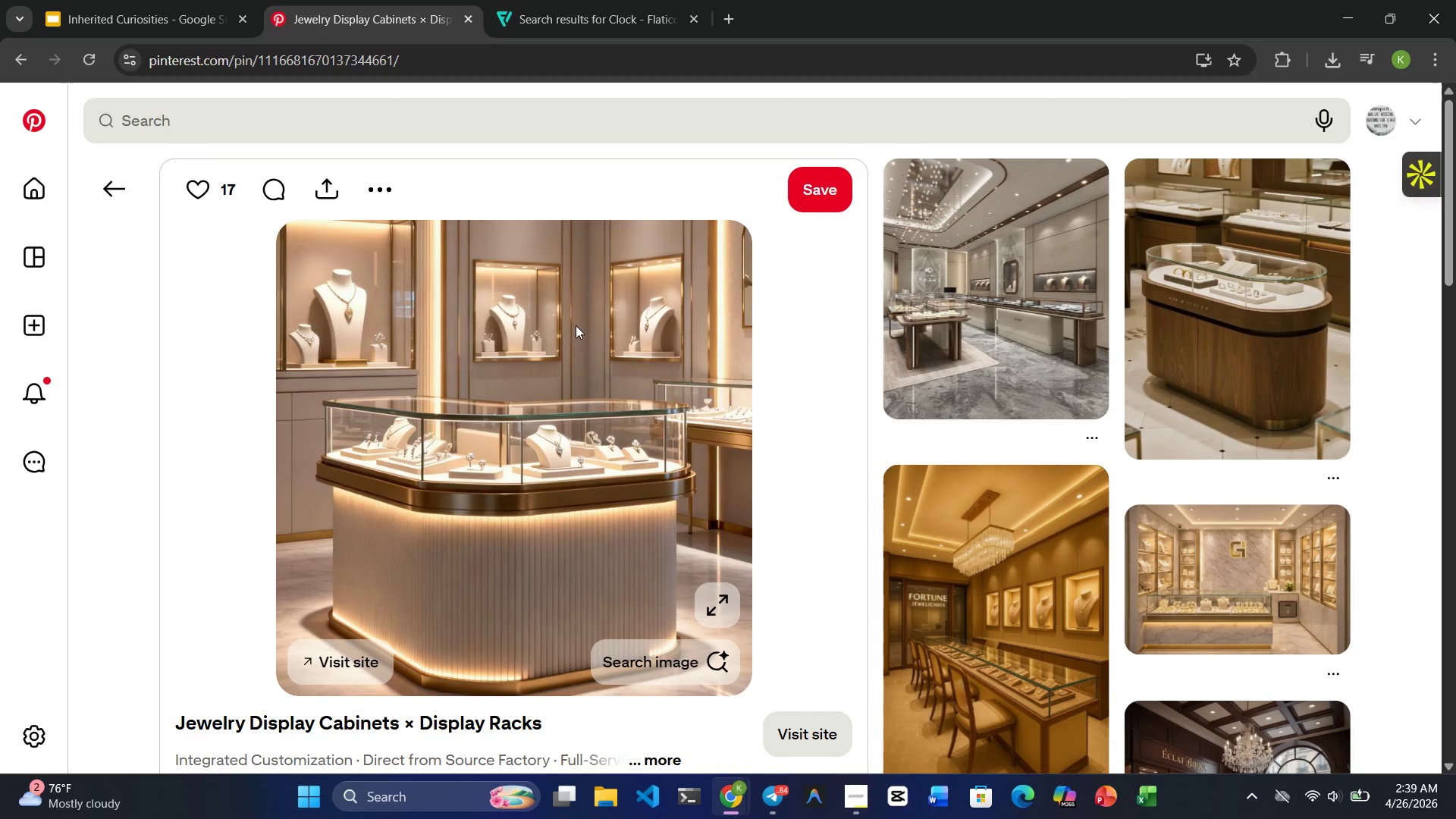 
left_click([382, 187])
 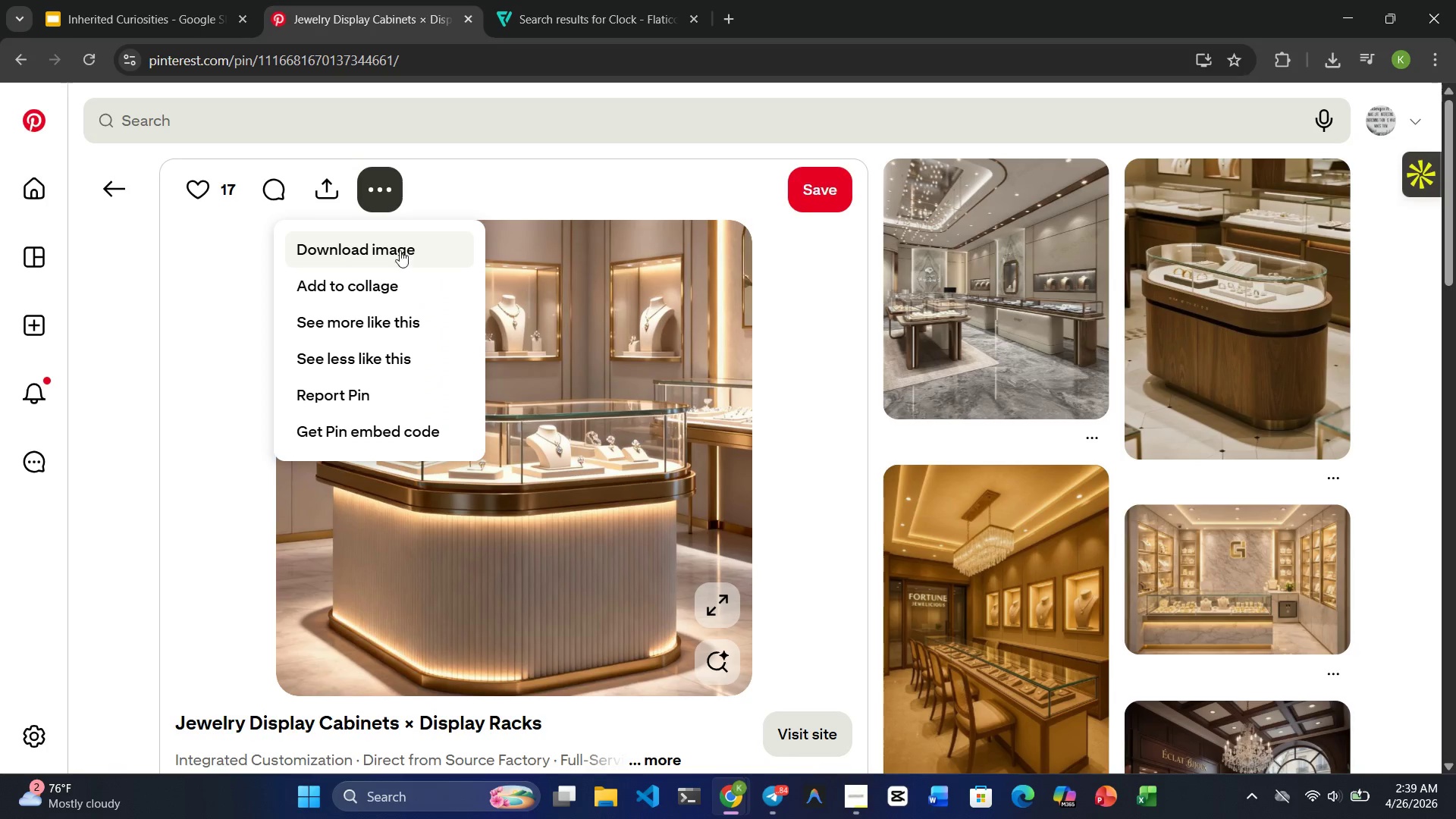 
left_click([375, 246])
 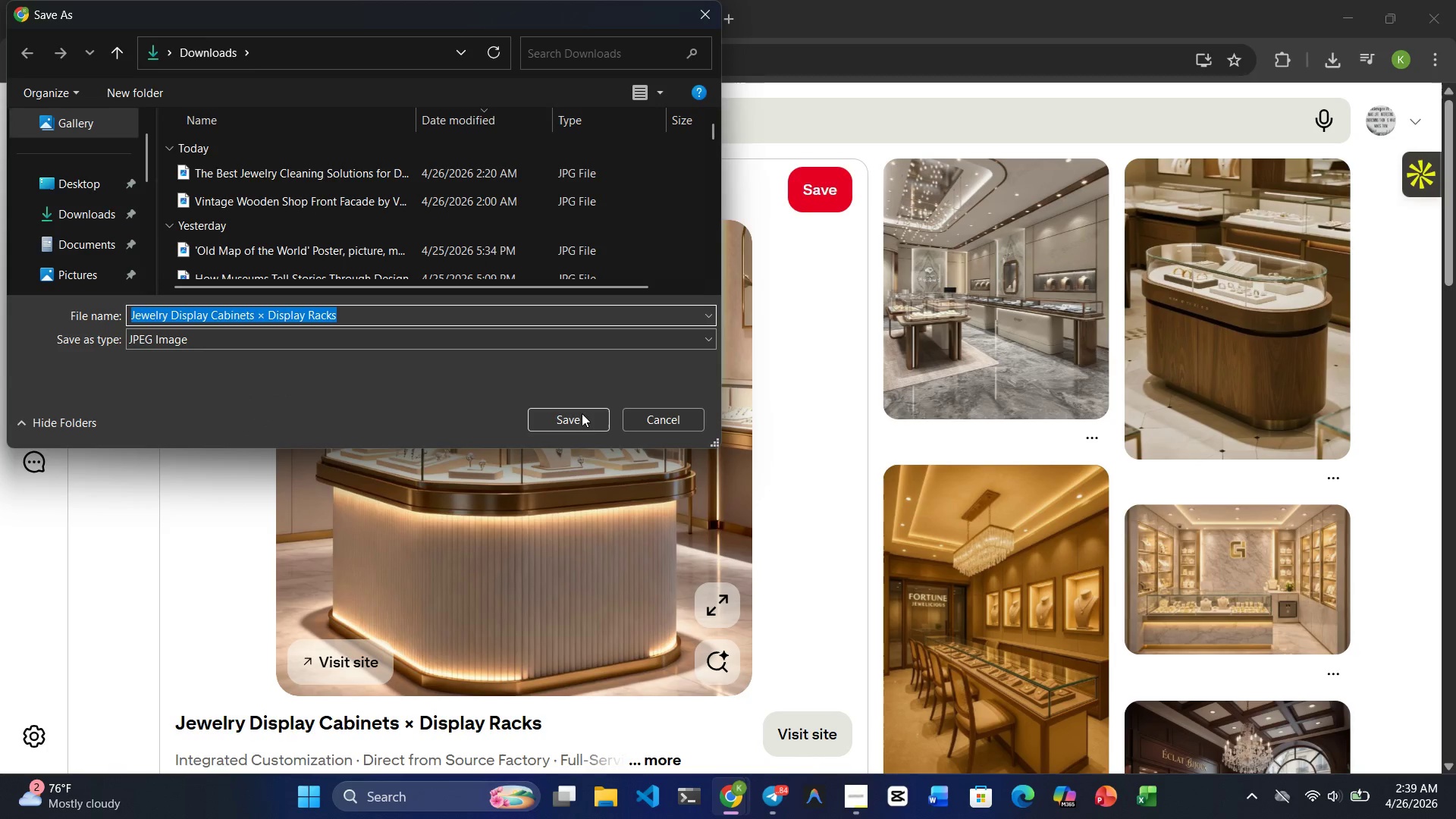 
left_click([577, 411])
 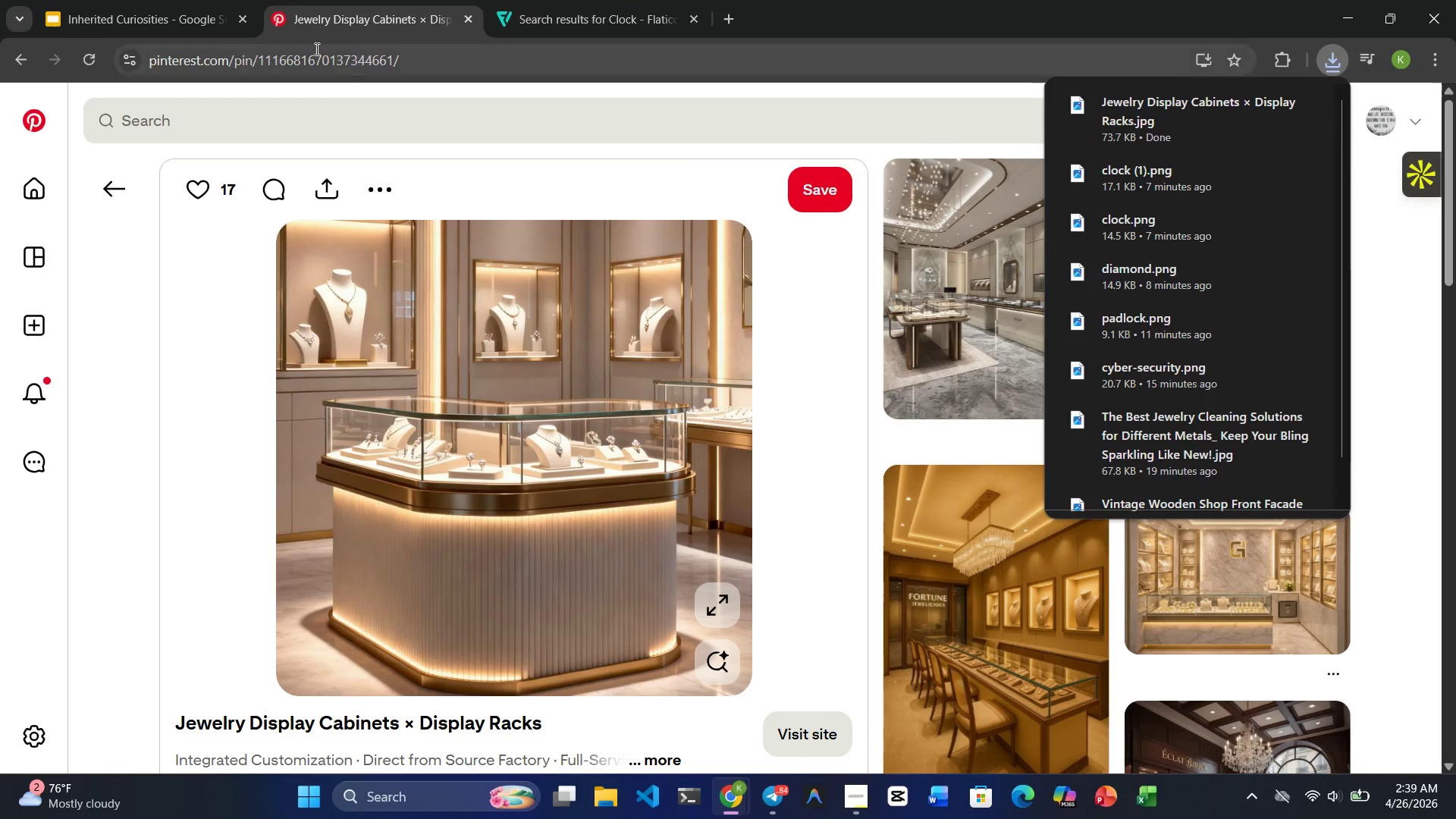 
left_click([136, 19])
 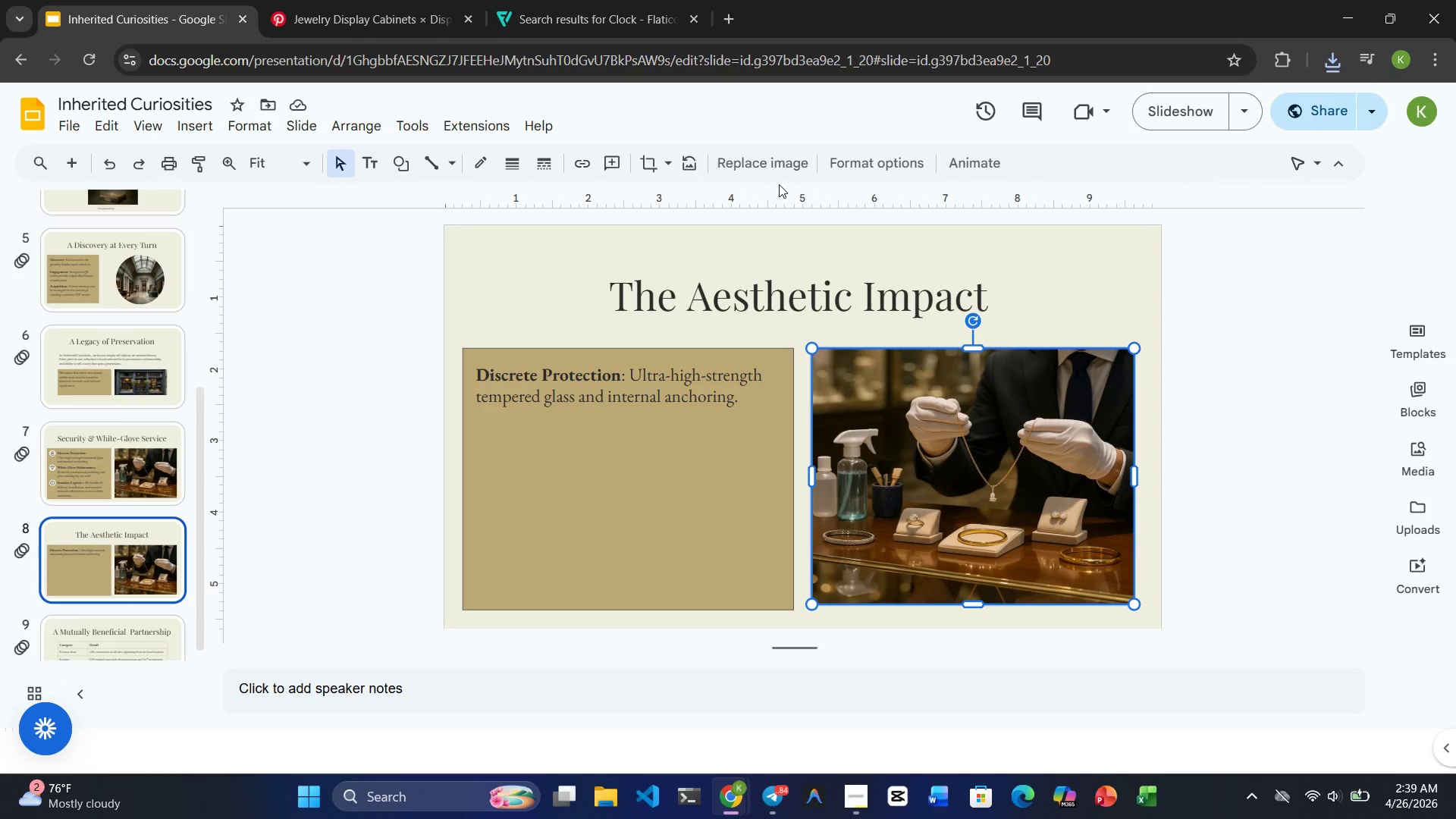 
left_click([792, 169])
 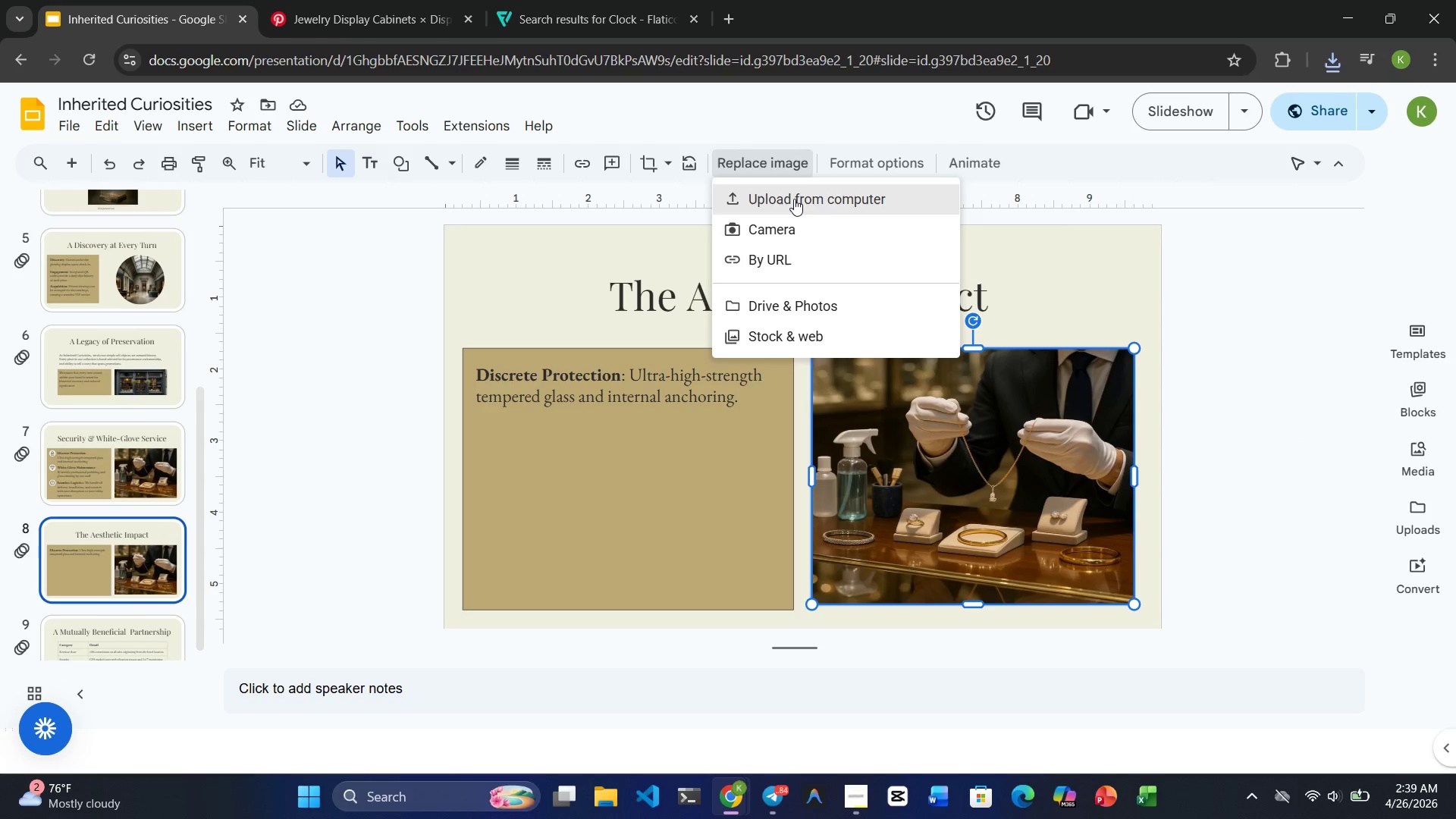 
left_click([794, 199])
 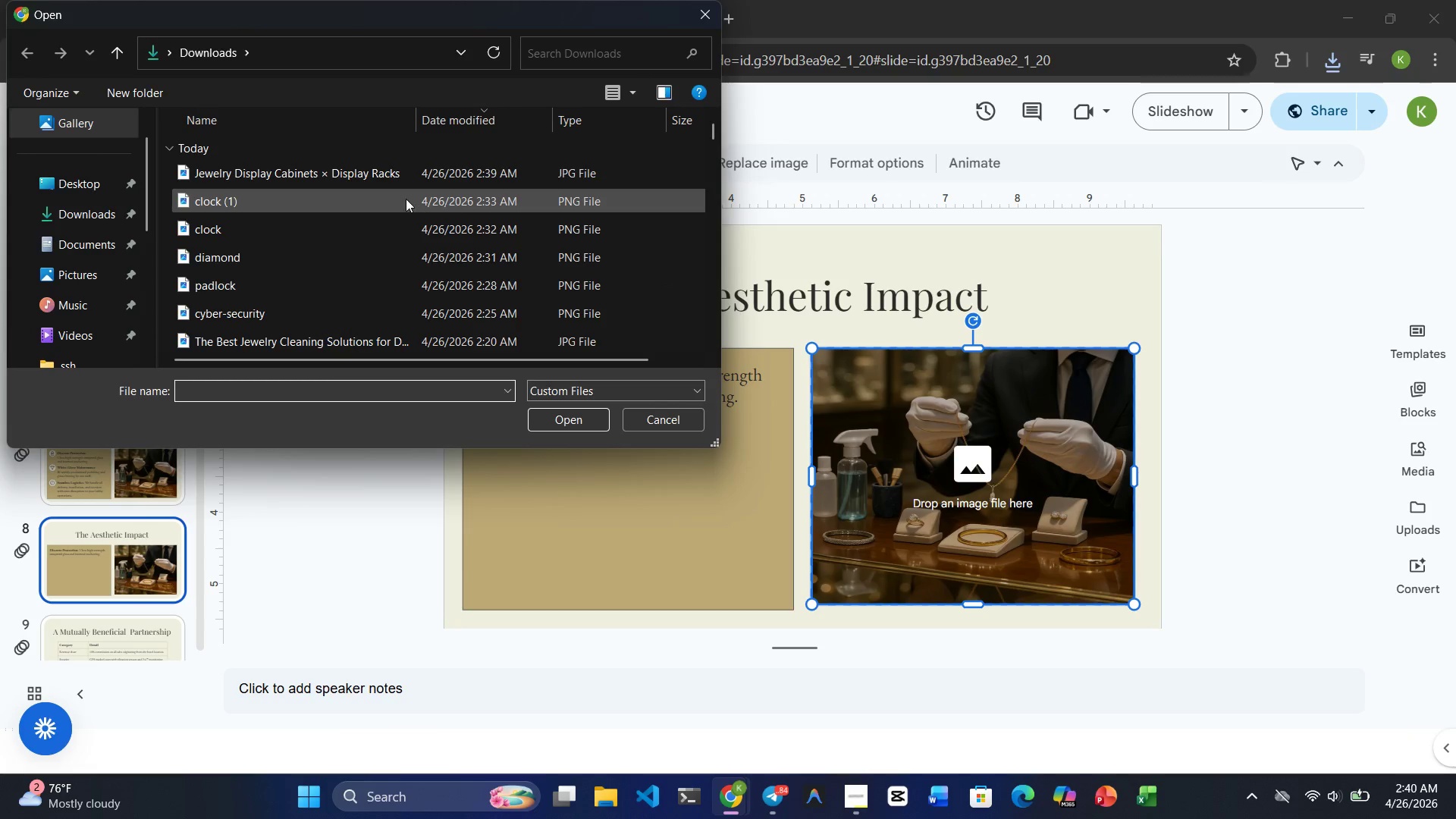 
left_click([384, 180])
 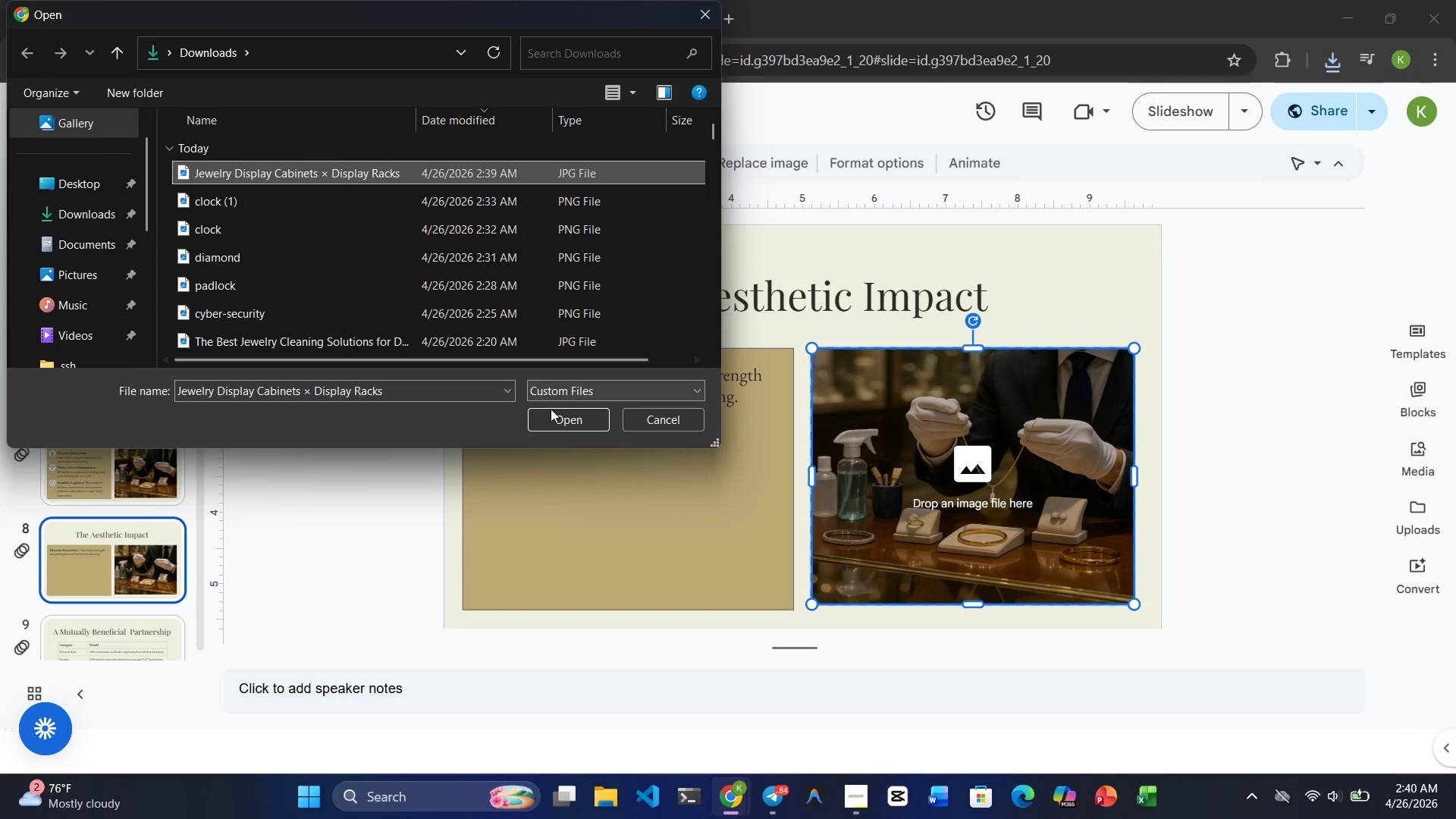 
left_click([554, 415])
 